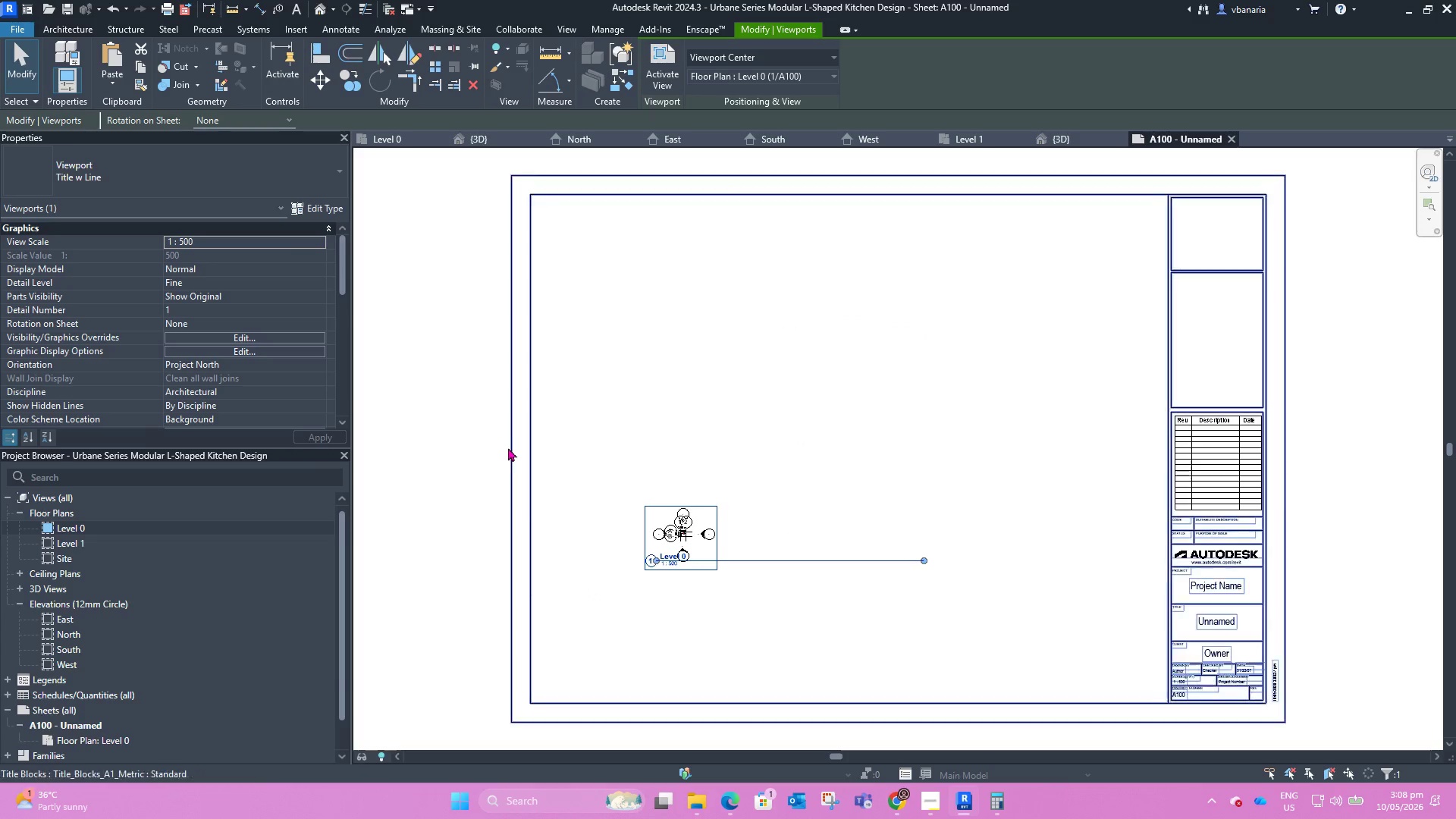 
left_click([318, 237])
 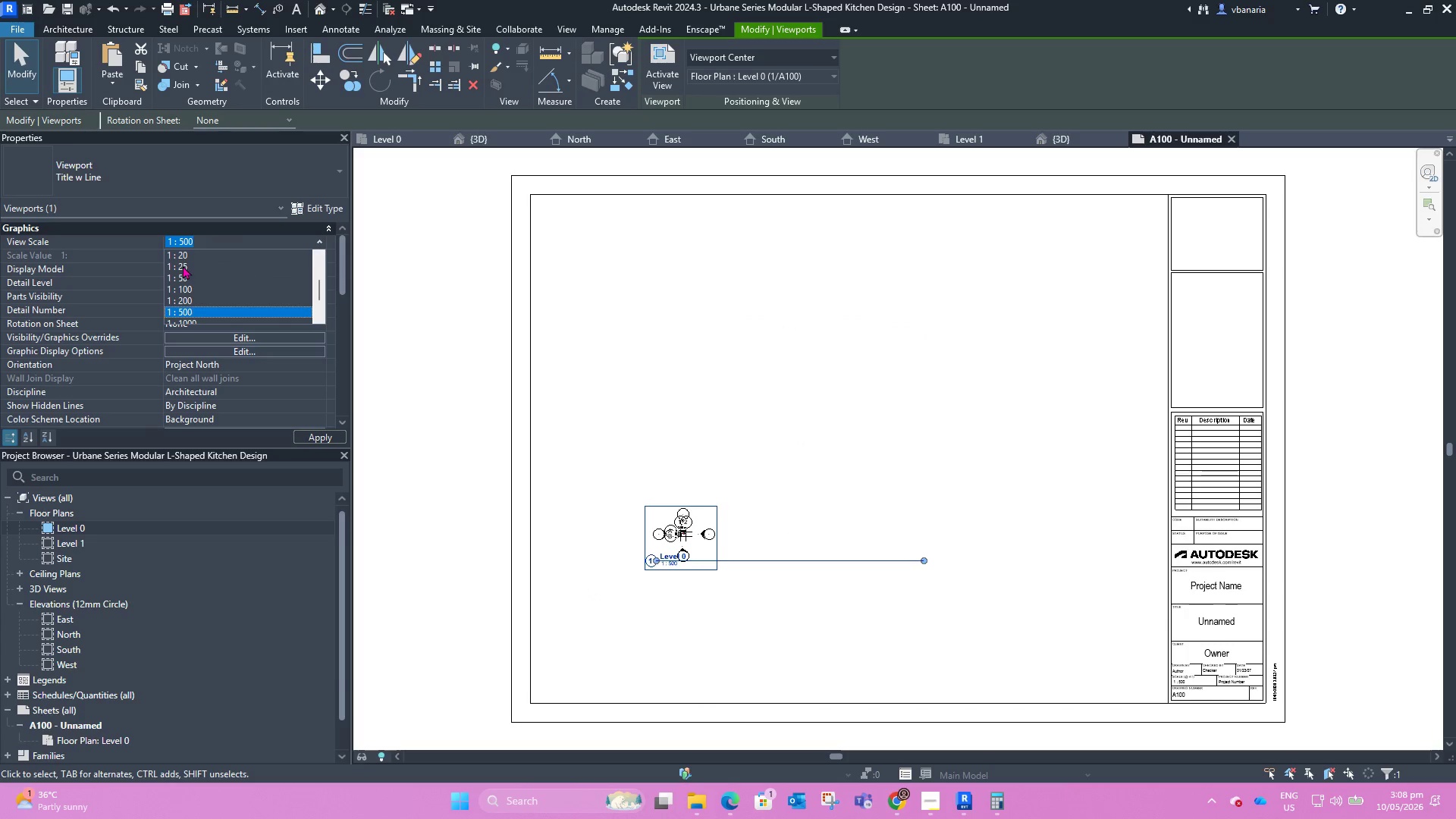 
left_click([184, 254])
 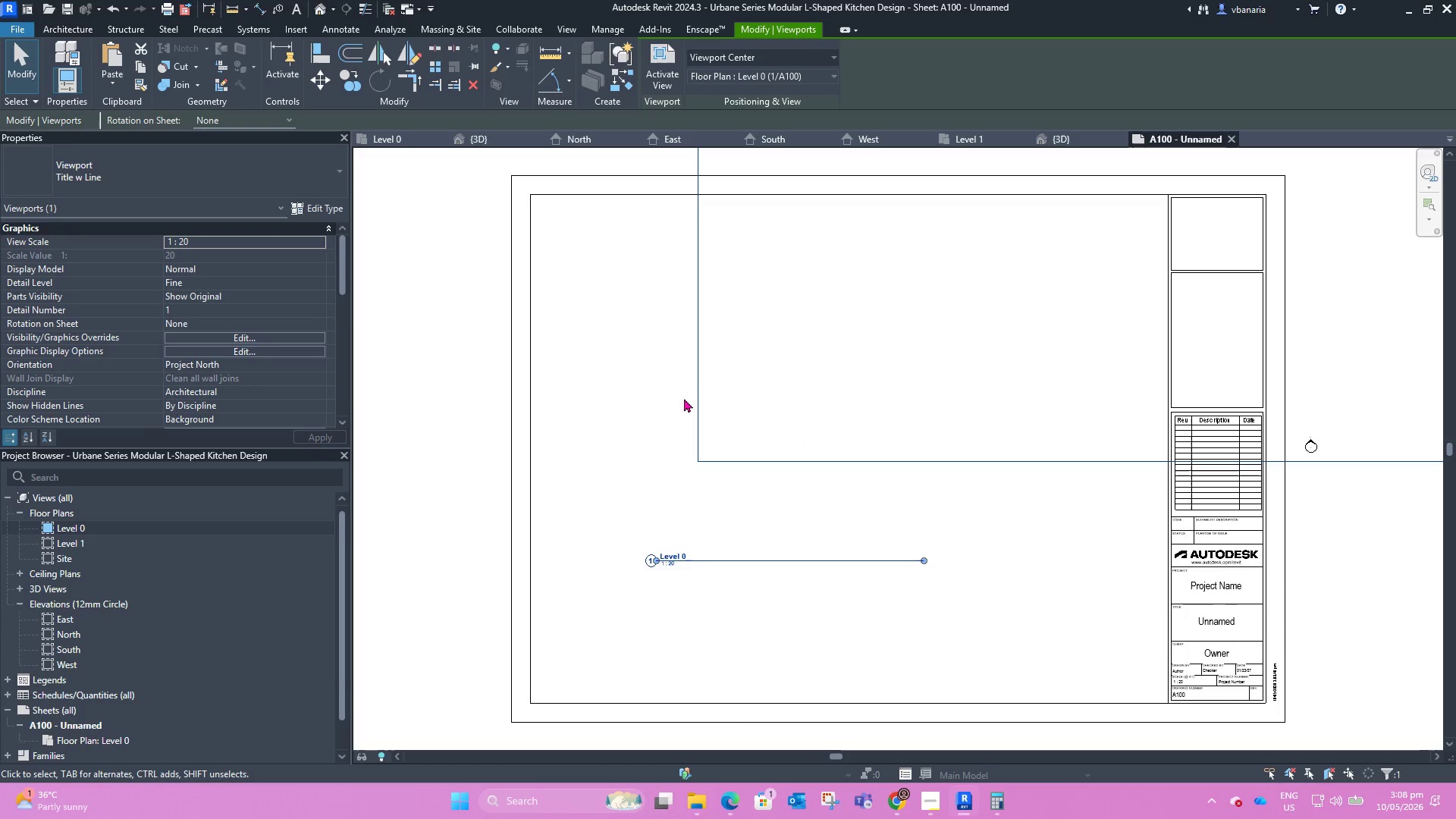 
scroll: coordinate [671, 435], scroll_direction: down, amount: 6.0
 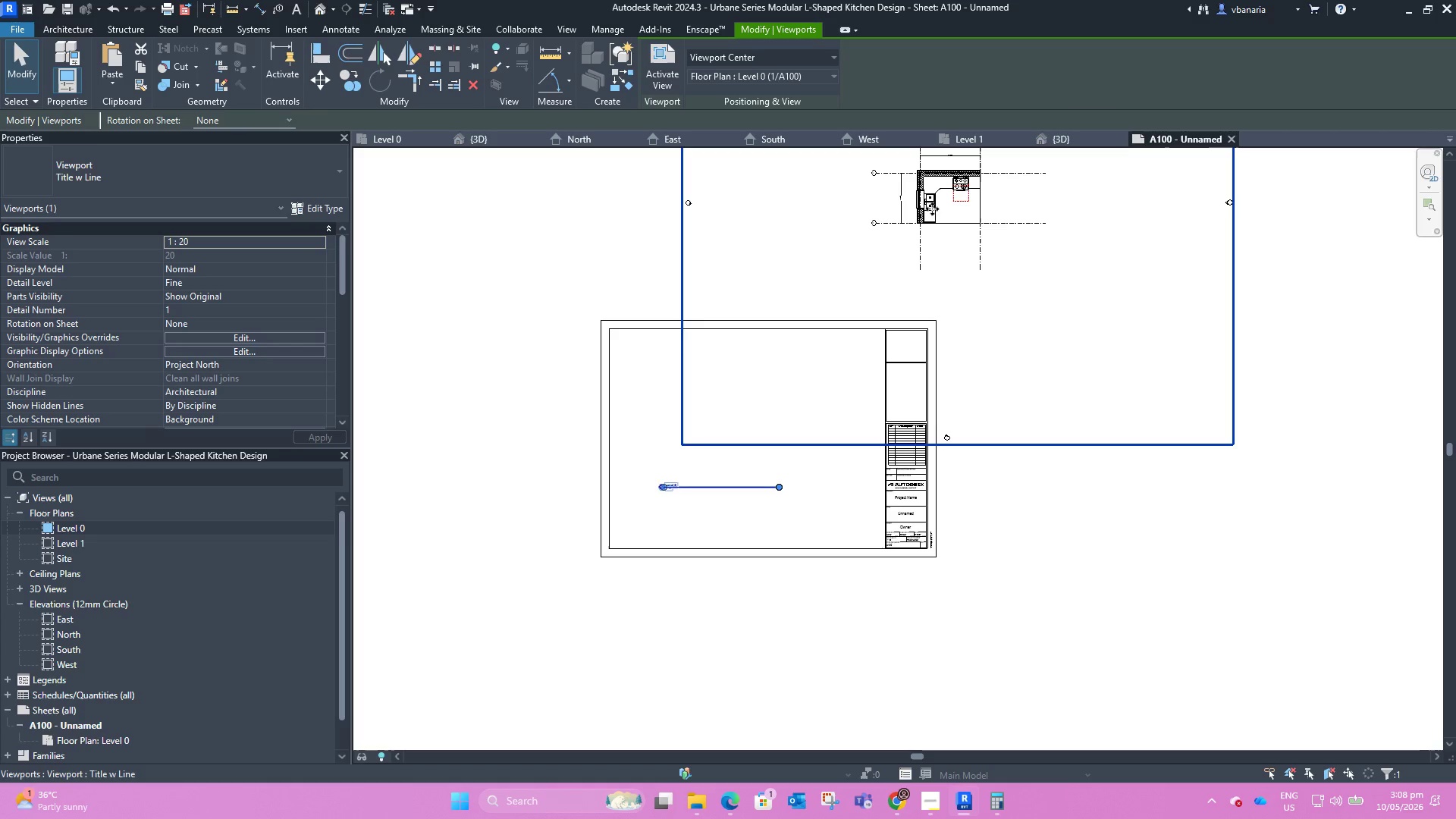 
left_click_drag(start_coordinate=[932, 203], to_coordinate=[697, 435])
 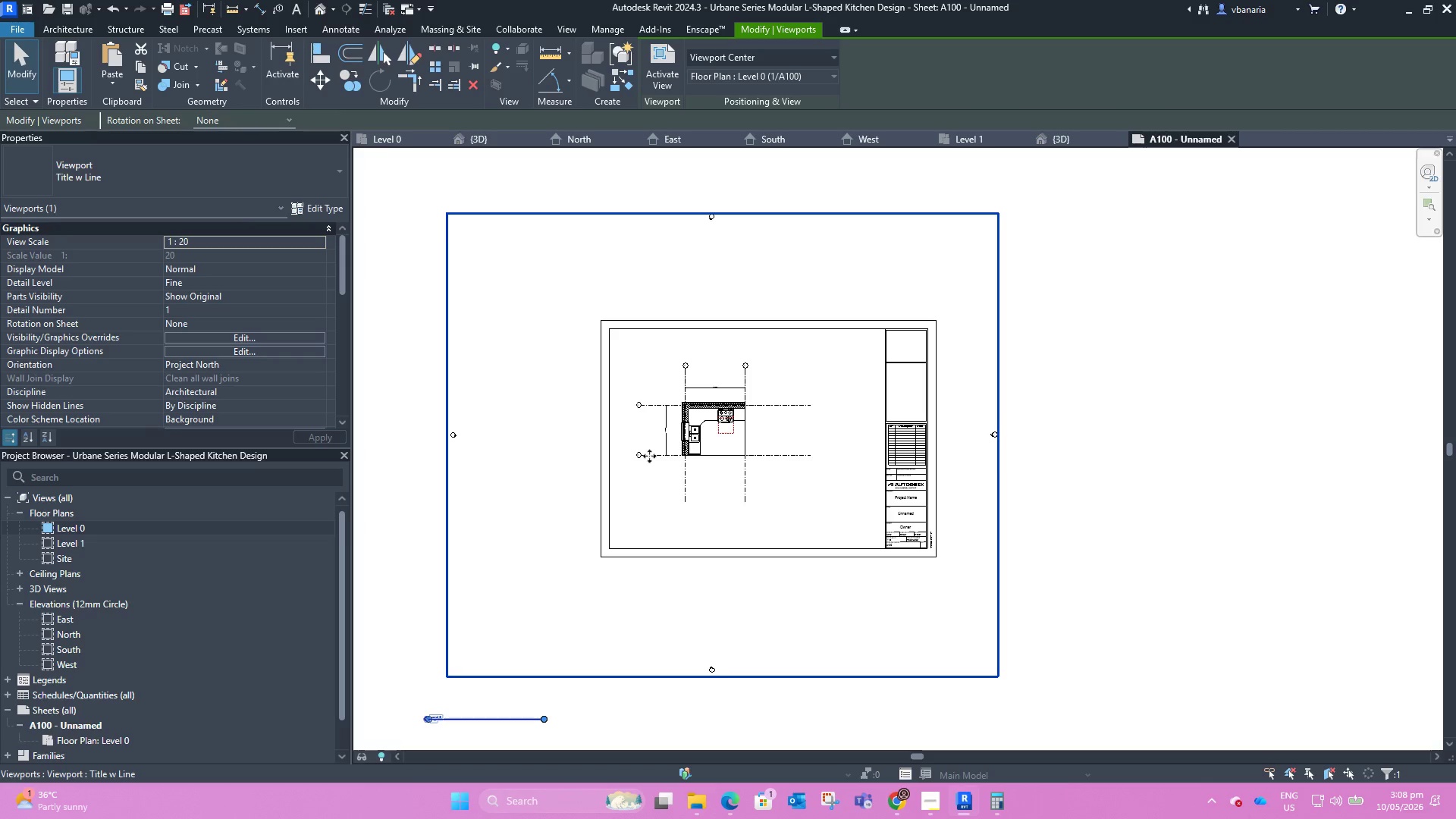 
scroll: coordinate [759, 283], scroll_direction: up, amount: 12.0
 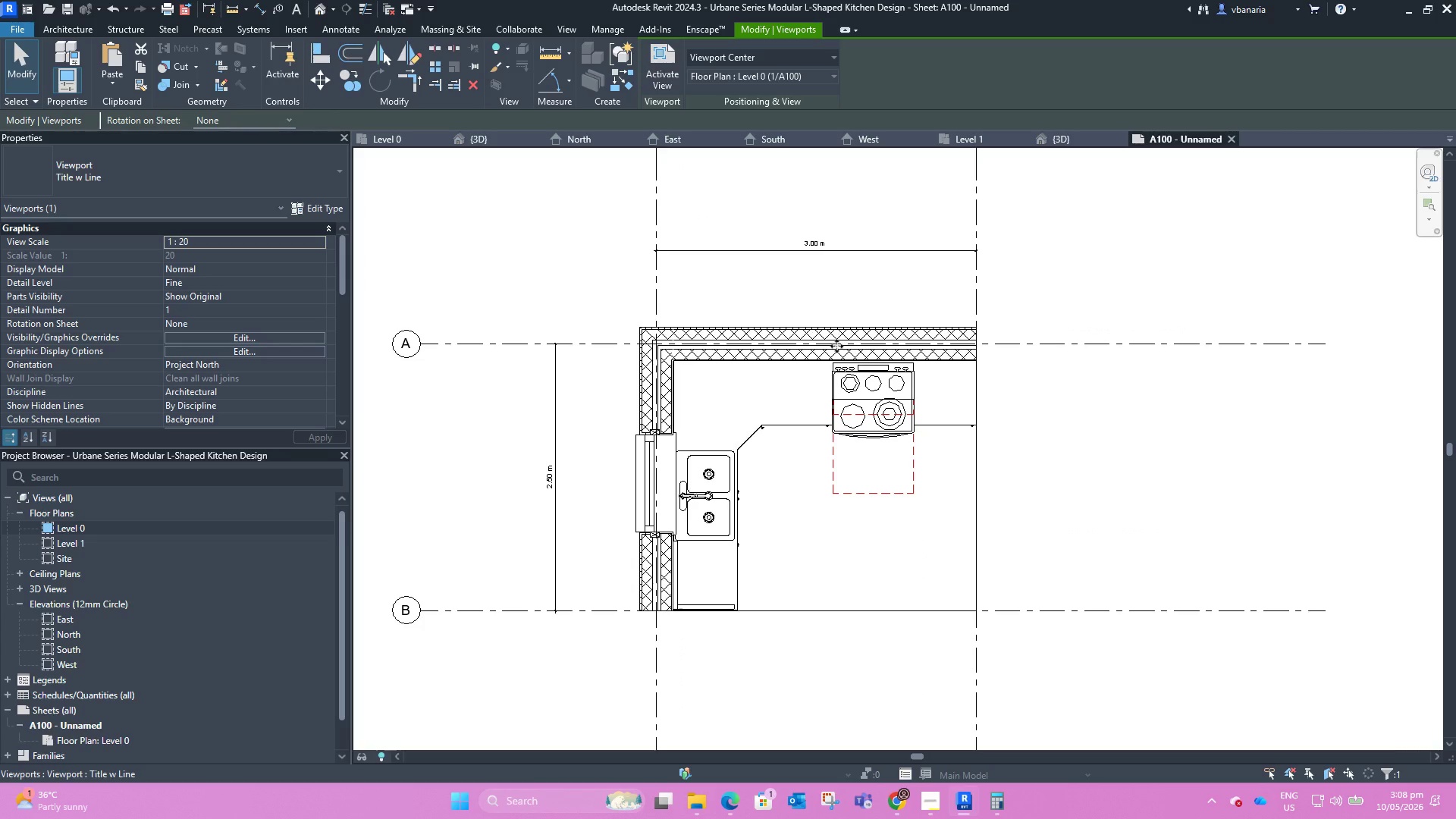 
scroll: coordinate [695, 406], scroll_direction: down, amount: 10.0
 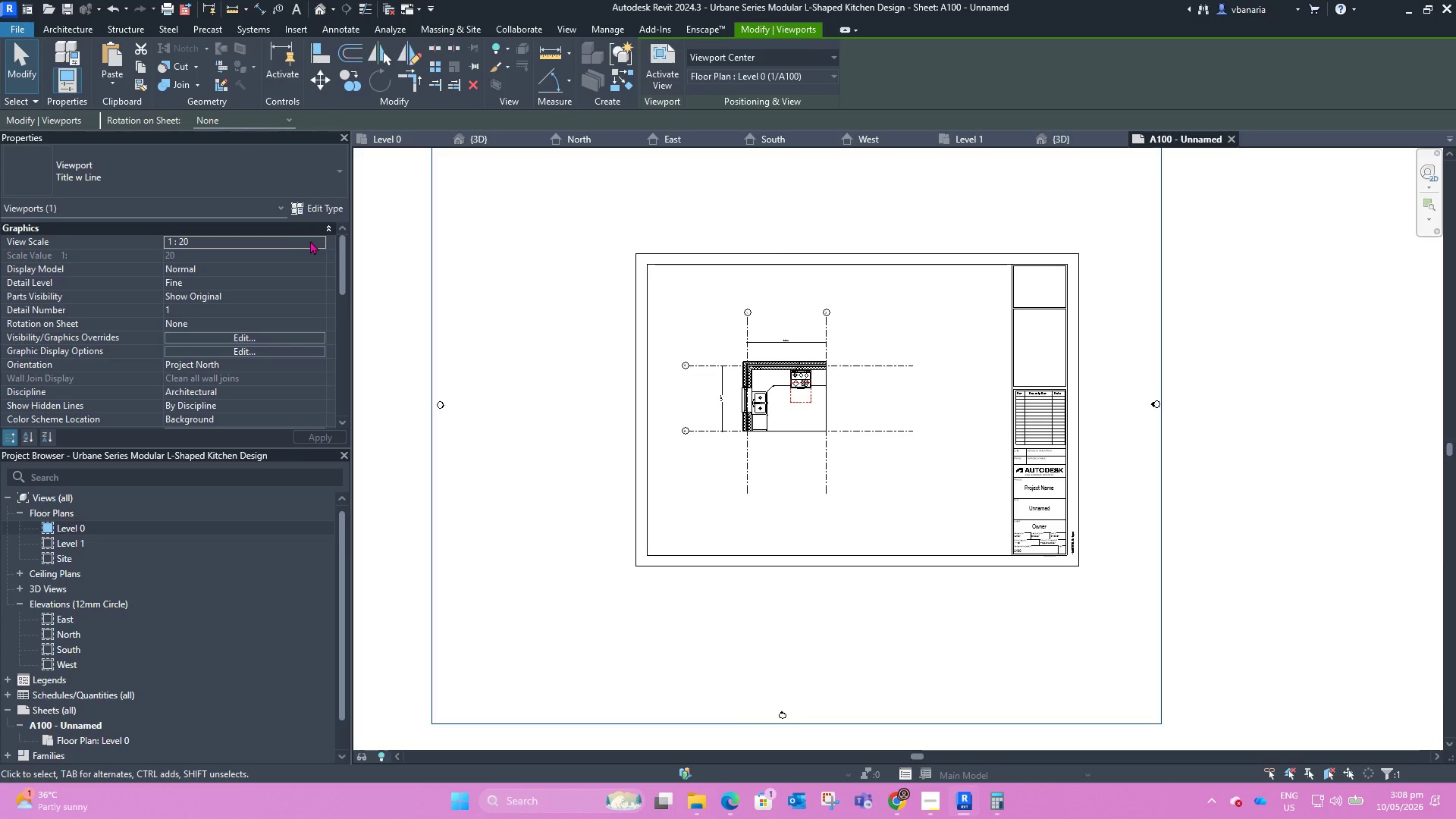 
left_click([318, 242])
 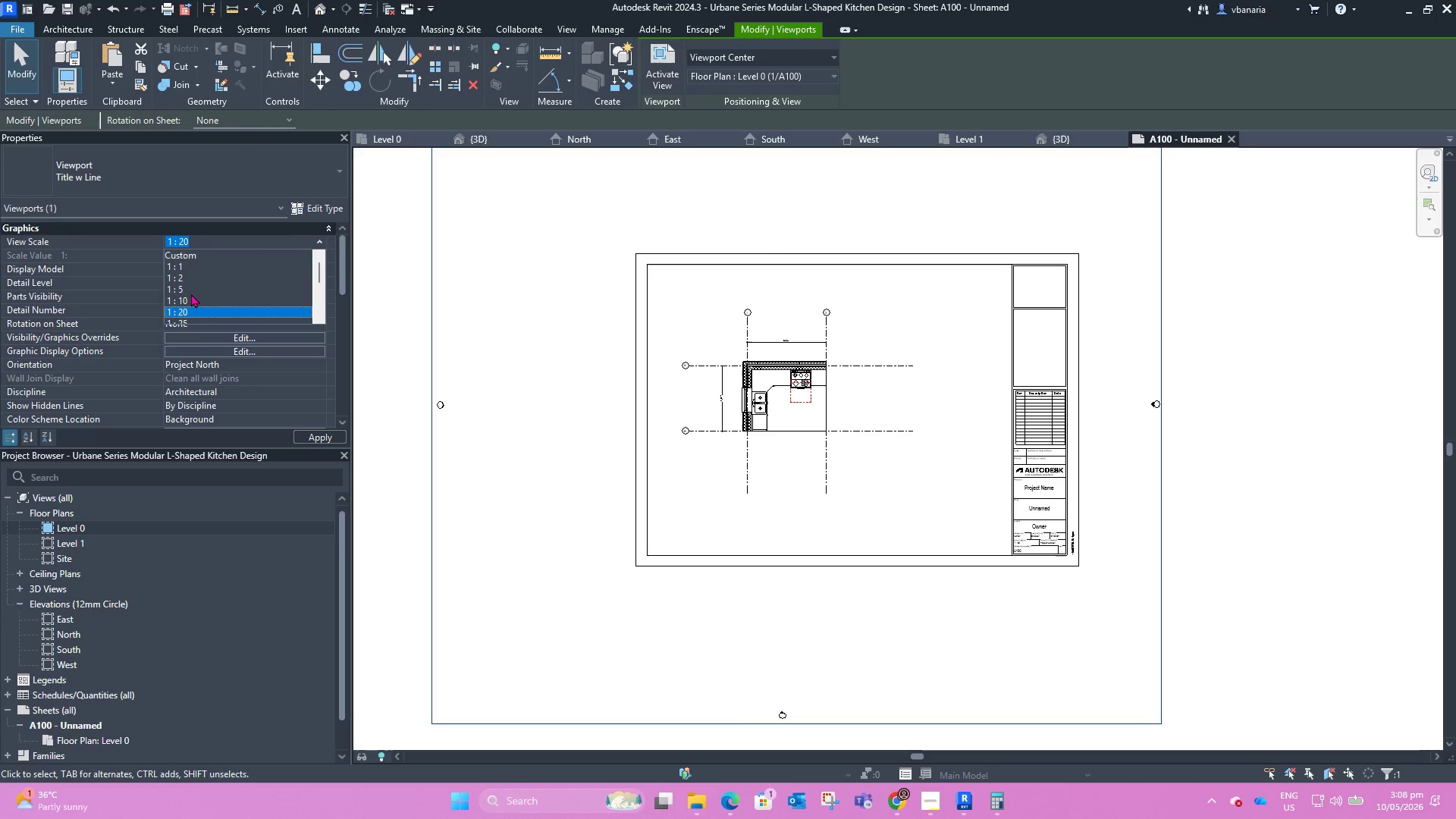 
scroll: coordinate [196, 290], scroll_direction: down, amount: 1.0
 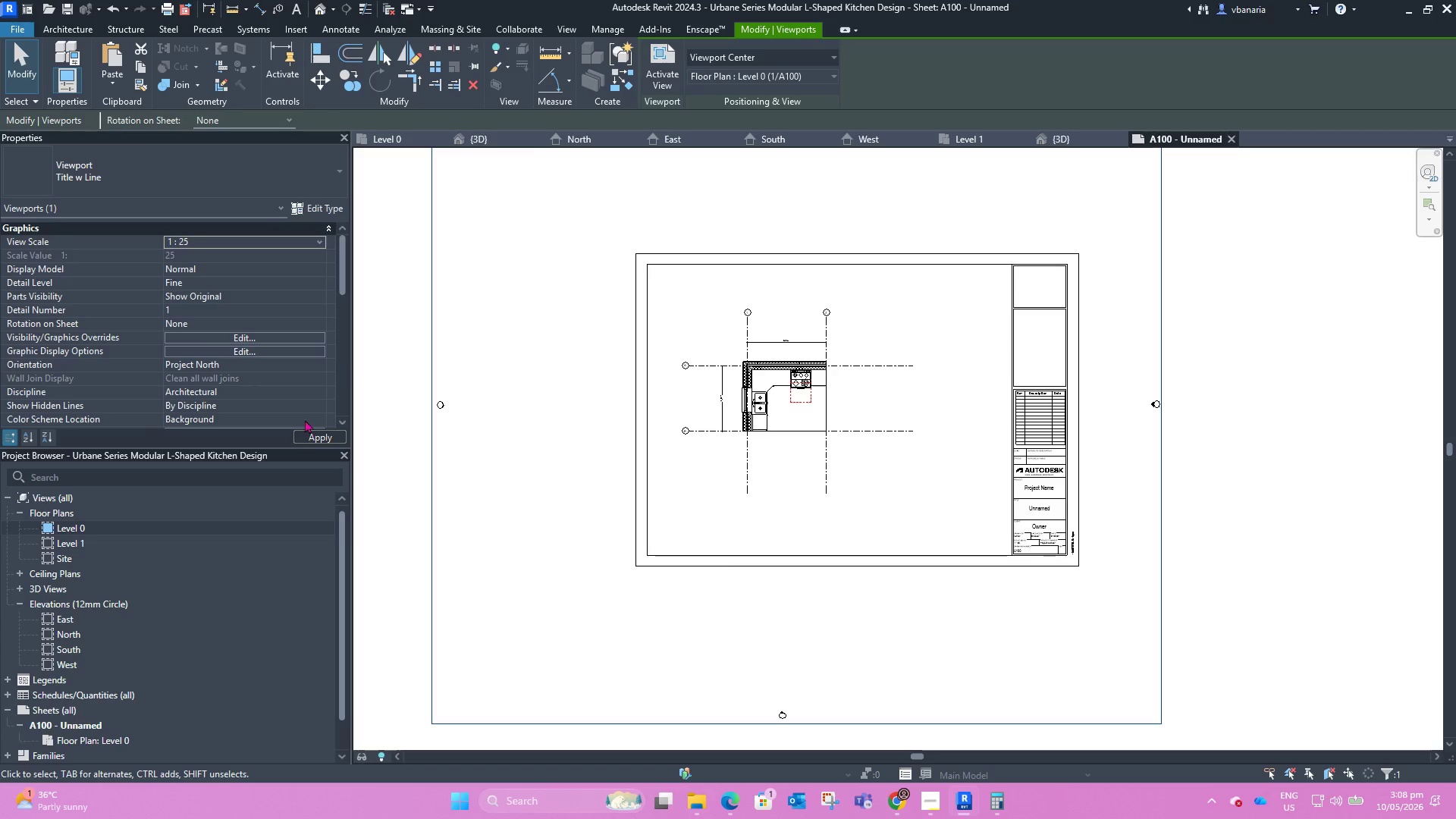 
left_click_drag(start_coordinate=[303, 439], to_coordinate=[301, 435])
 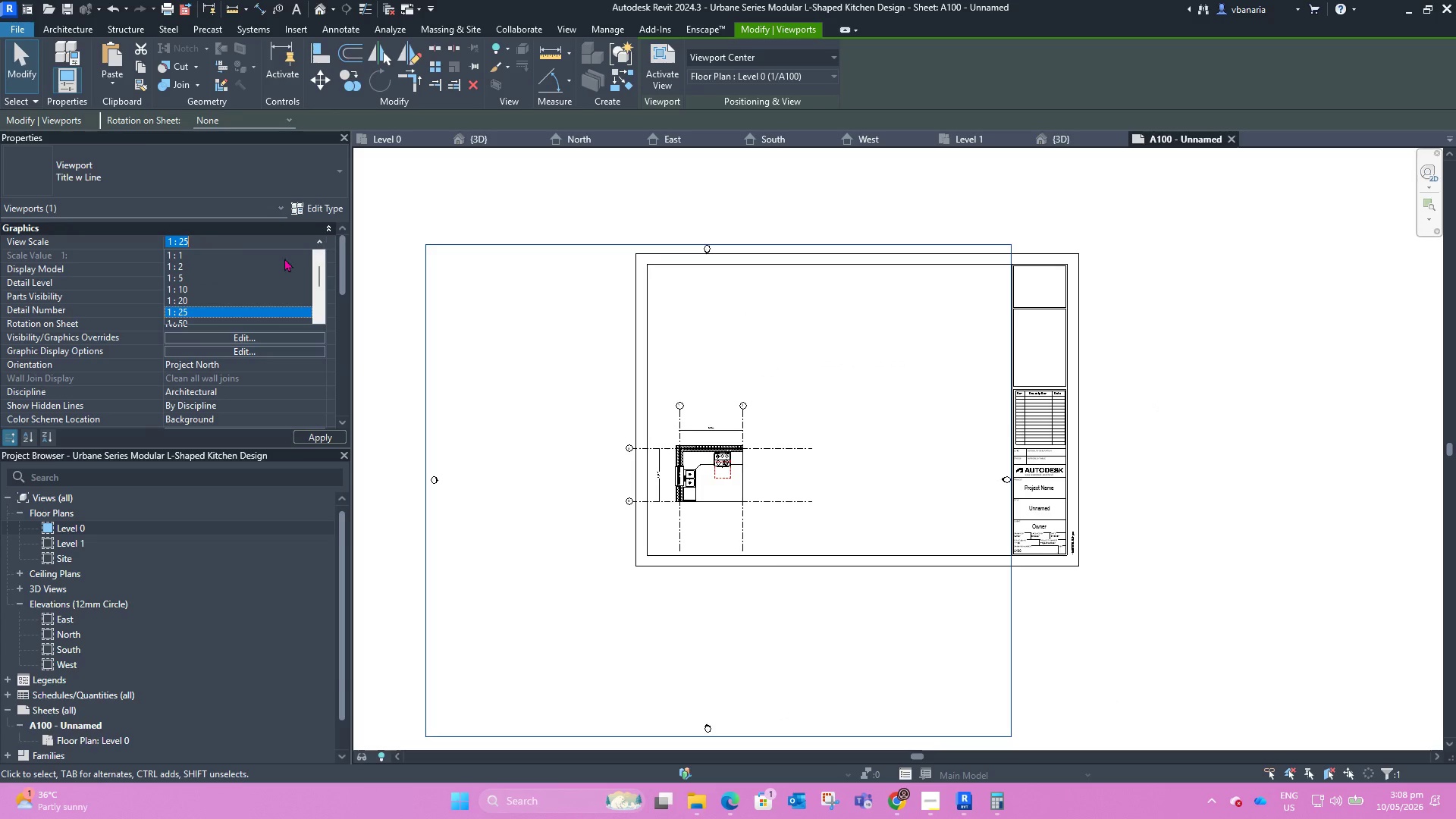 
left_click([187, 287])
 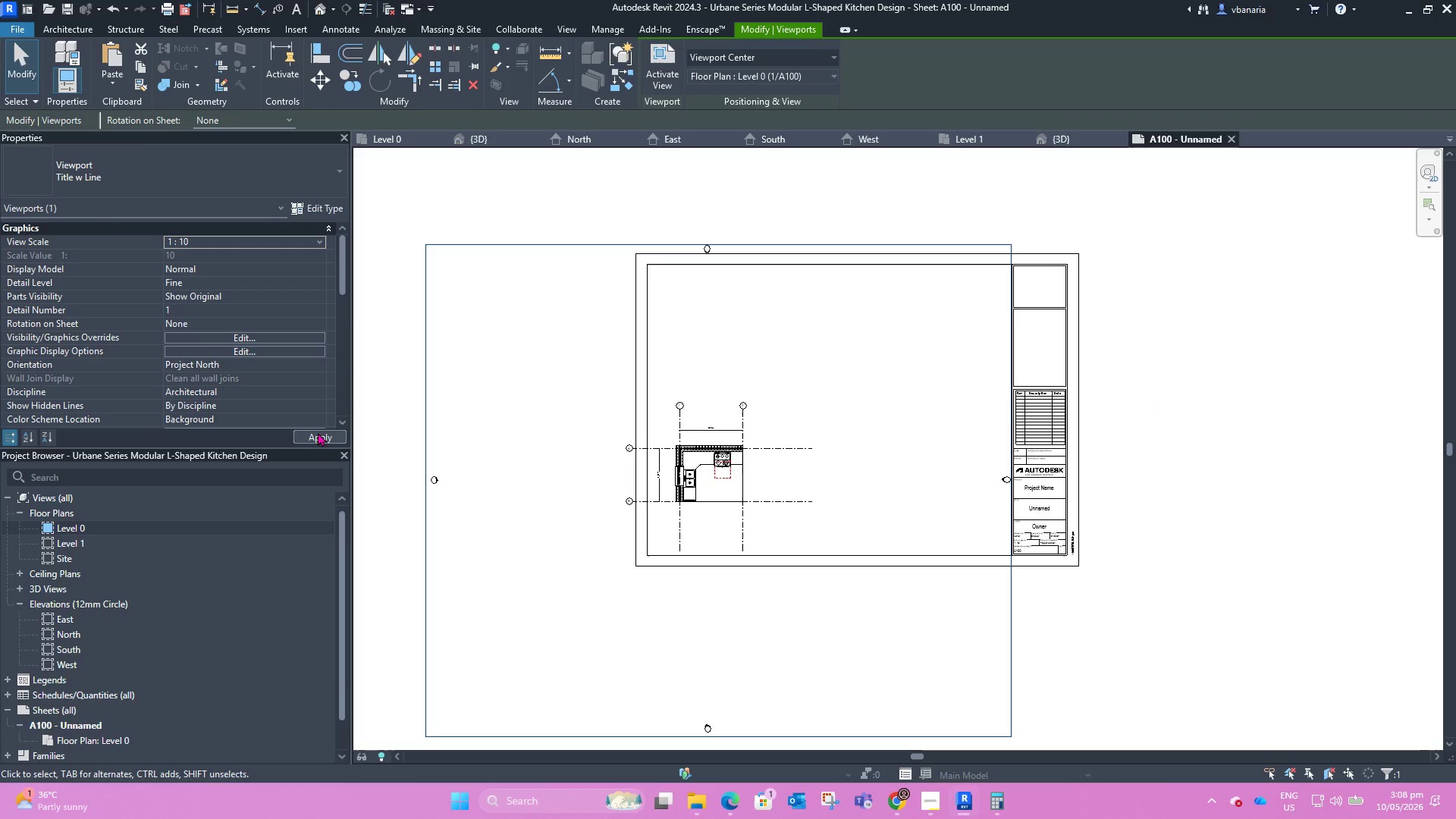 
left_click([319, 437])
 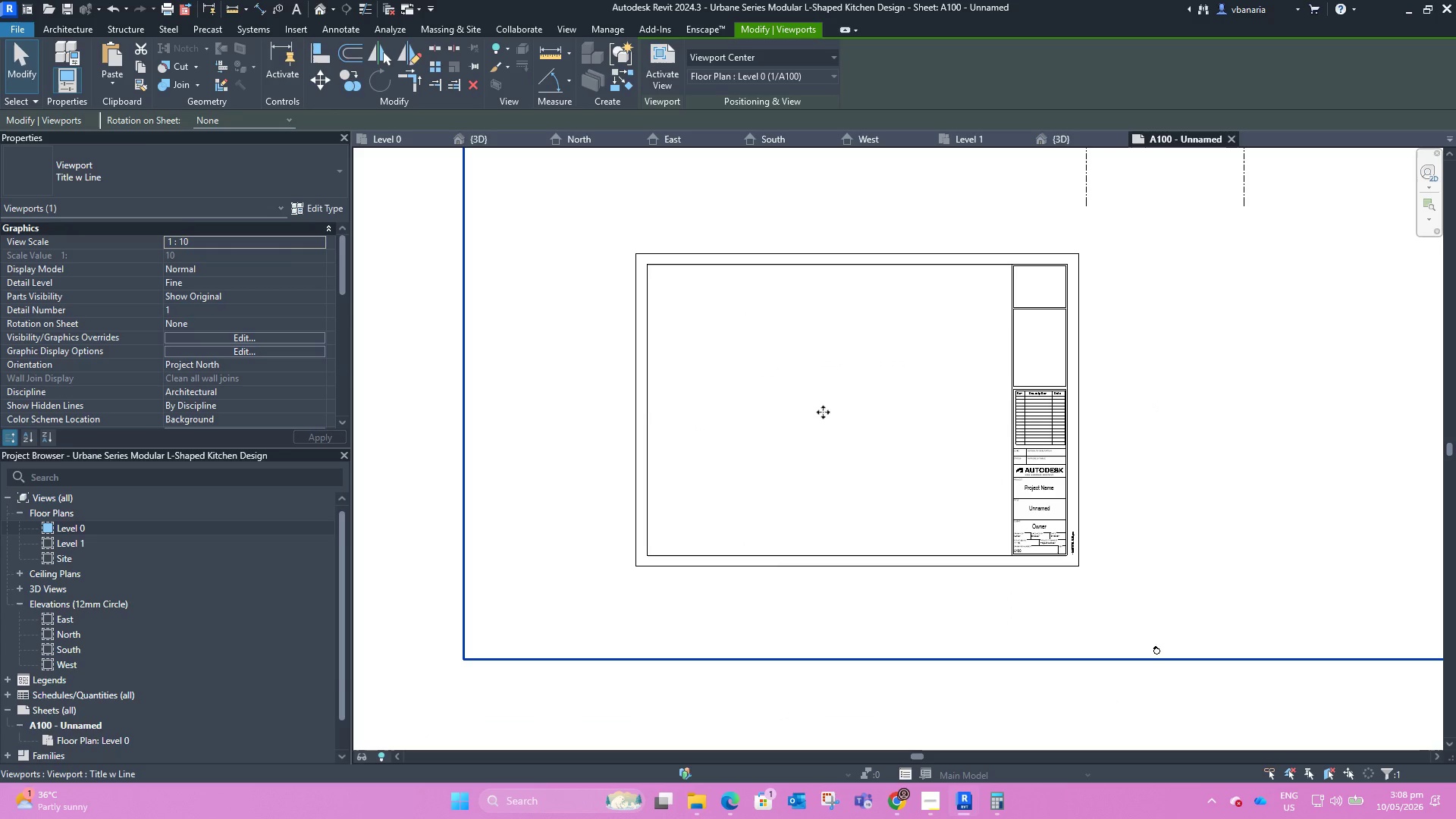 
scroll: coordinate [761, 438], scroll_direction: down, amount: 4.0
 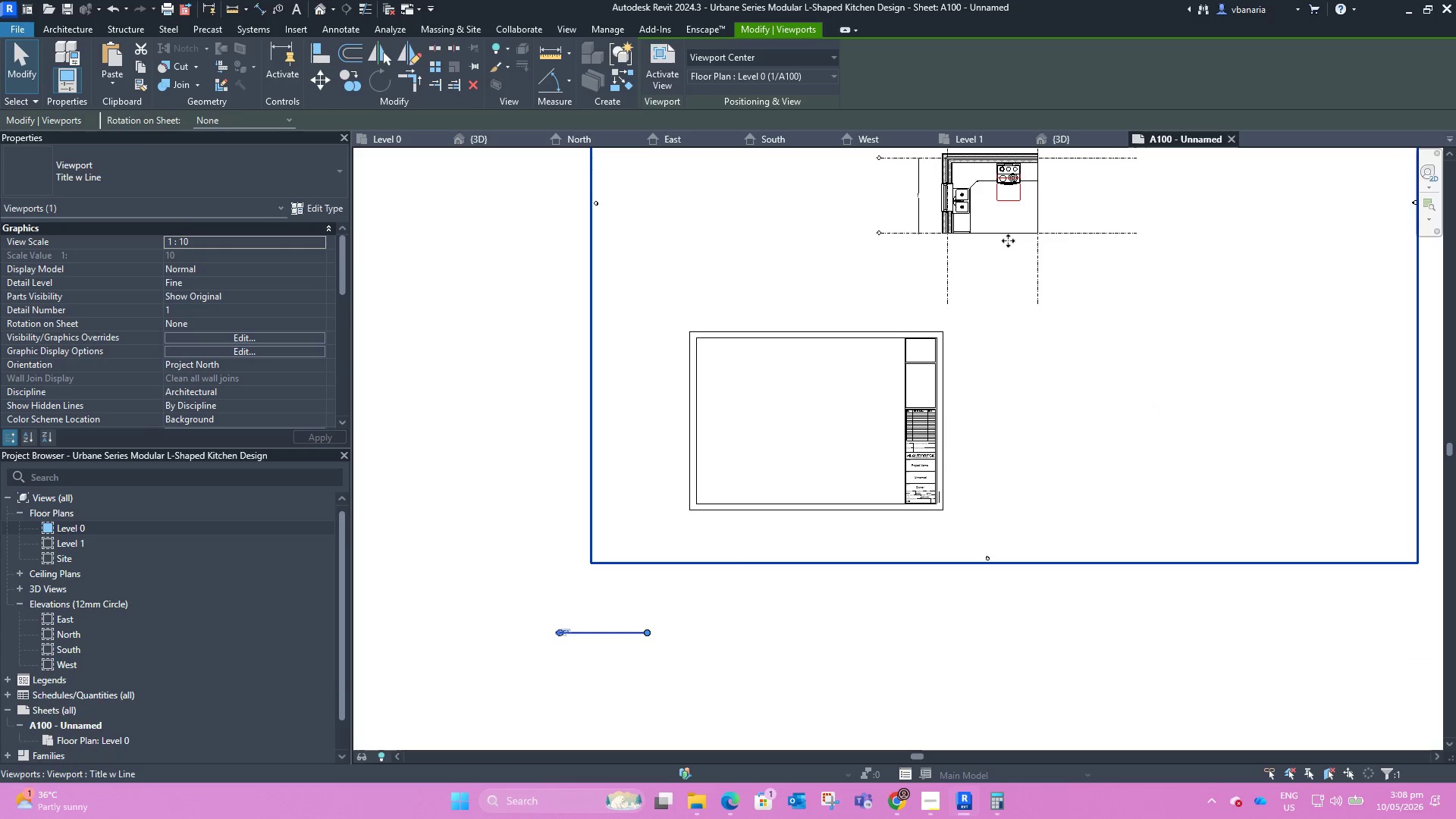 
left_click_drag(start_coordinate=[1008, 240], to_coordinate=[808, 472])
 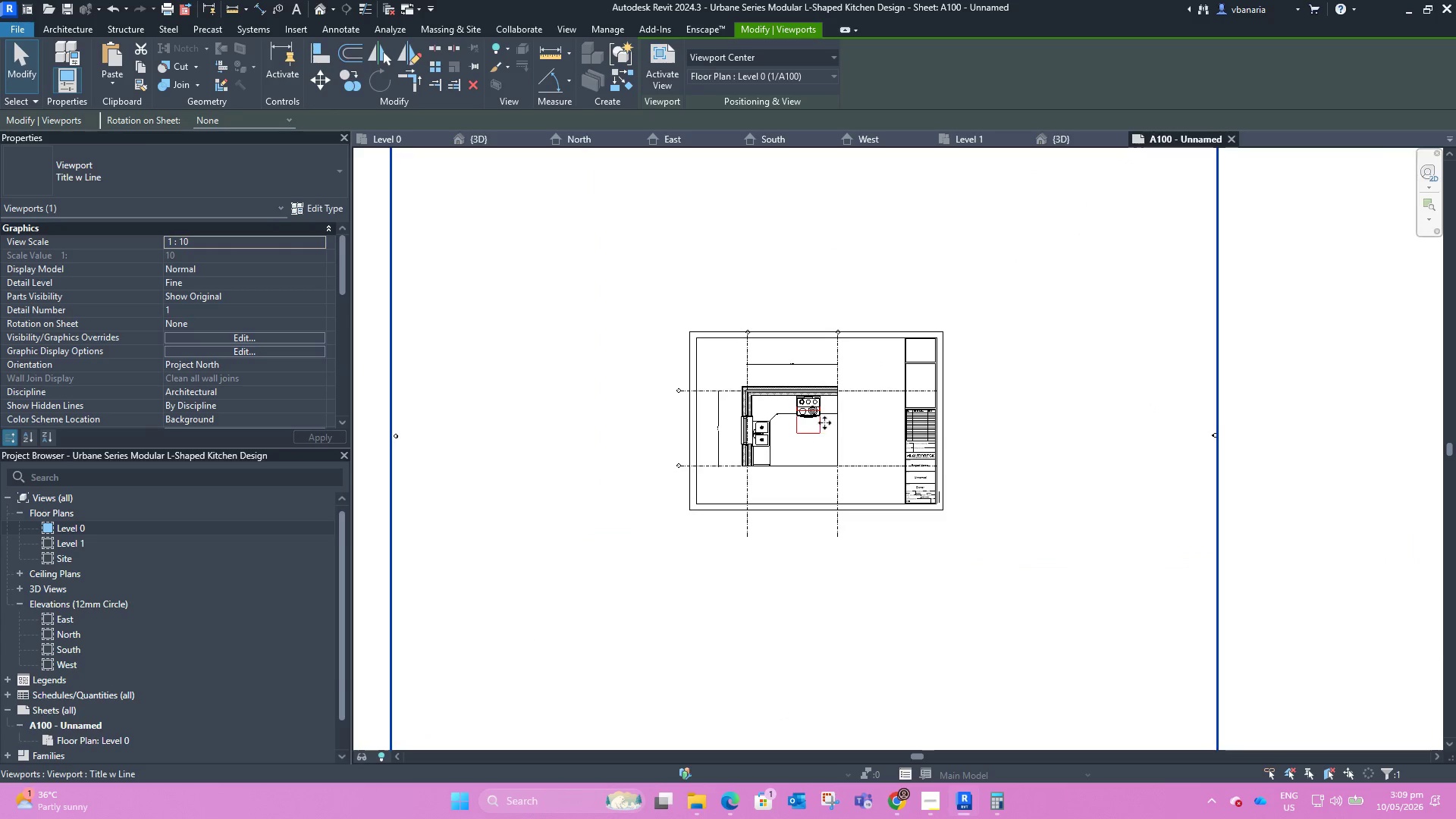 
left_click_drag(start_coordinate=[849, 390], to_coordinate=[913, 406])
 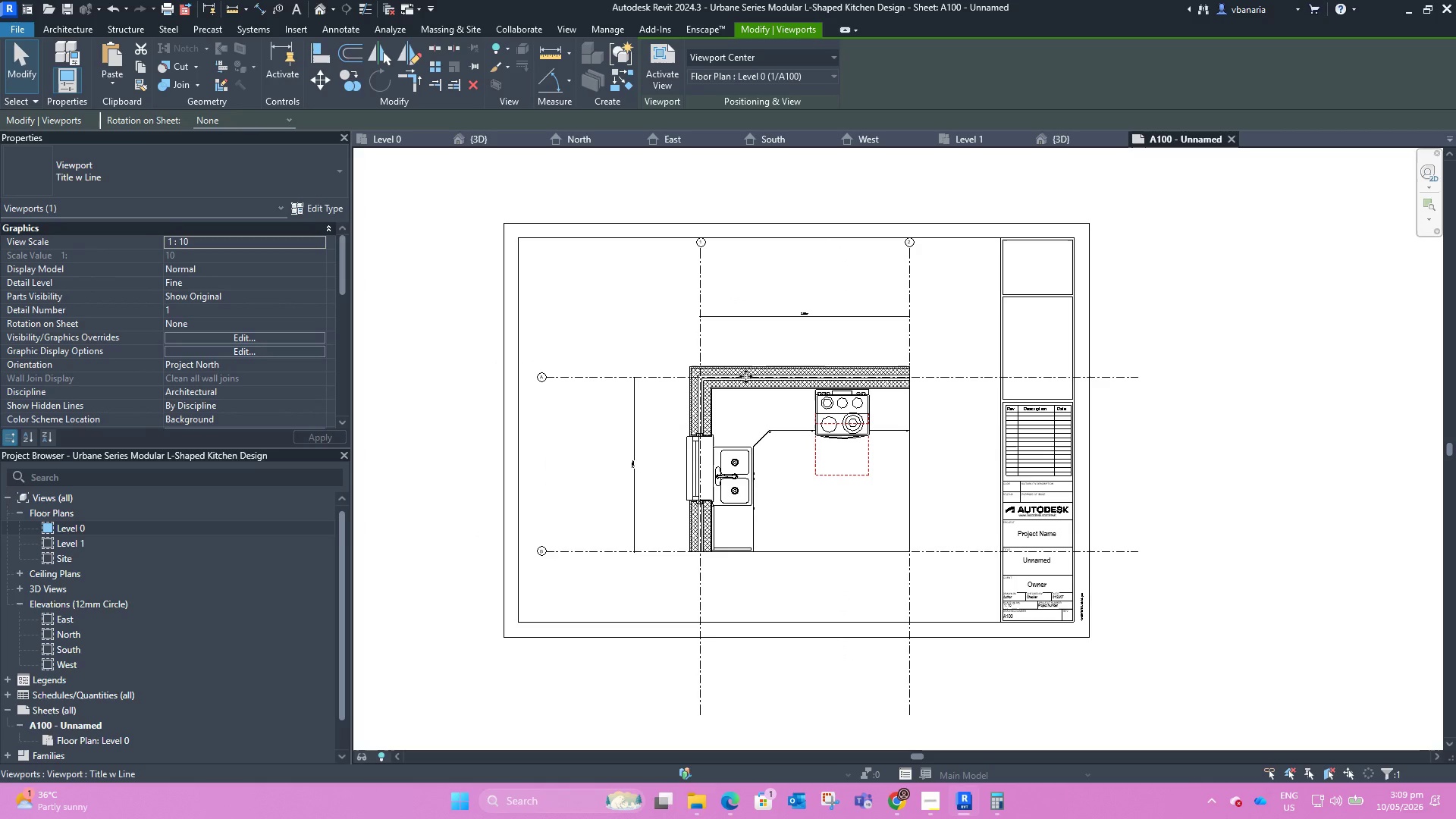 
scroll: coordinate [843, 400], scroll_direction: up, amount: 6.0
 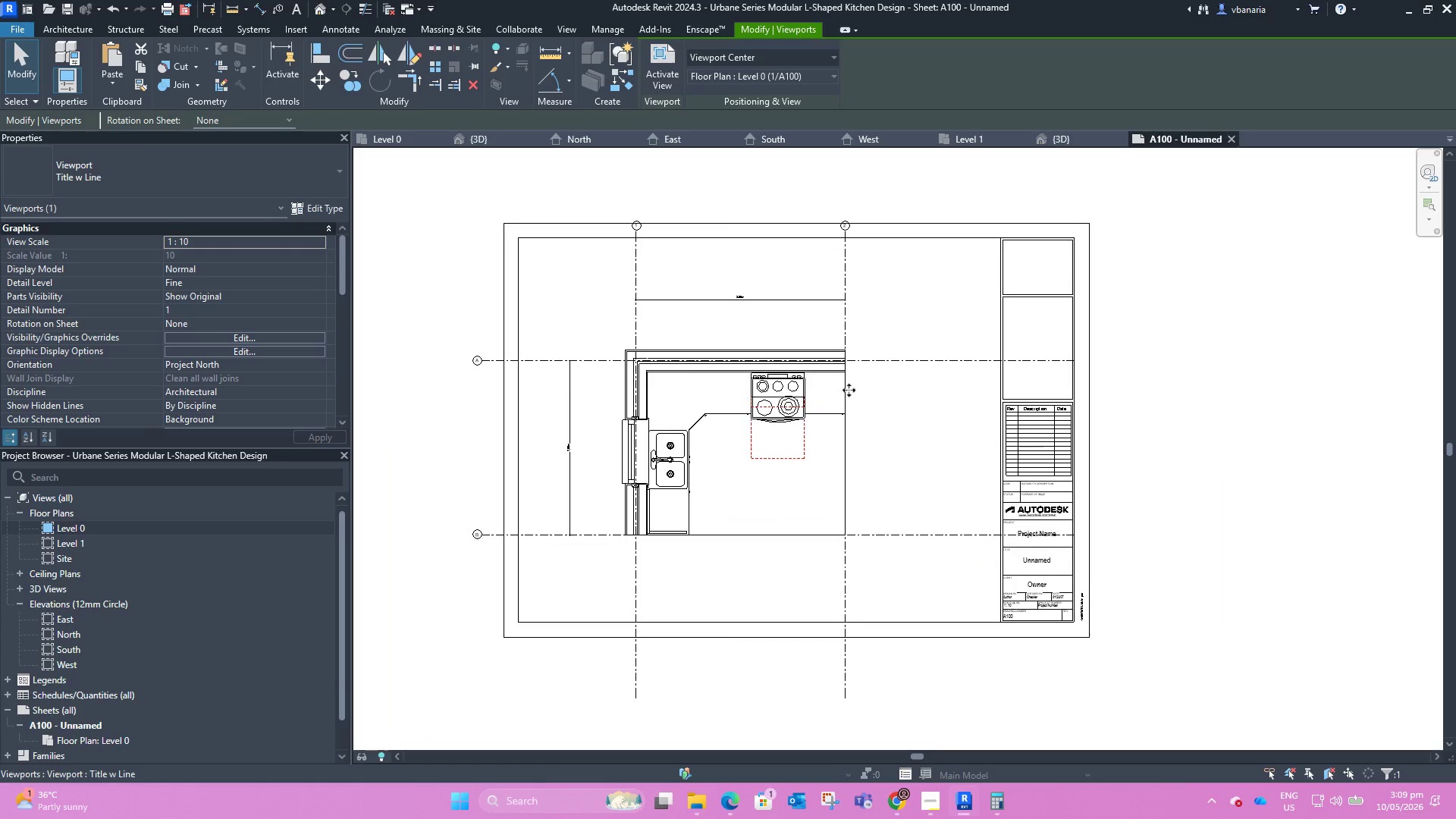 
scroll: coordinate [767, 362], scroll_direction: down, amount: 7.0
 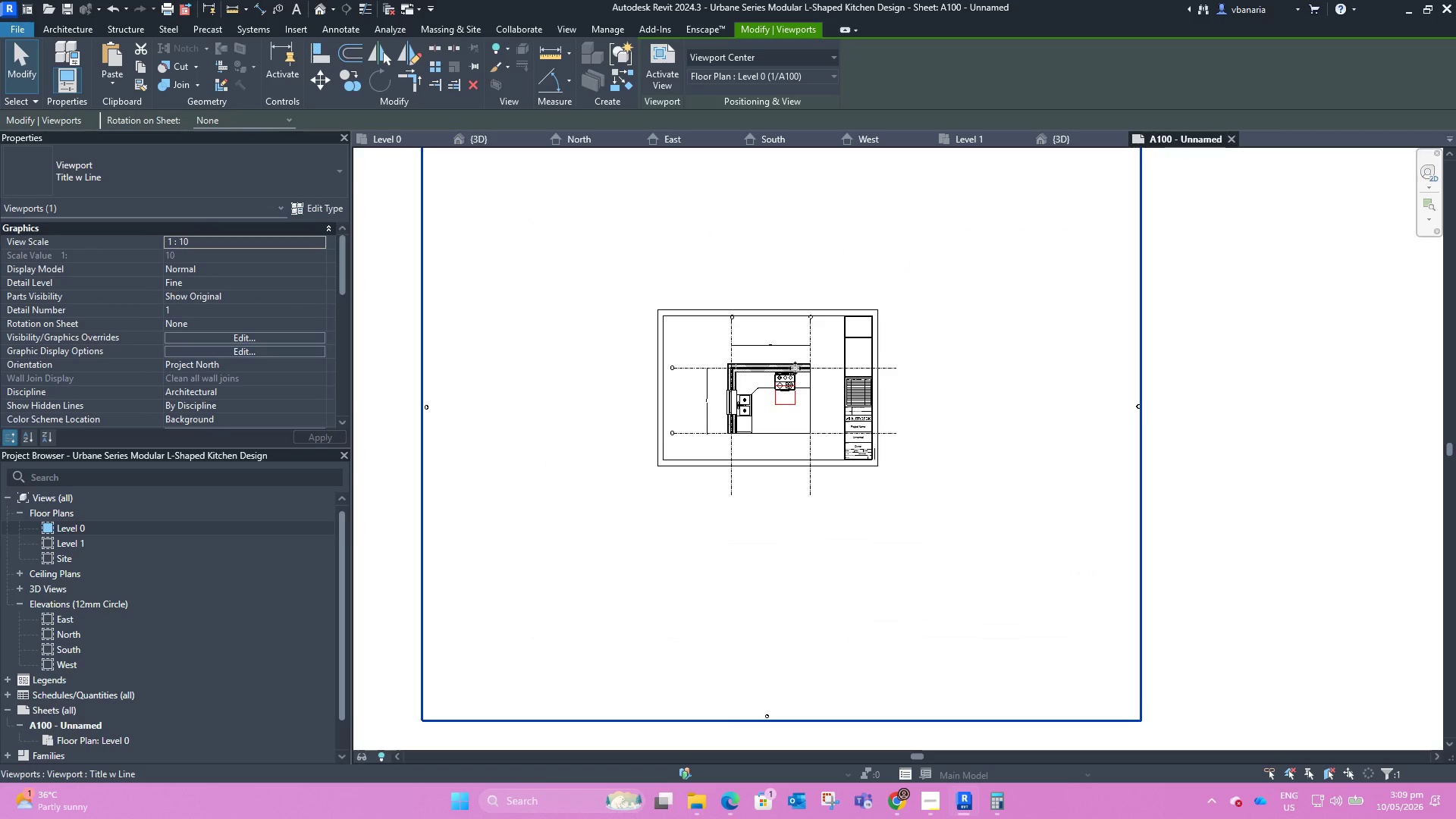 
double_click([795, 368])
 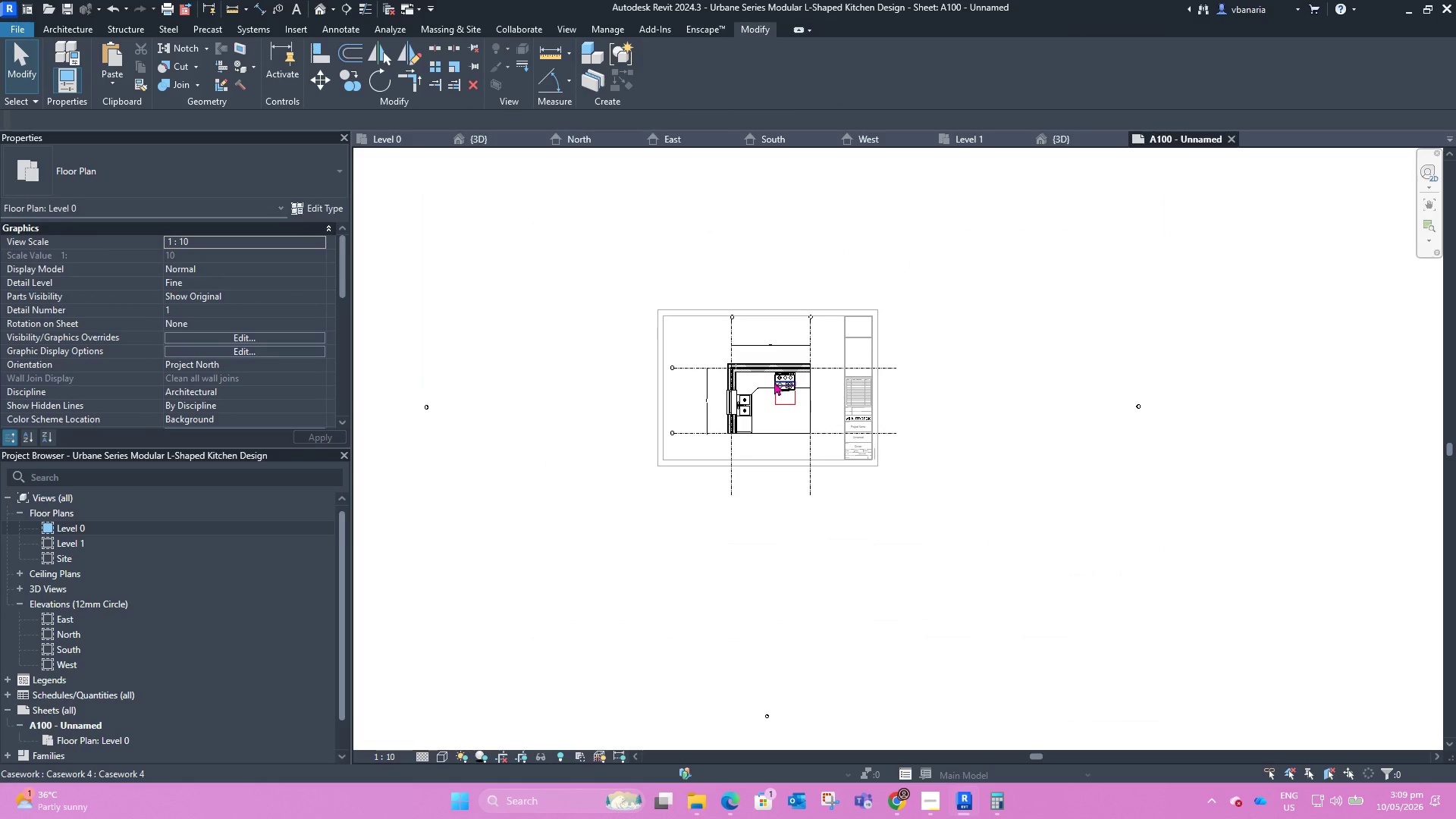 
left_click([724, 312])
 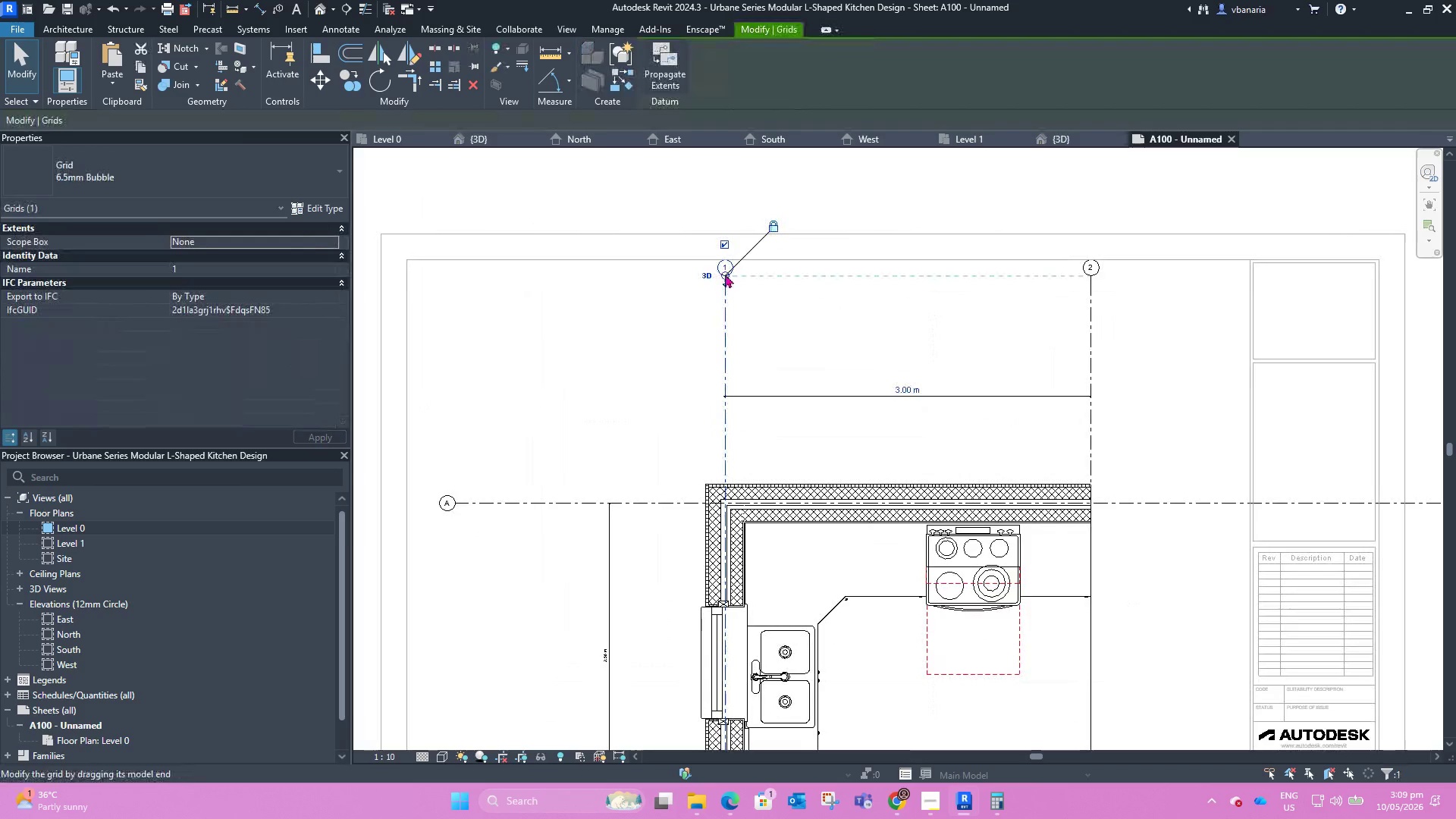 
scroll: coordinate [722, 311], scroll_direction: up, amount: 11.0
 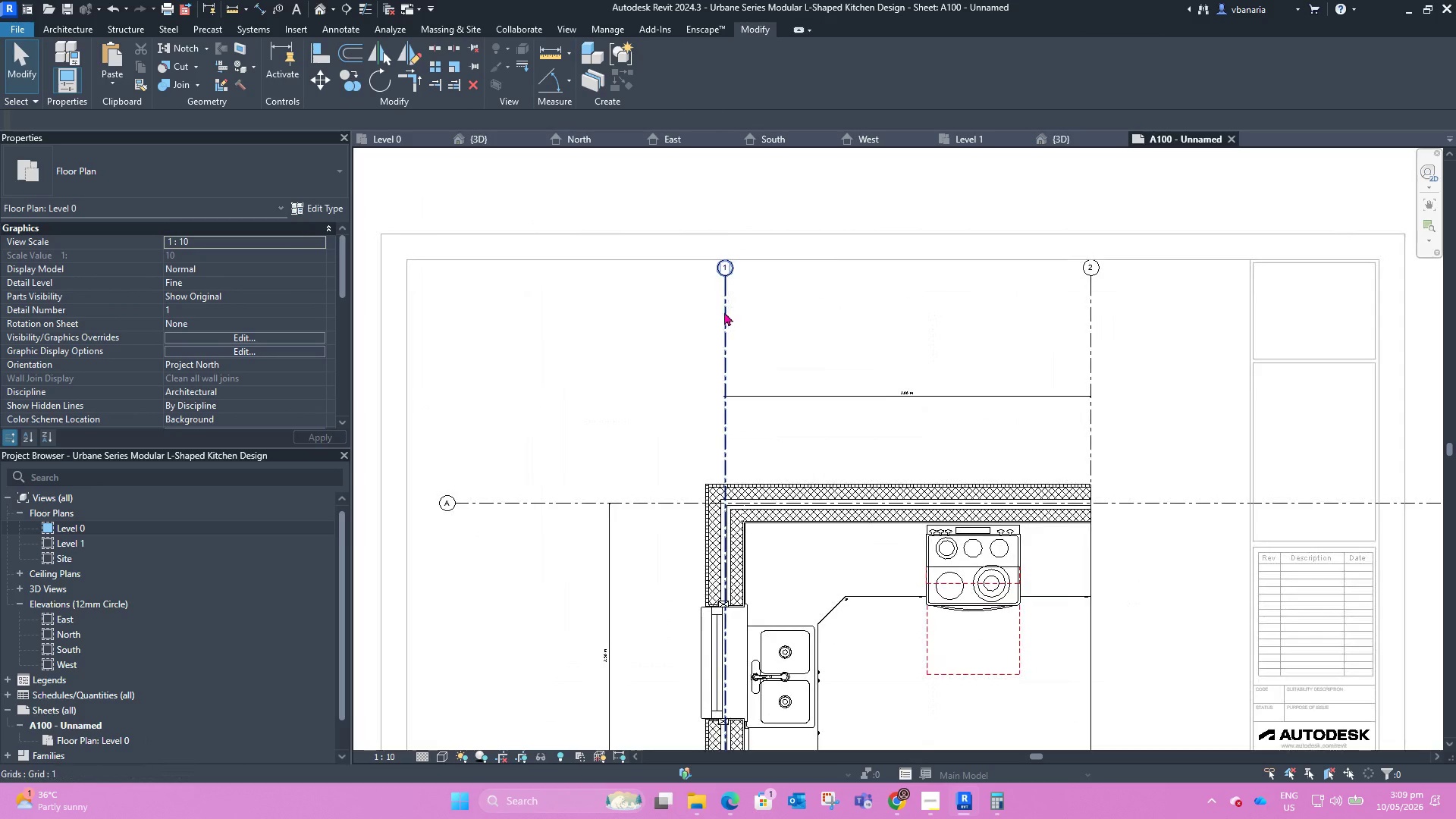 
left_click_drag(start_coordinate=[725, 273], to_coordinate=[724, 332])
 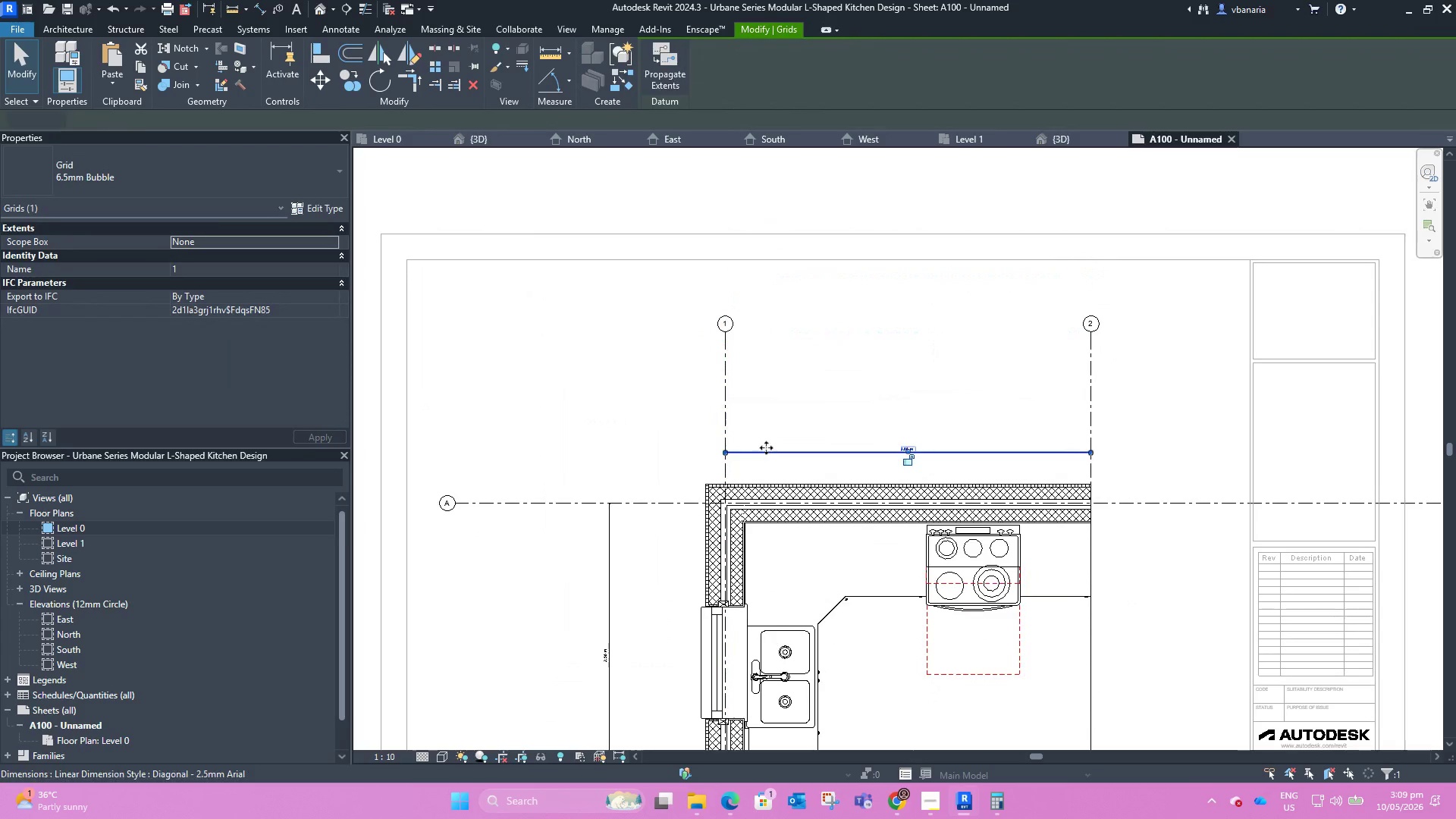 
left_click_drag(start_coordinate=[767, 449], to_coordinate=[763, 394])
 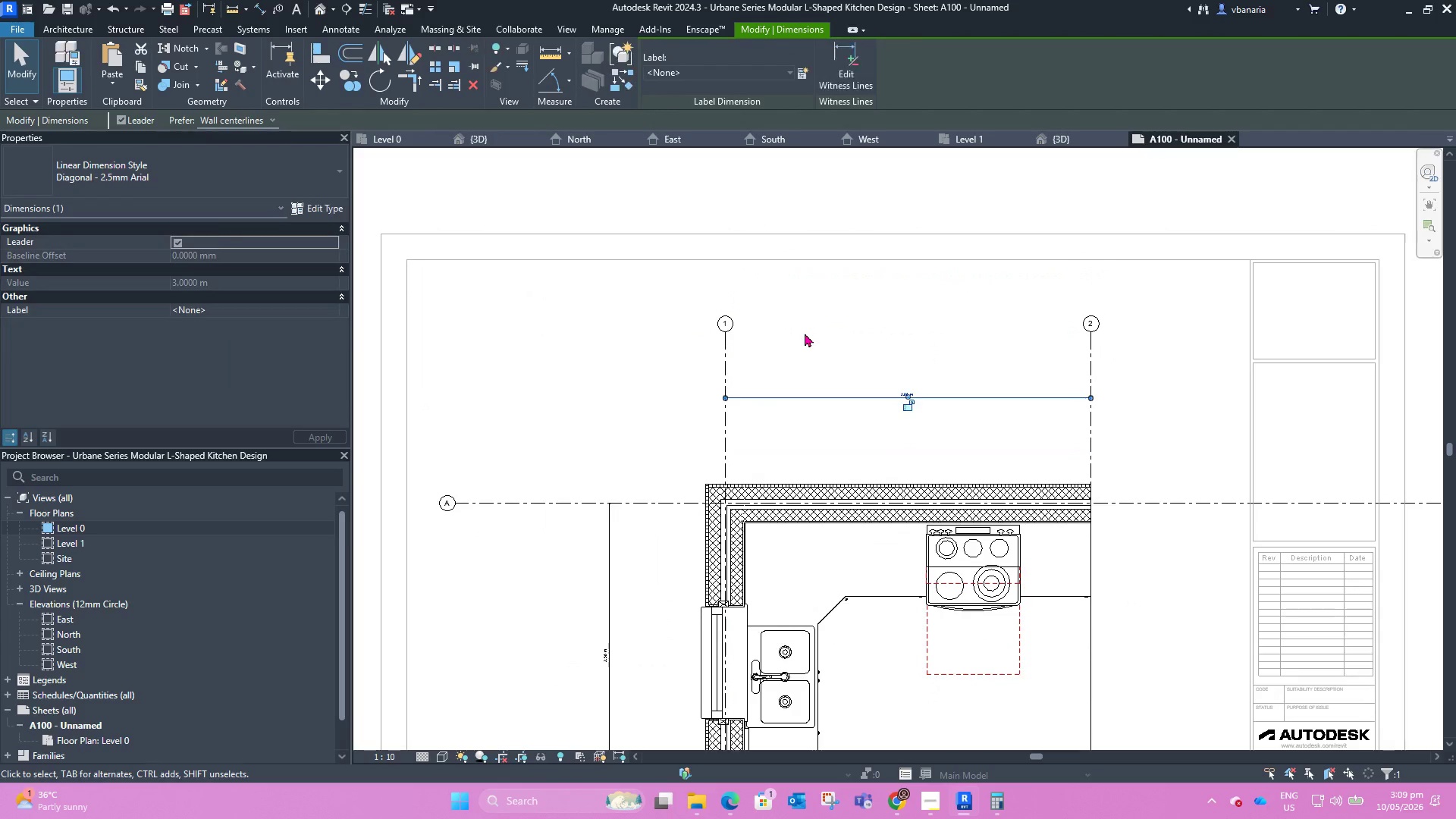 
left_click([805, 333])
 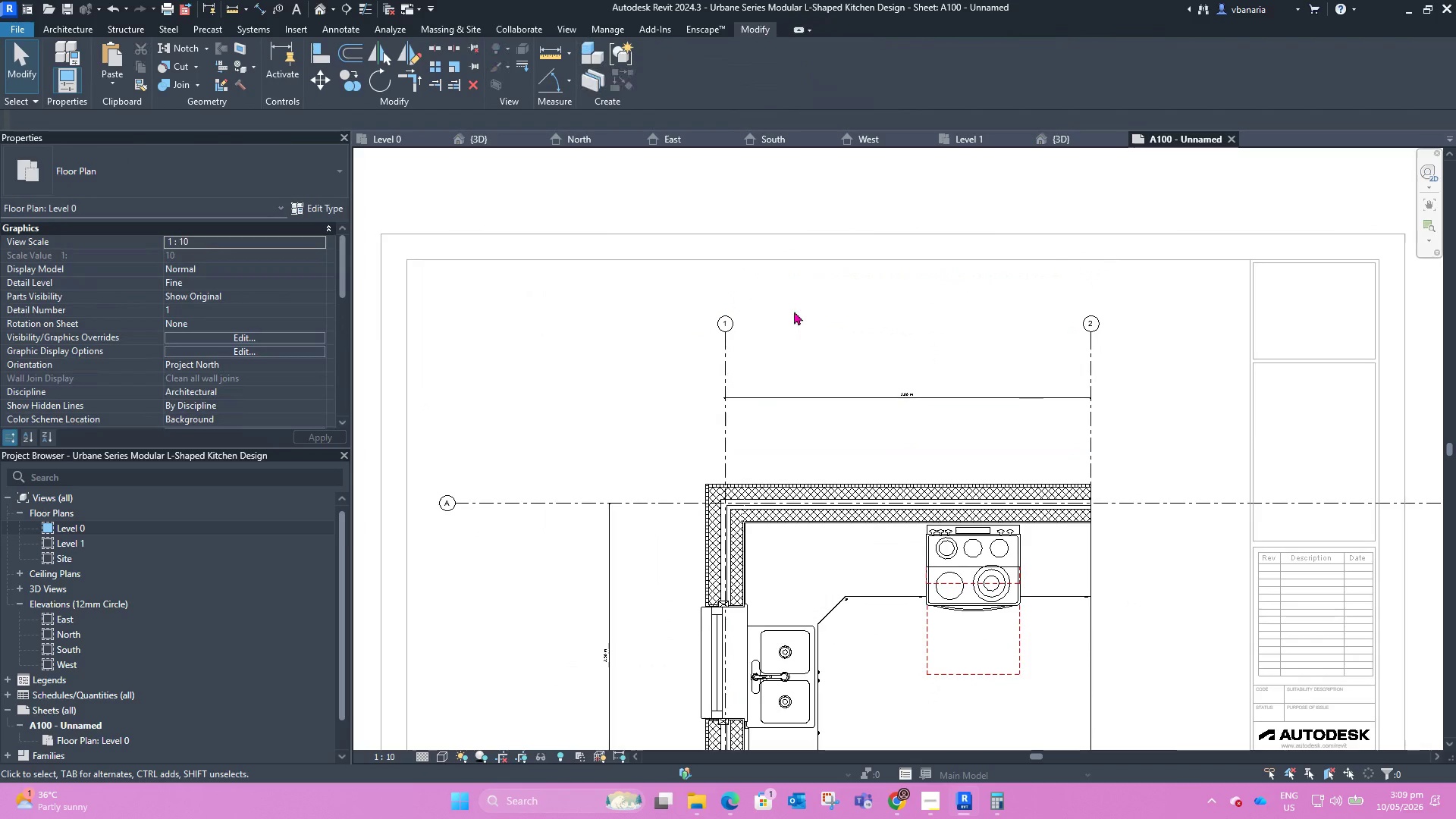 
scroll: coordinate [878, 372], scroll_direction: up, amount: 7.0
 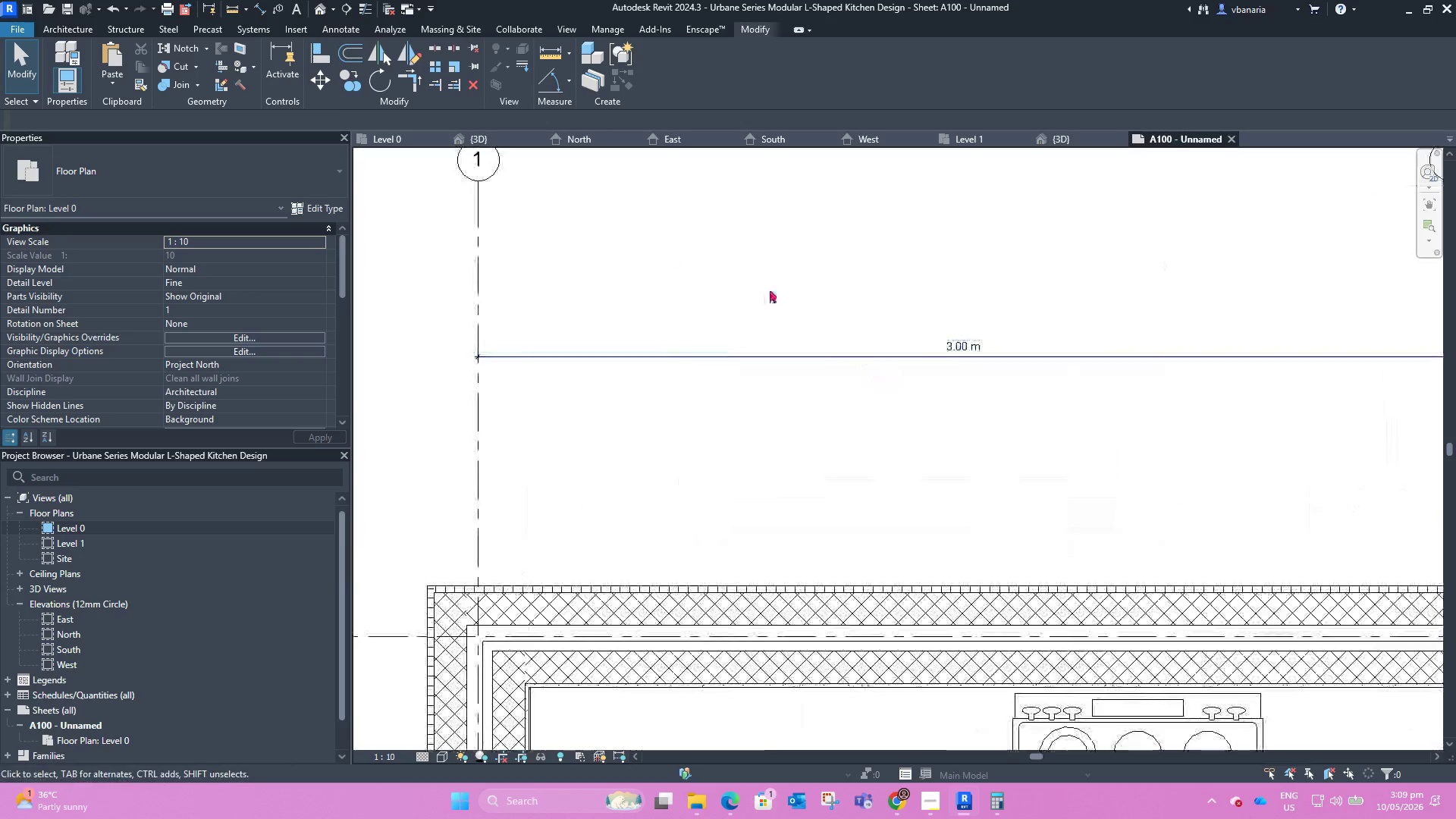 
scroll: coordinate [691, 302], scroll_direction: down, amount: 10.0
 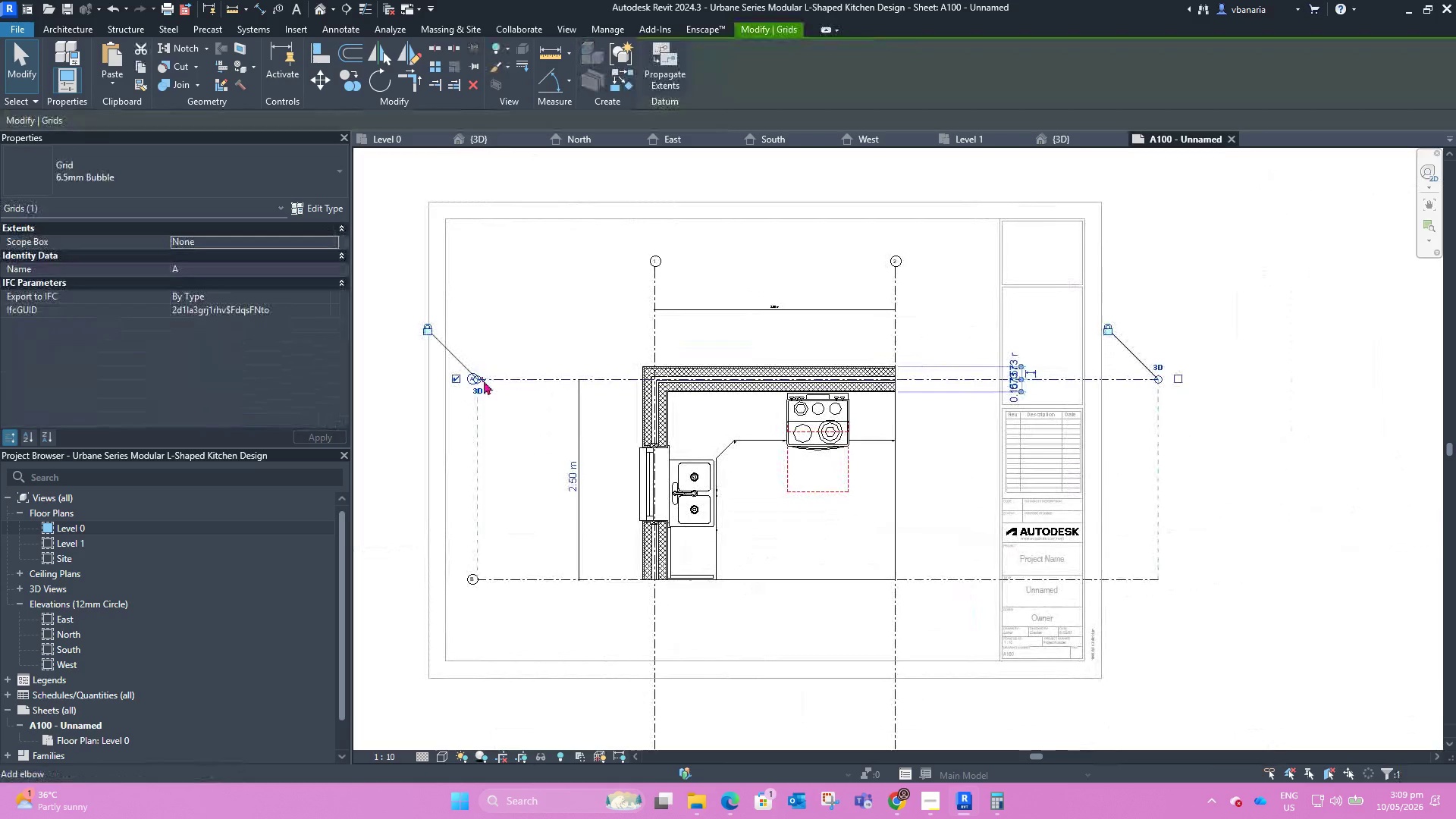 
left_click_drag(start_coordinate=[482, 374], to_coordinate=[541, 366])
 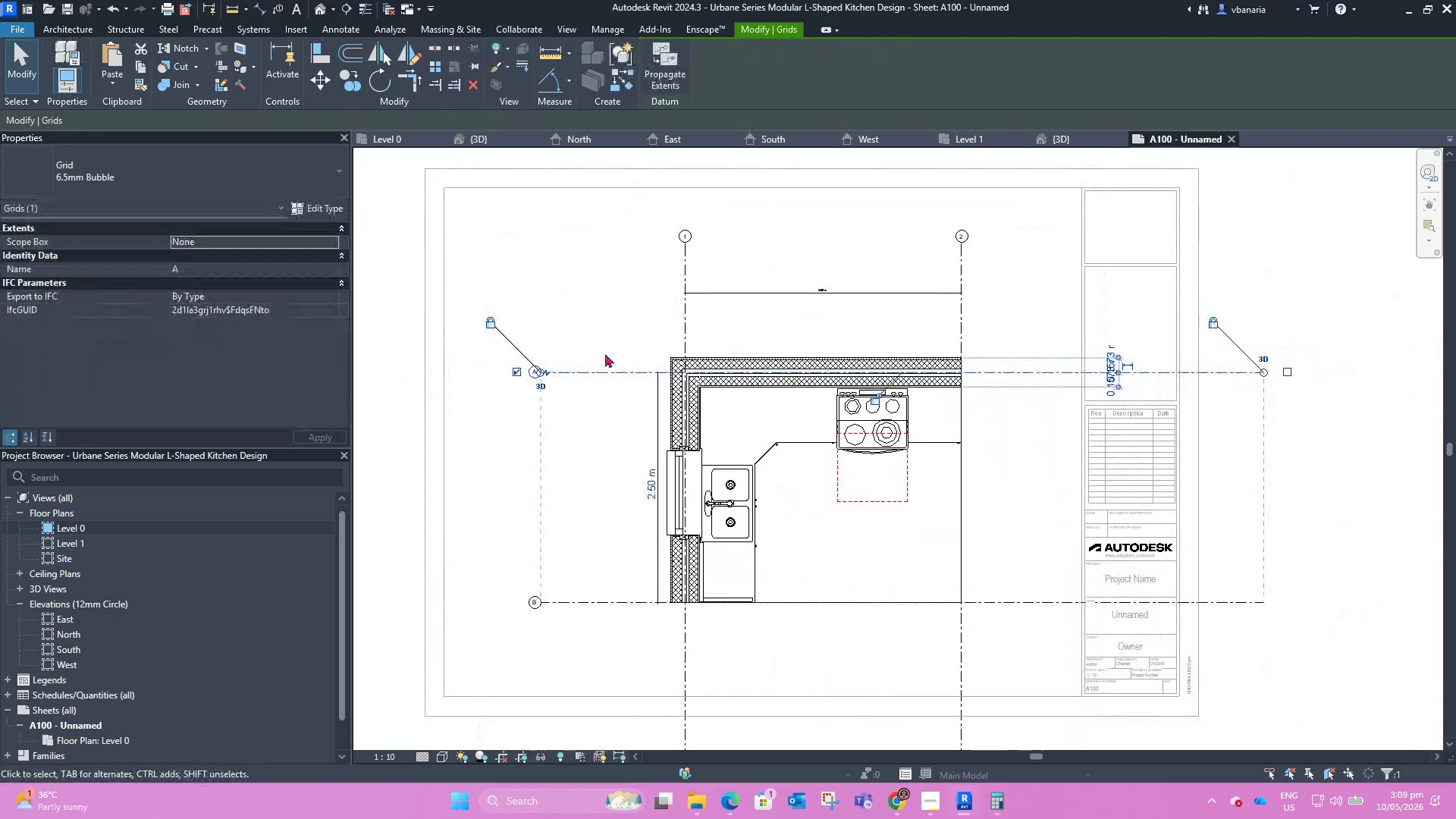 
scroll: coordinate [484, 378], scroll_direction: up, amount: 9.0
 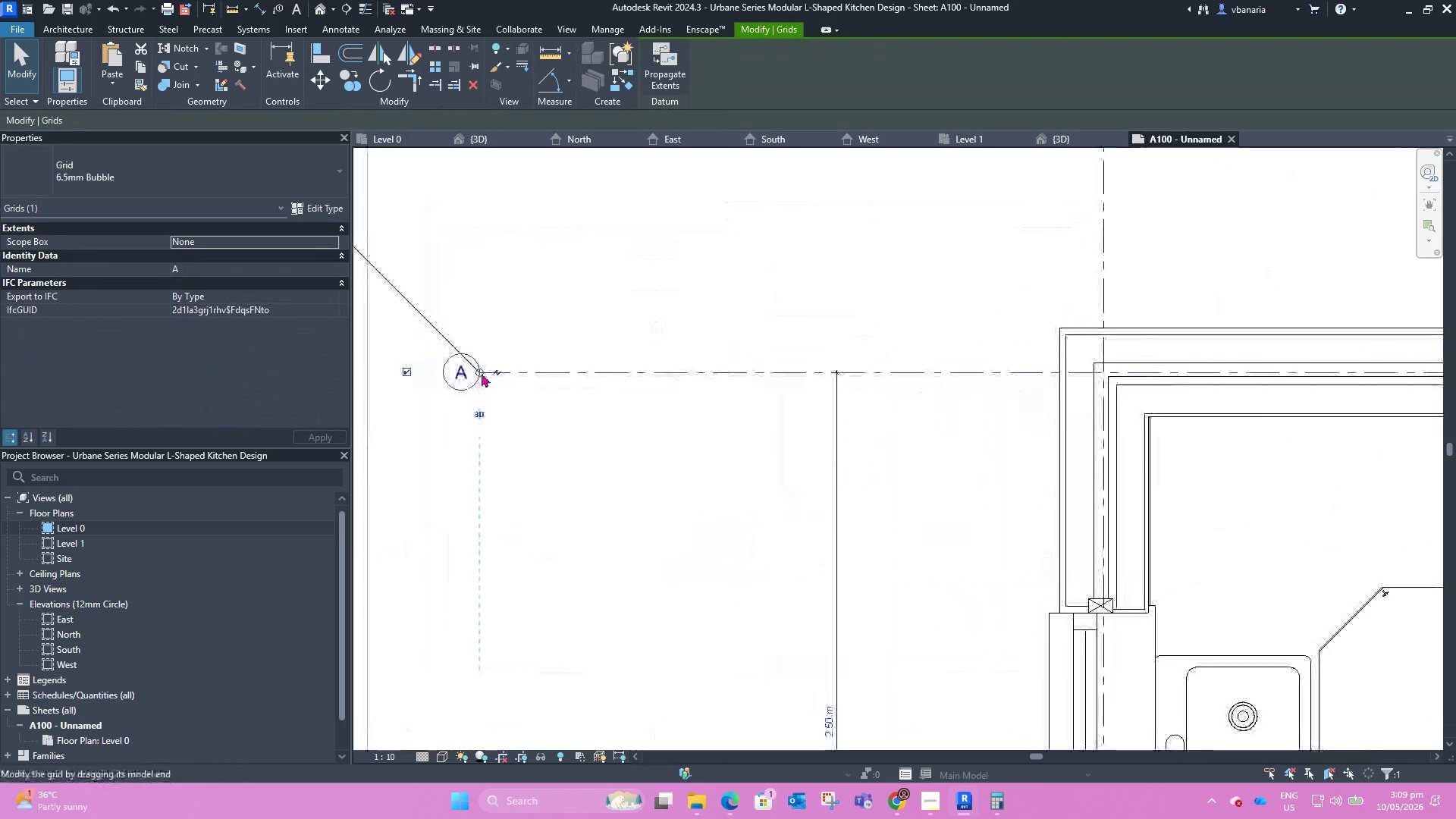 
scroll: coordinate [482, 372], scroll_direction: down, amount: 8.0
 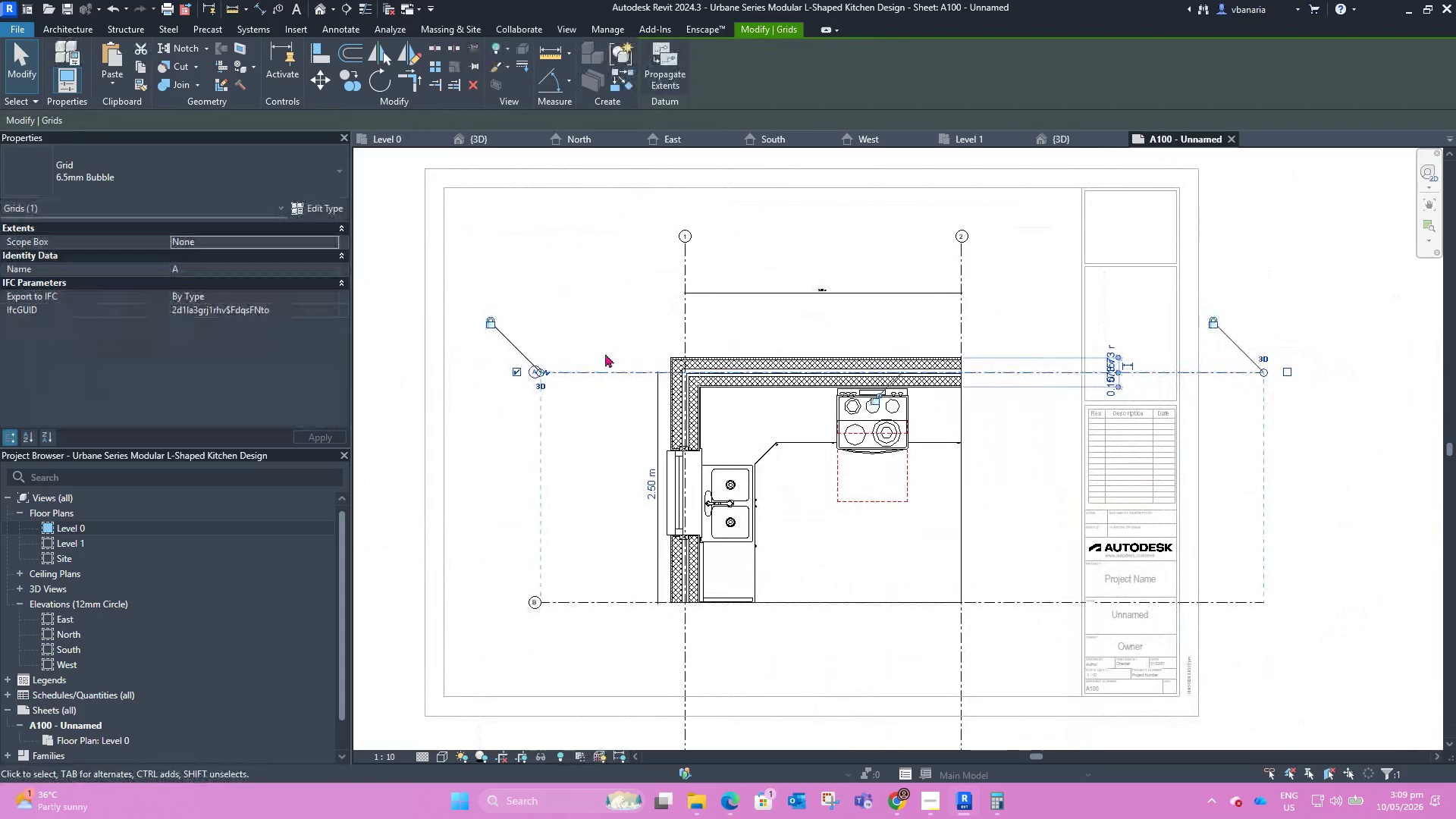 
left_click([604, 326])
 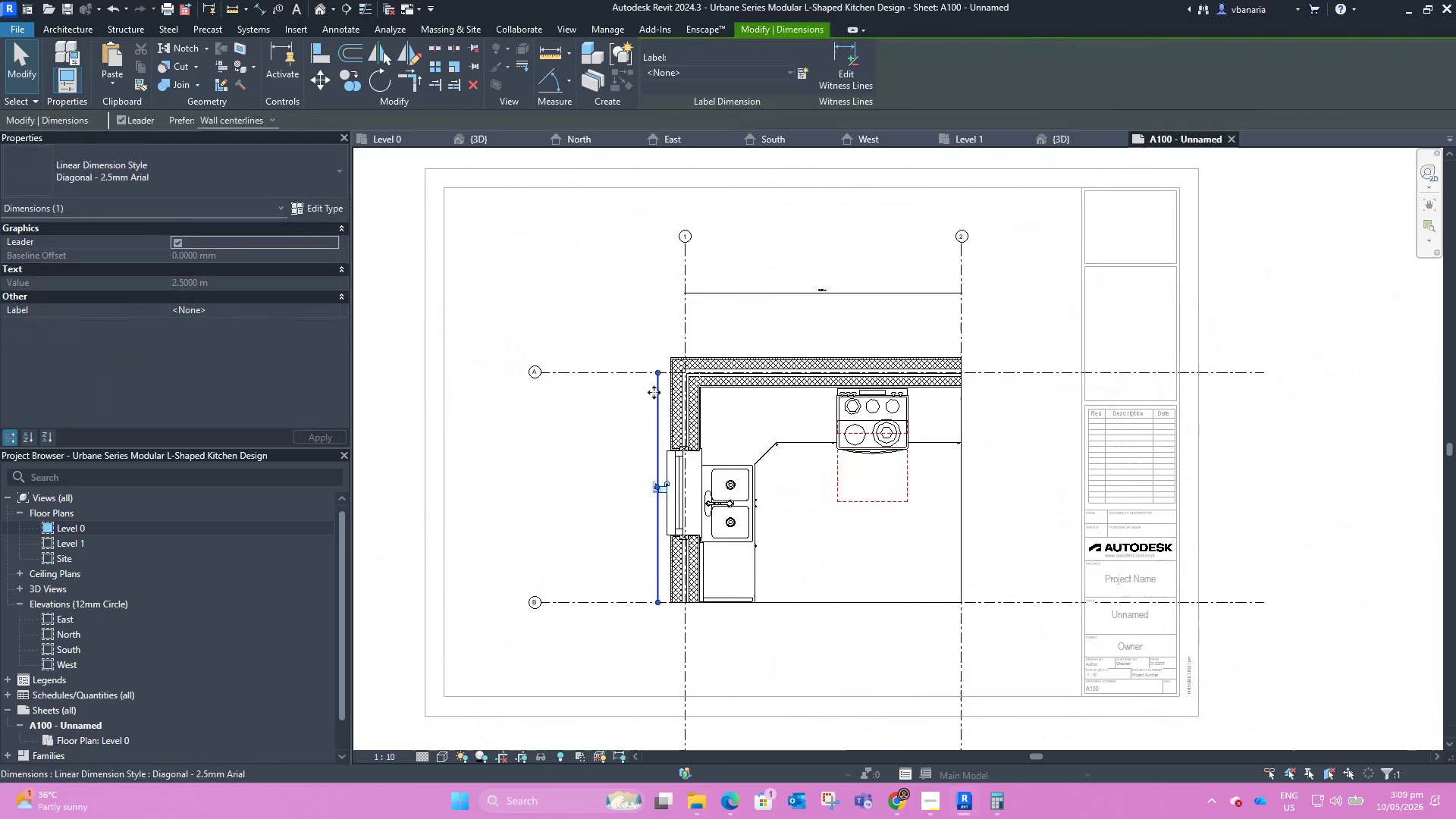 
left_click_drag(start_coordinate=[656, 392], to_coordinate=[606, 389])
 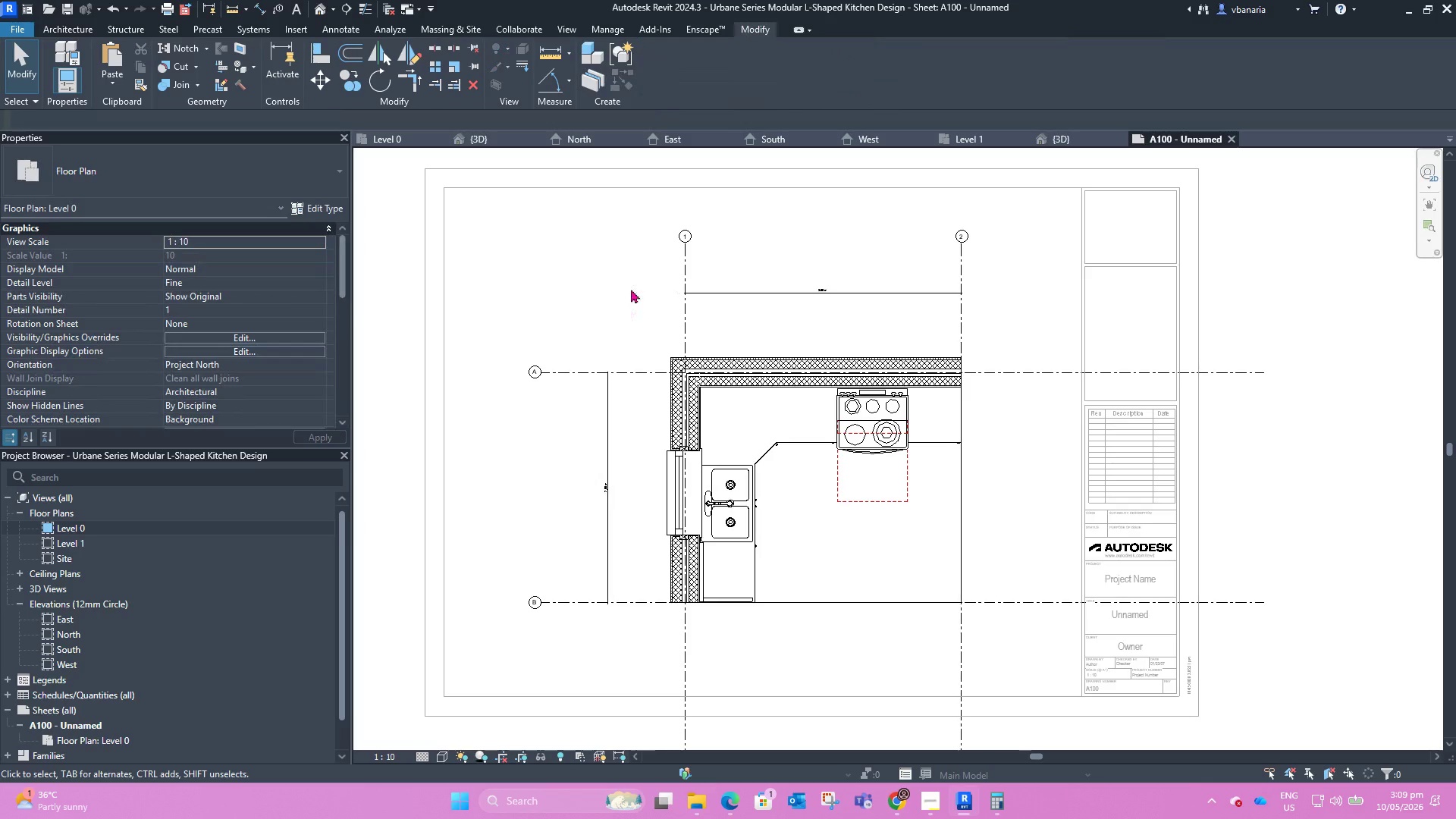 
scroll: coordinate [629, 278], scroll_direction: down, amount: 3.0
 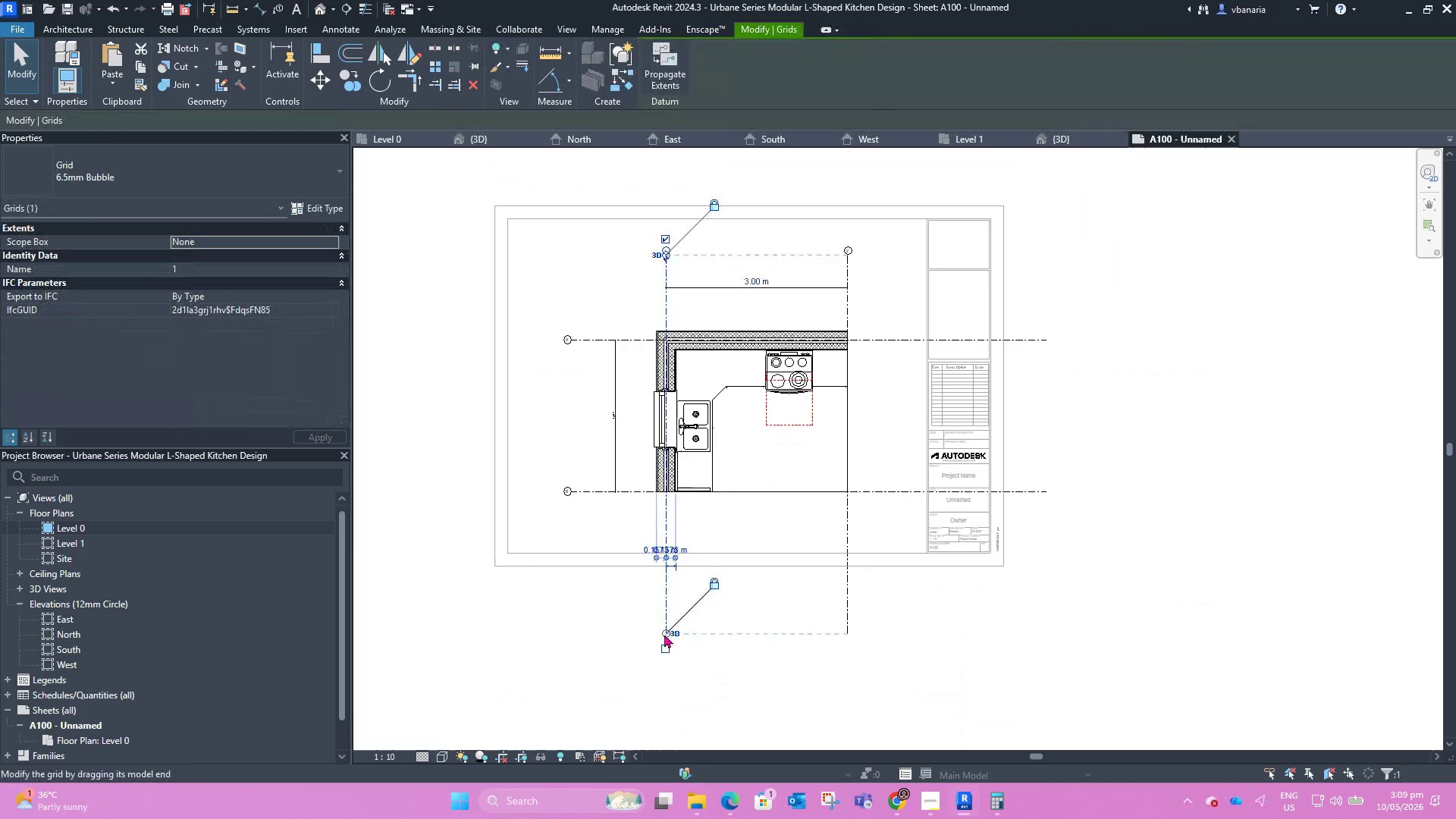 
left_click_drag(start_coordinate=[665, 635], to_coordinate=[667, 516])
 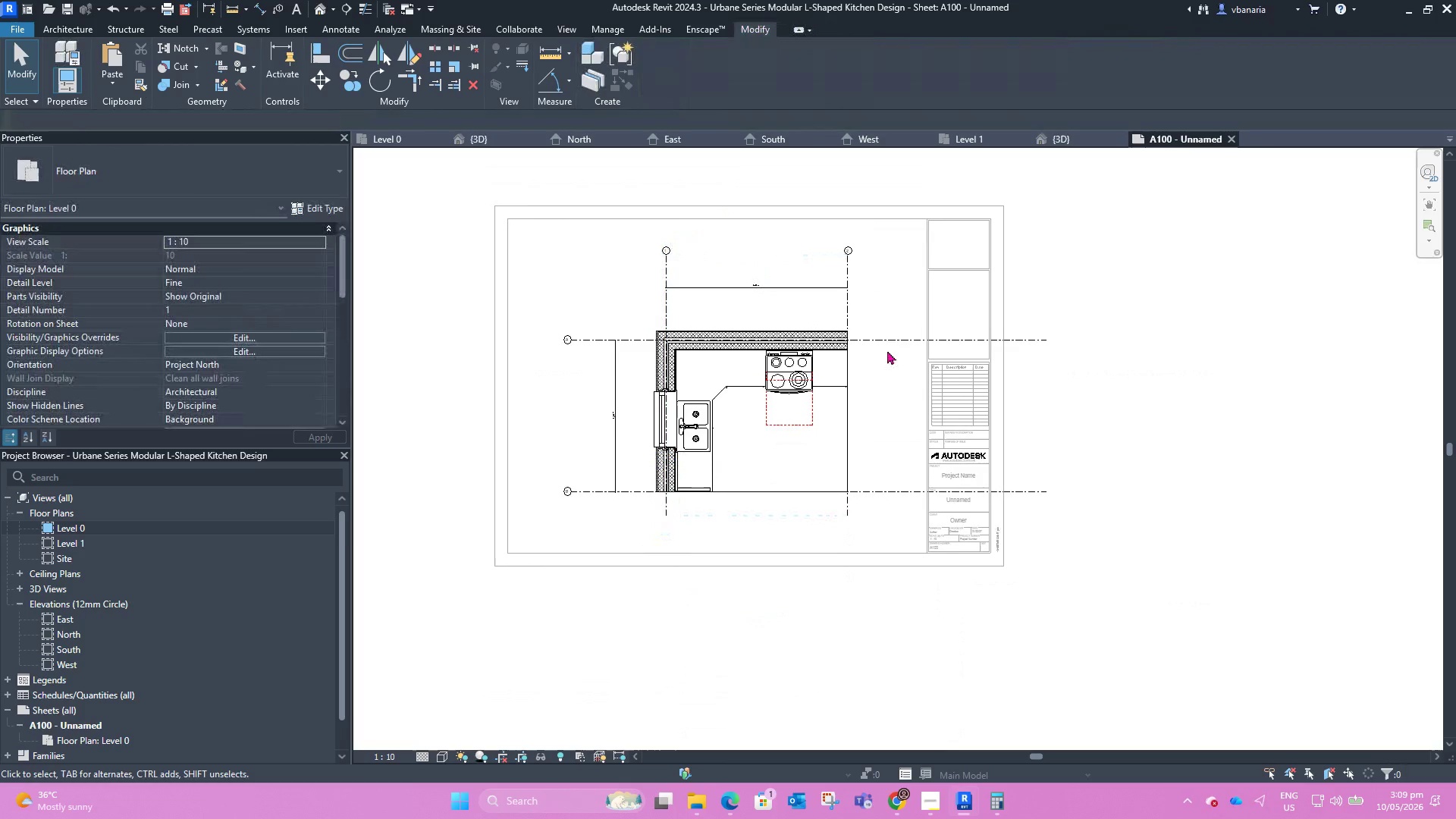 
left_click([885, 337])
 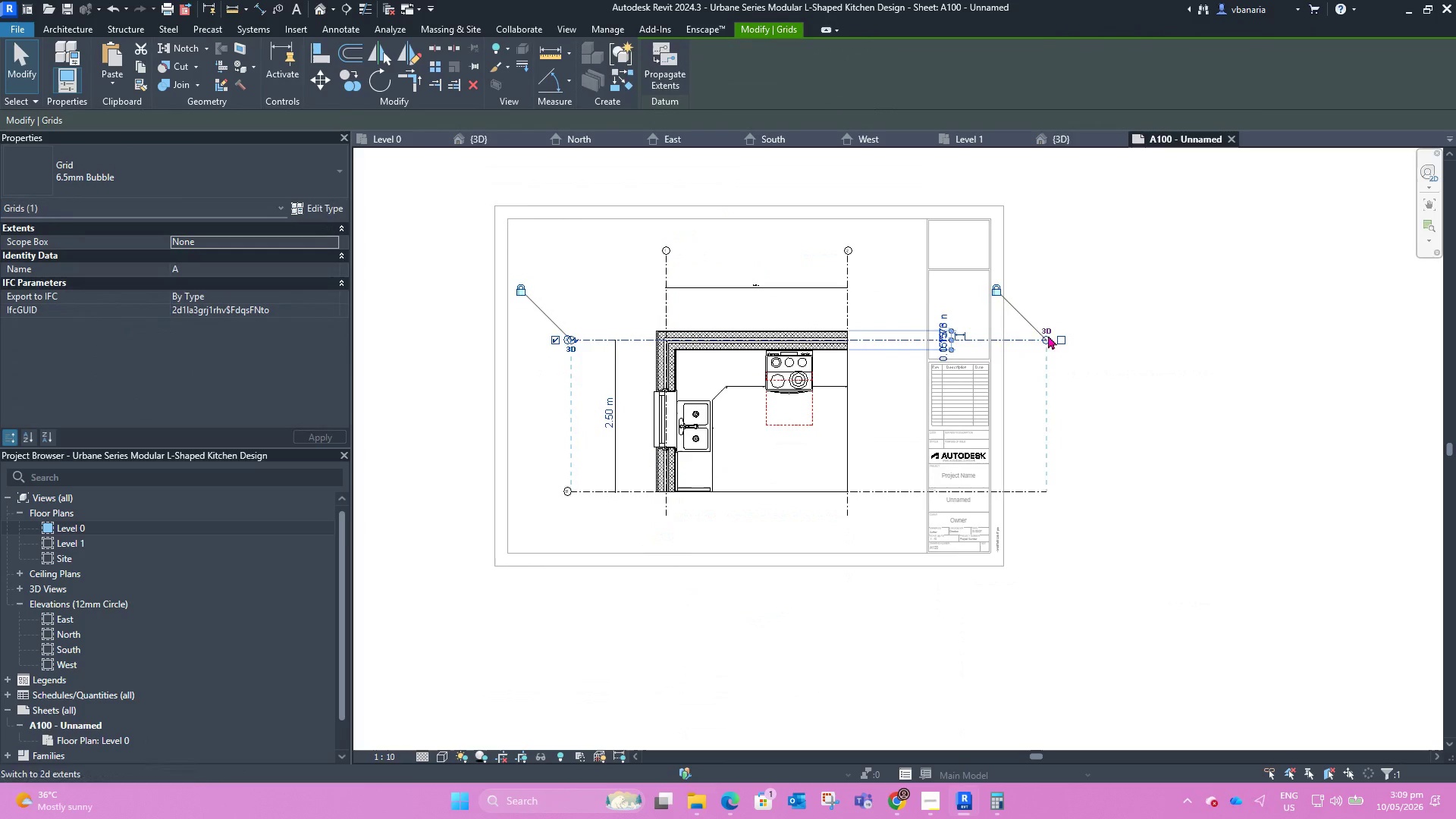 
left_click_drag(start_coordinate=[1046, 337], to_coordinate=[908, 337])
 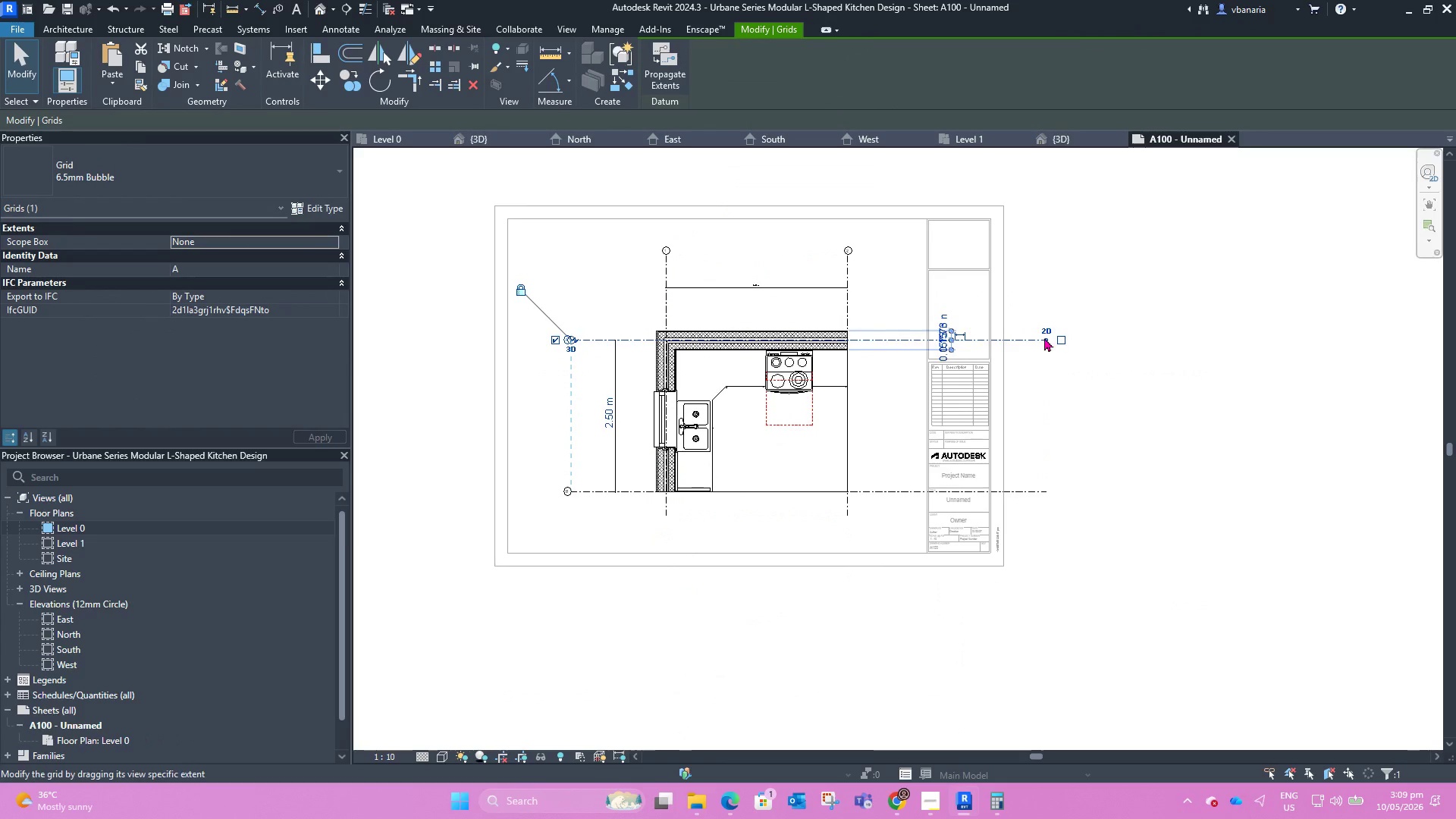 
left_click_drag(start_coordinate=[1046, 339], to_coordinate=[899, 339])
 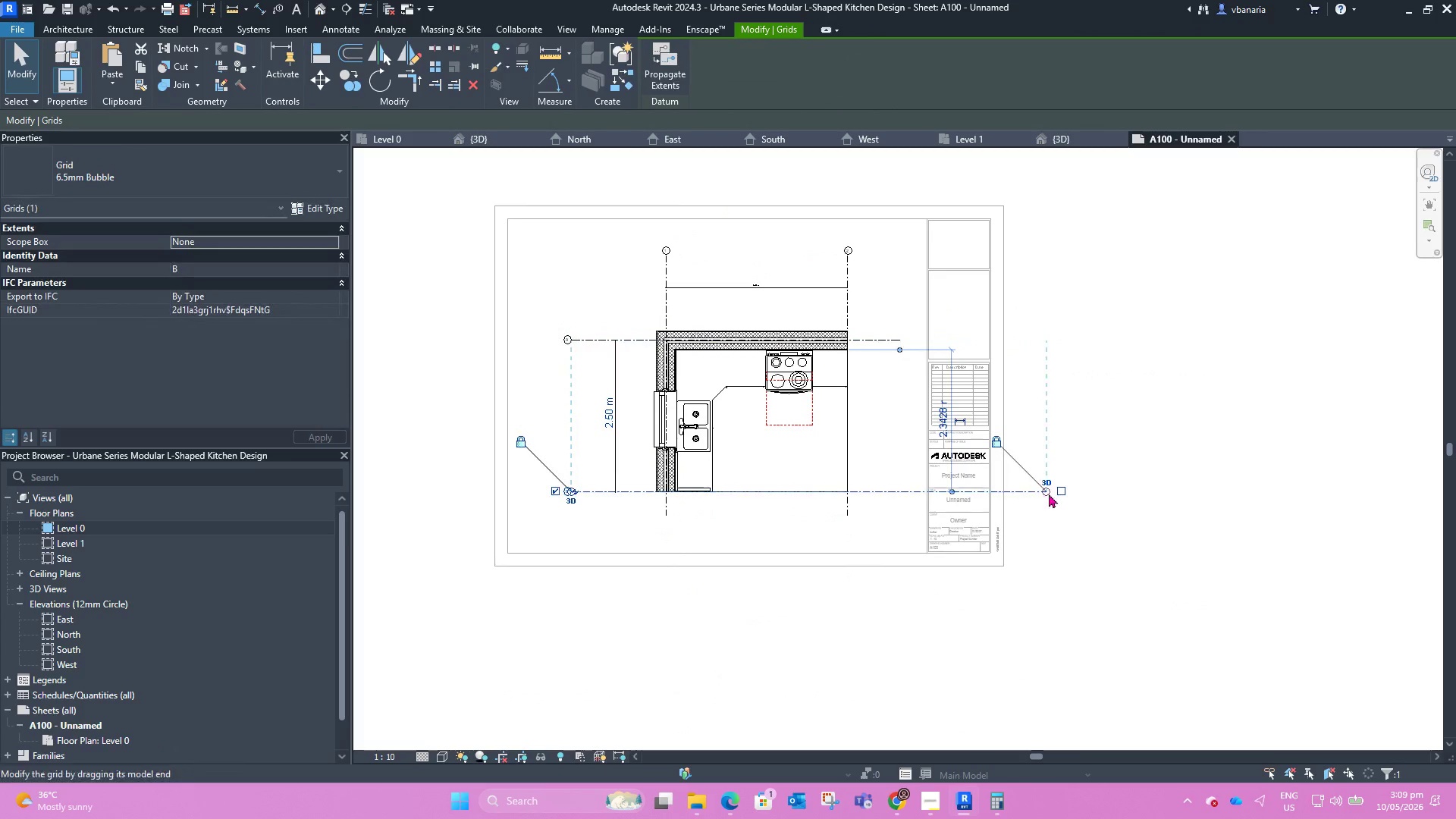 
left_click_drag(start_coordinate=[1049, 491], to_coordinate=[900, 475])
 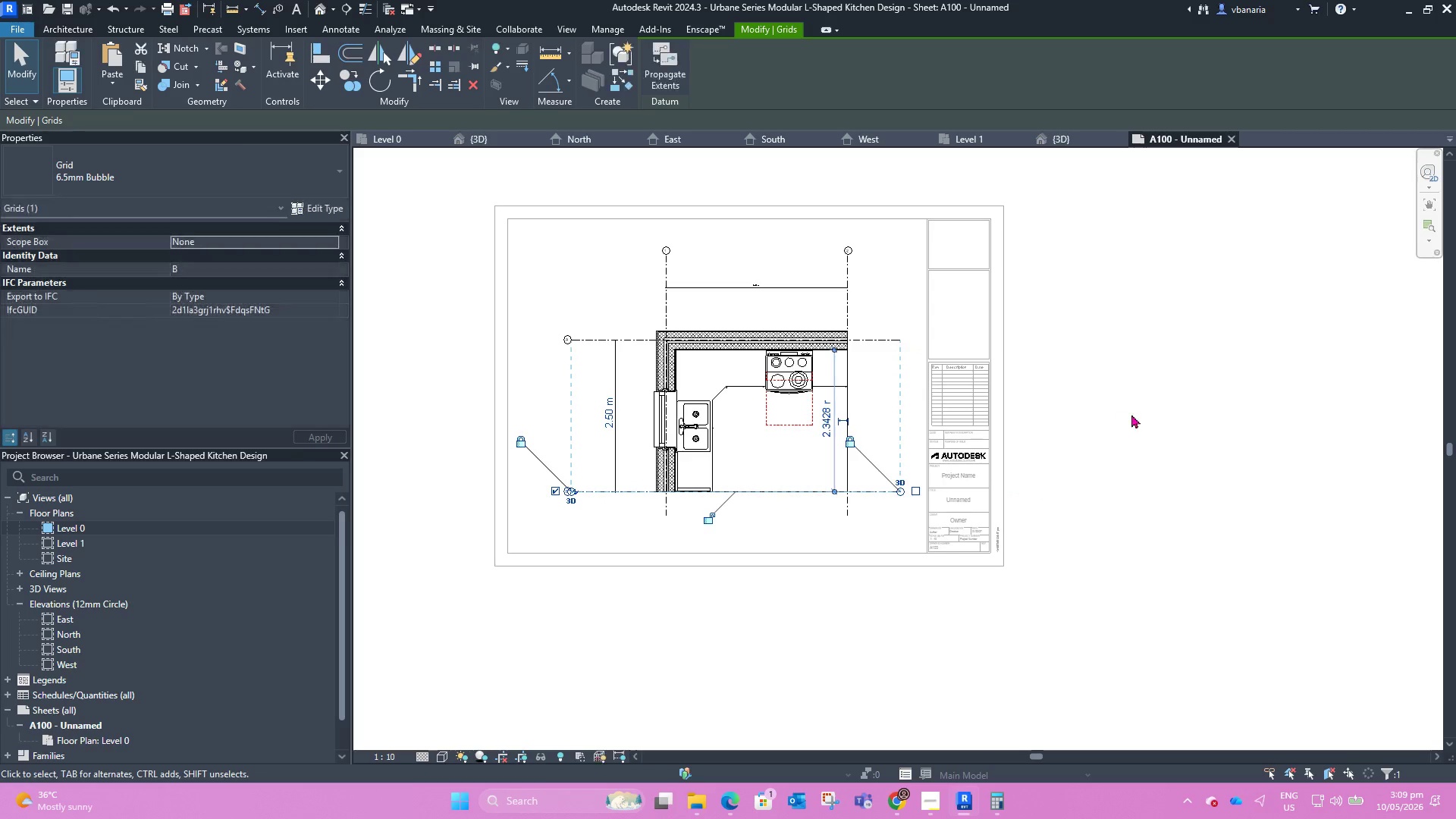 
left_click([1131, 414])
 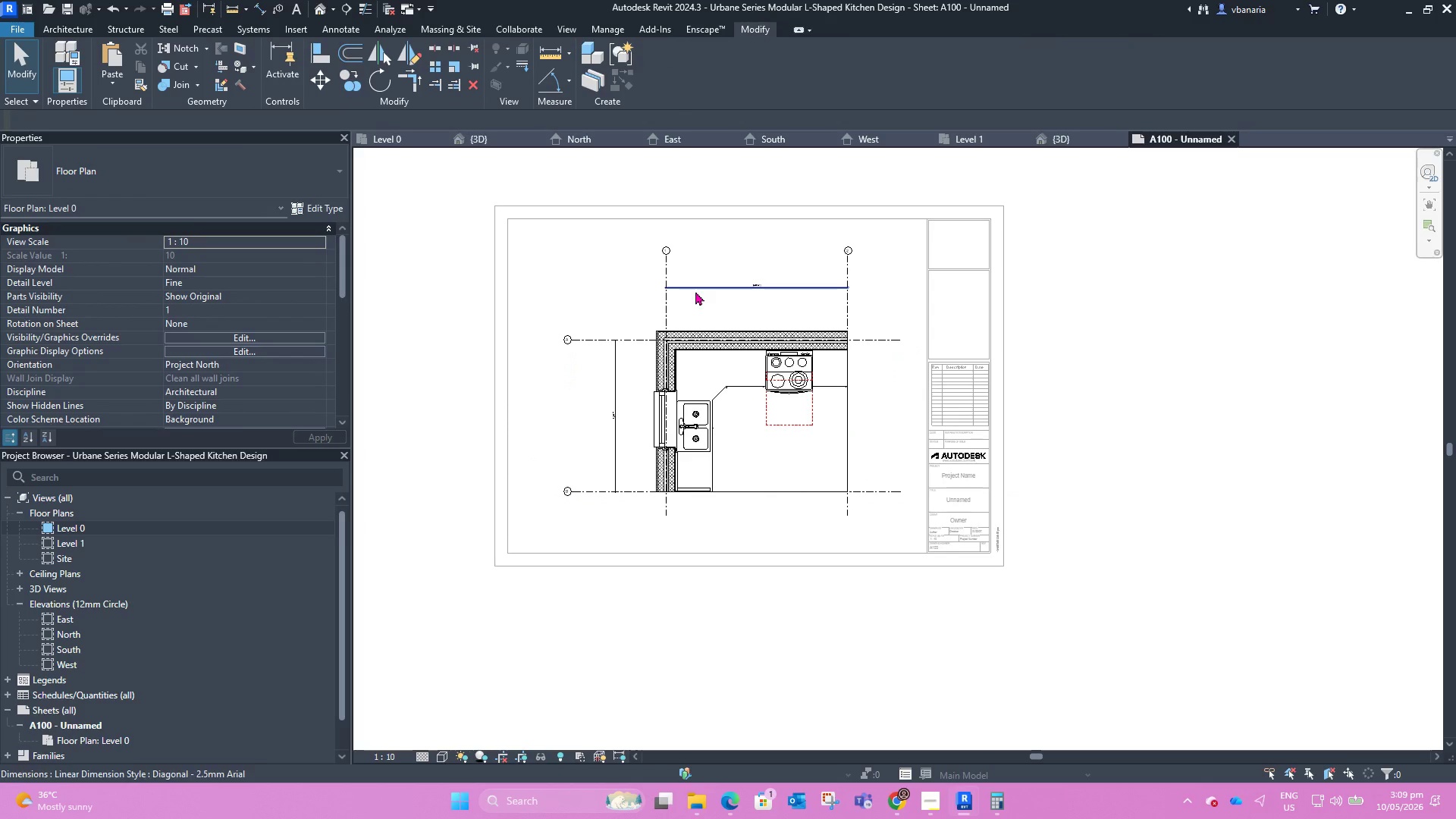 
scroll: coordinate [738, 371], scroll_direction: up, amount: 2.0
 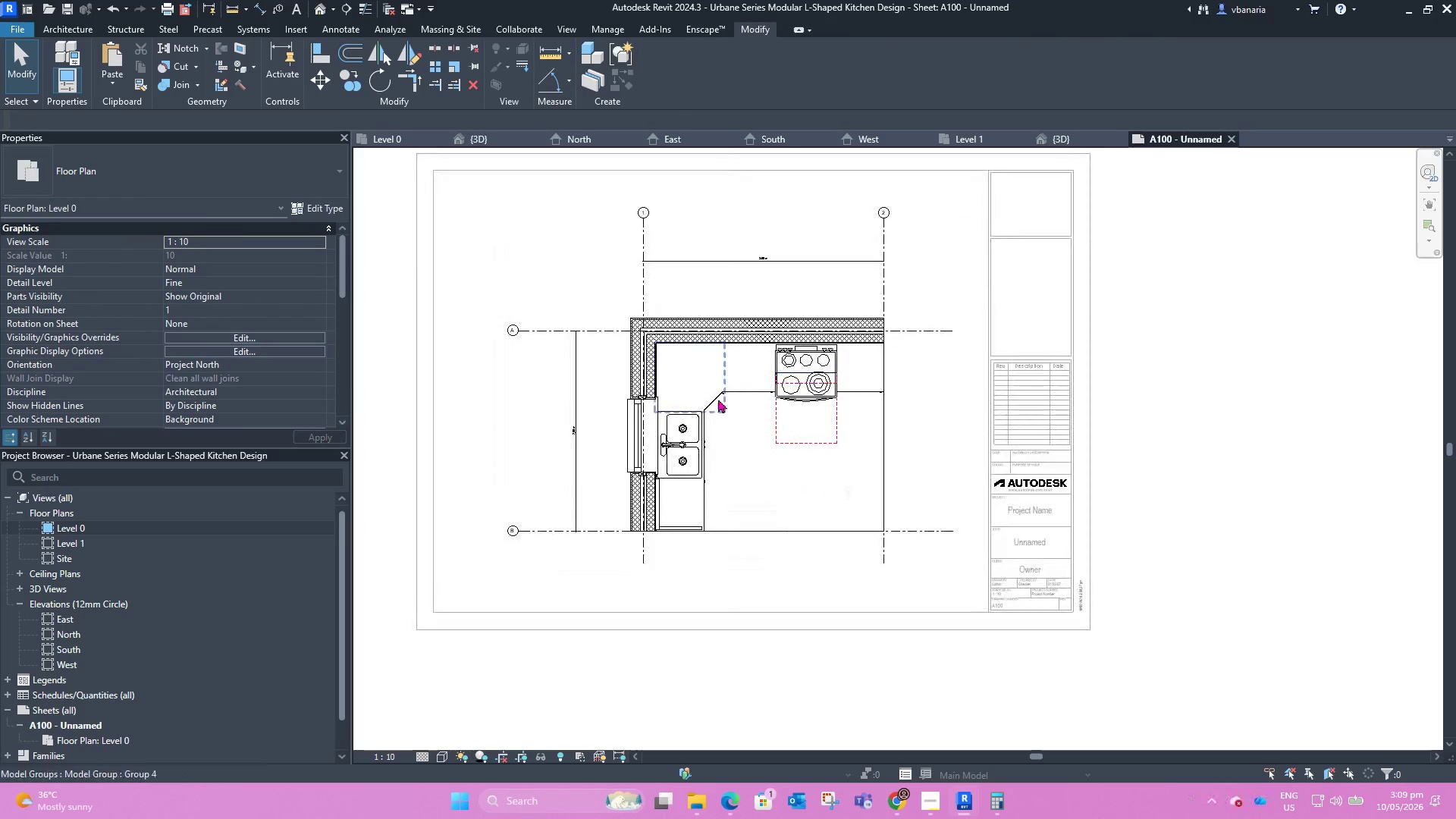 
scroll: coordinate [713, 398], scroll_direction: down, amount: 6.0
 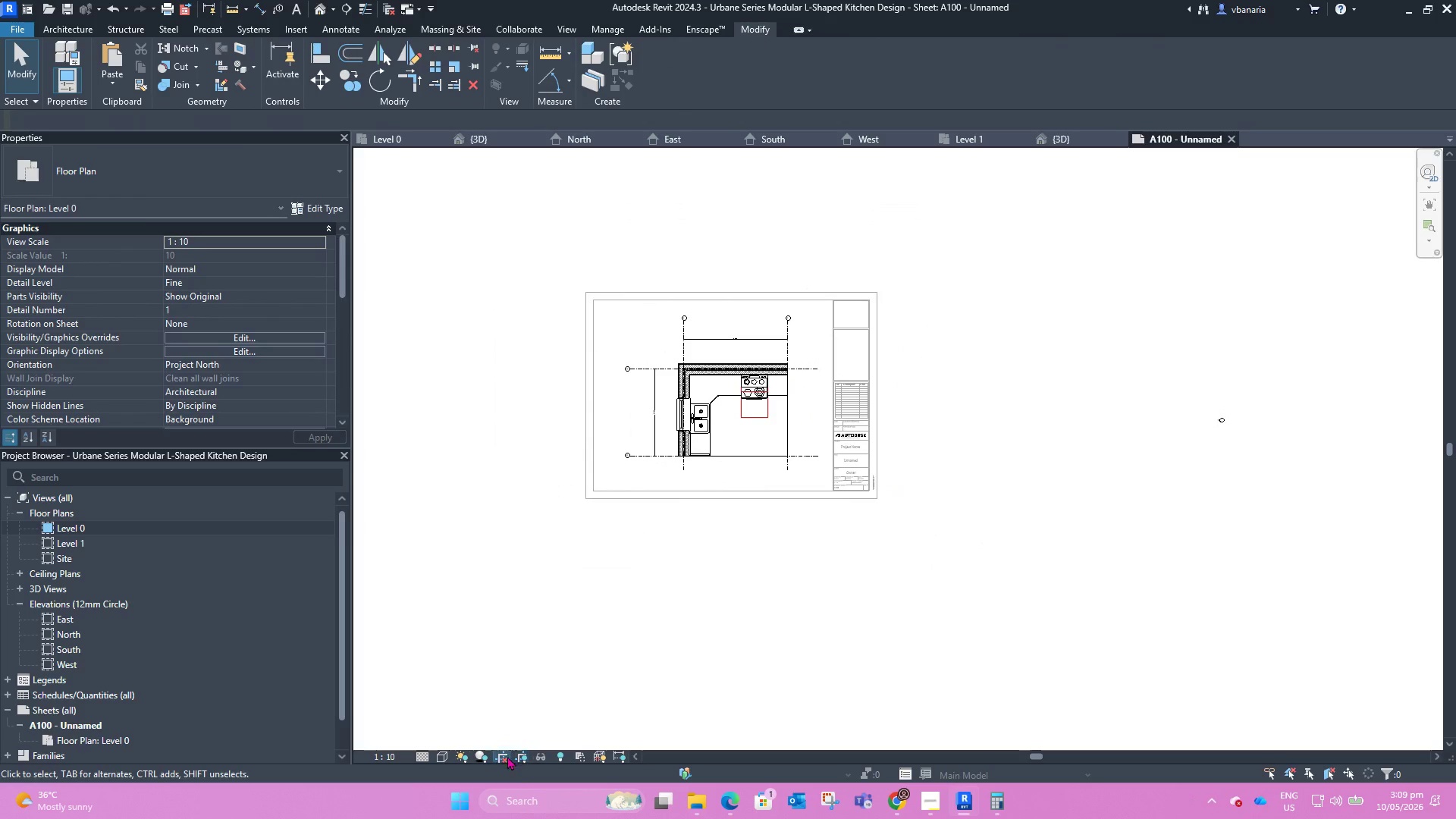 
left_click([523, 755])
 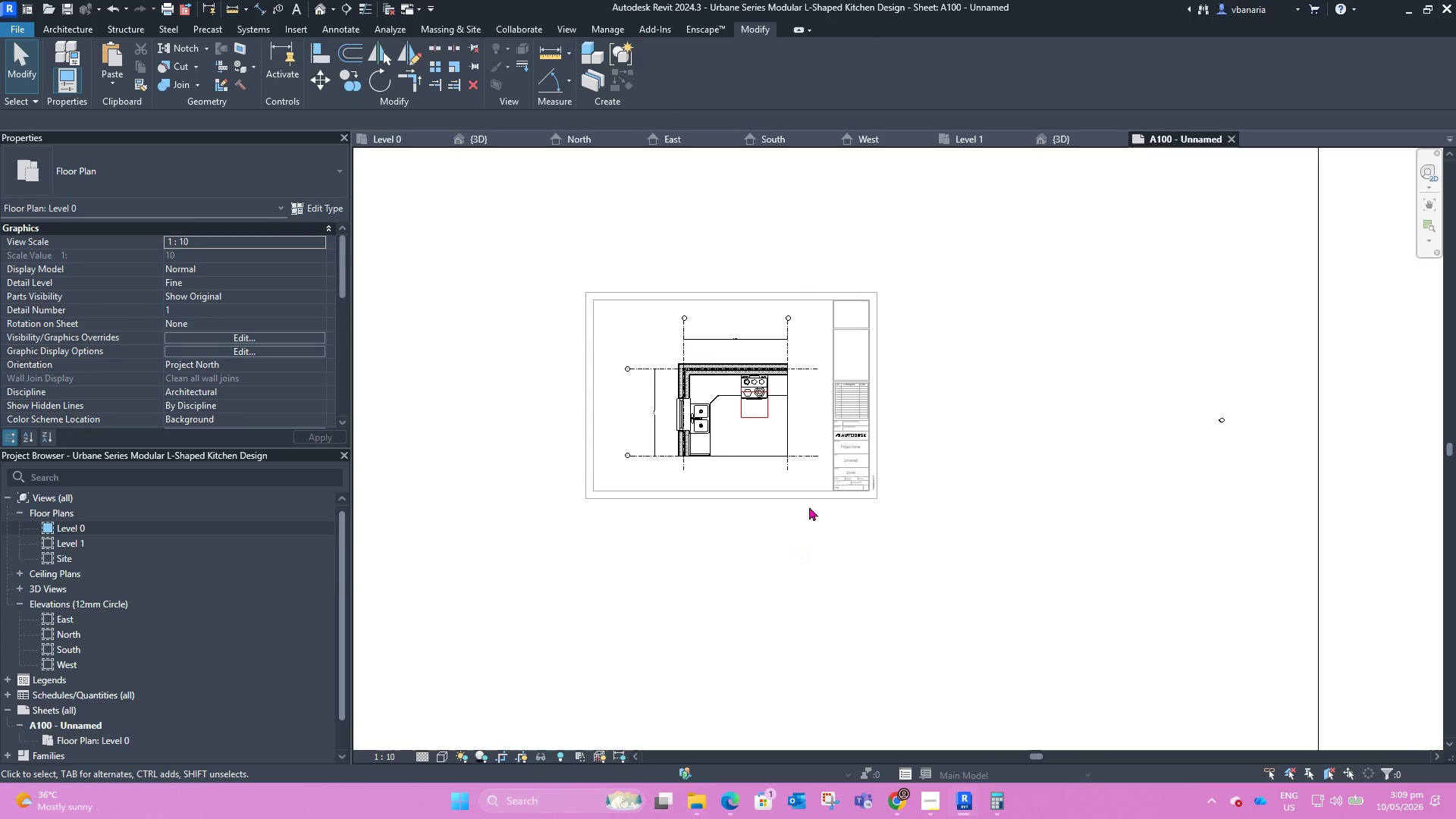 
scroll: coordinate [893, 407], scroll_direction: down, amount: 5.0
 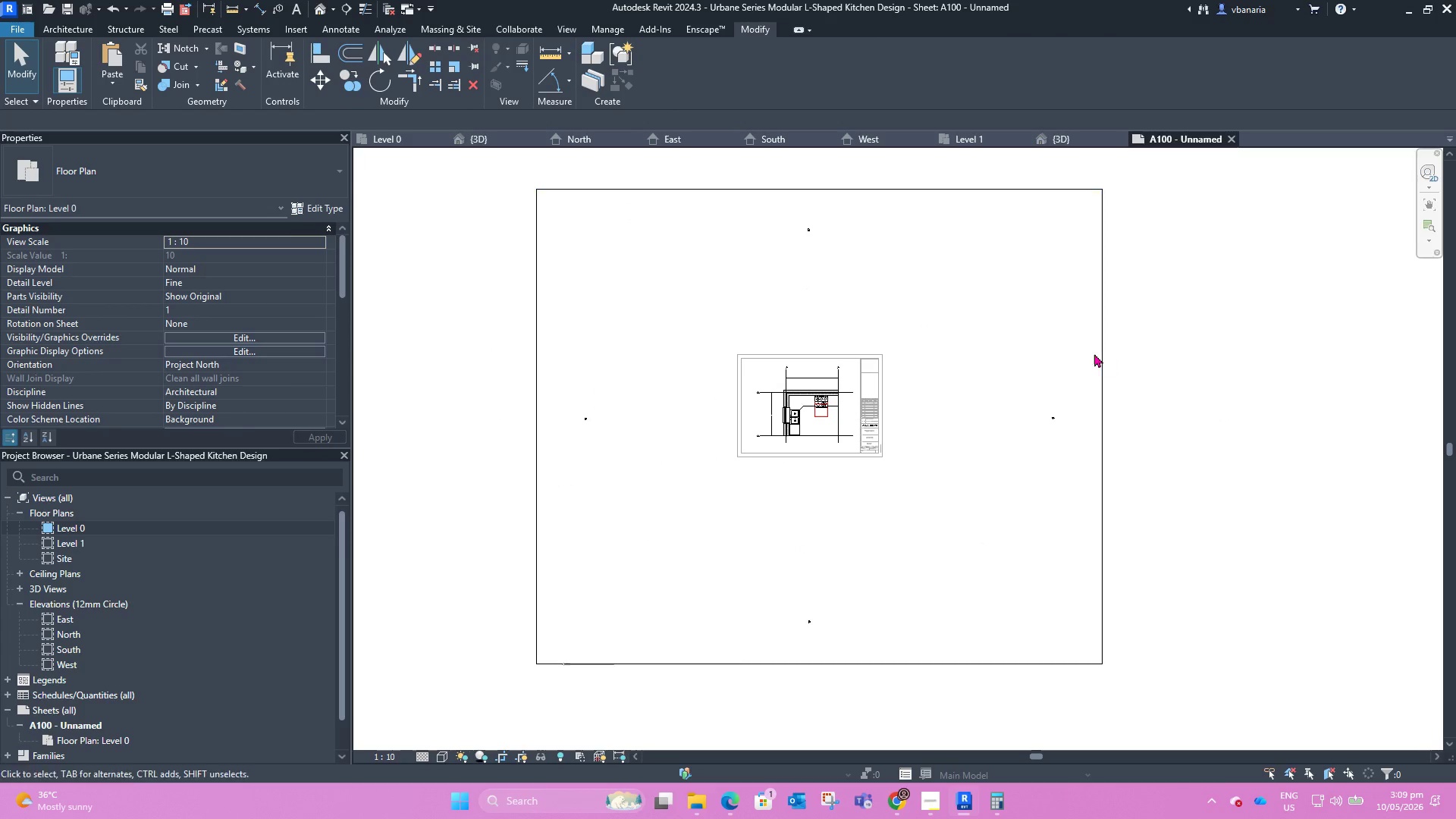 
left_click([1094, 353])
 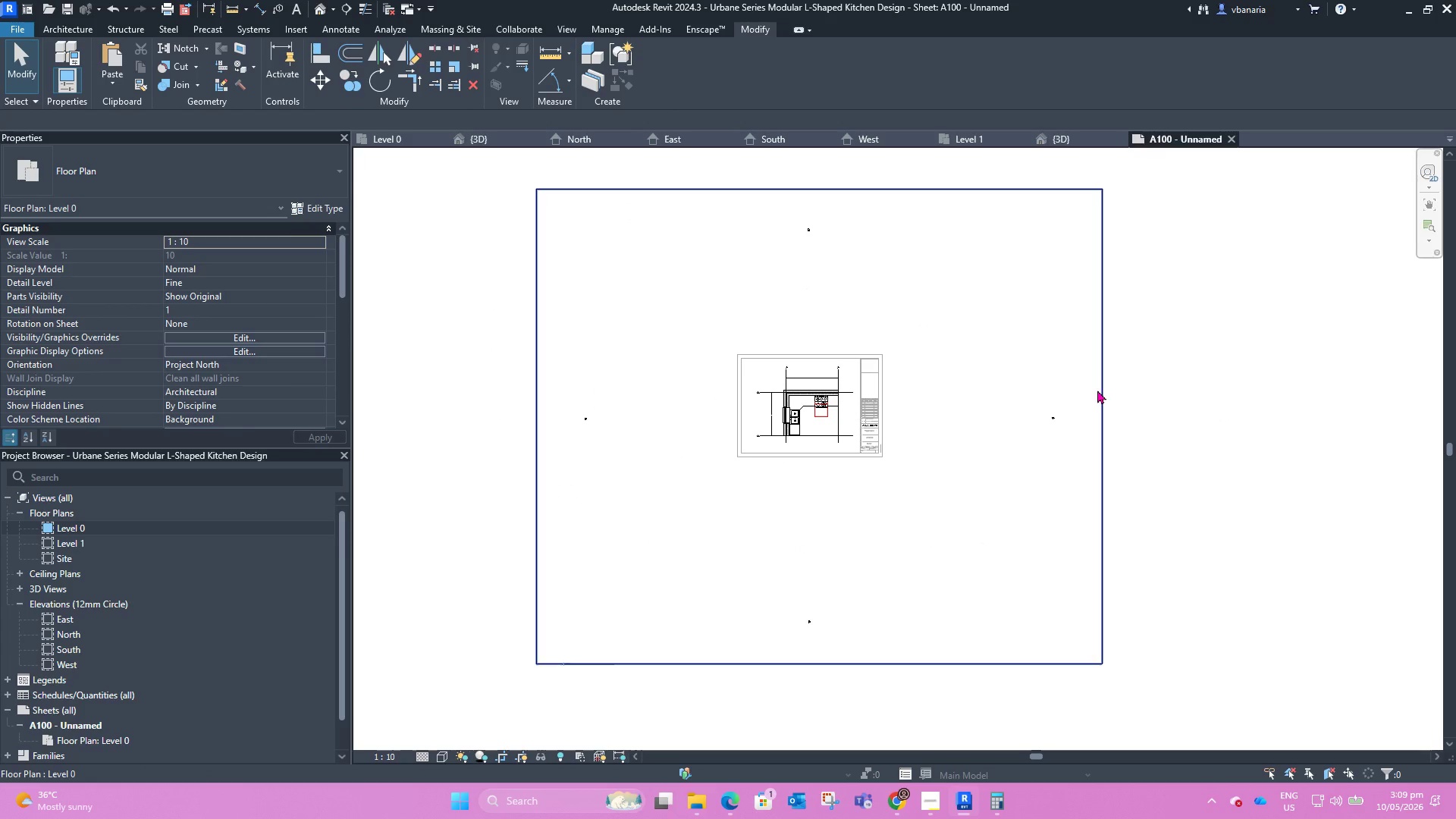 
triple_click([1100, 396])
 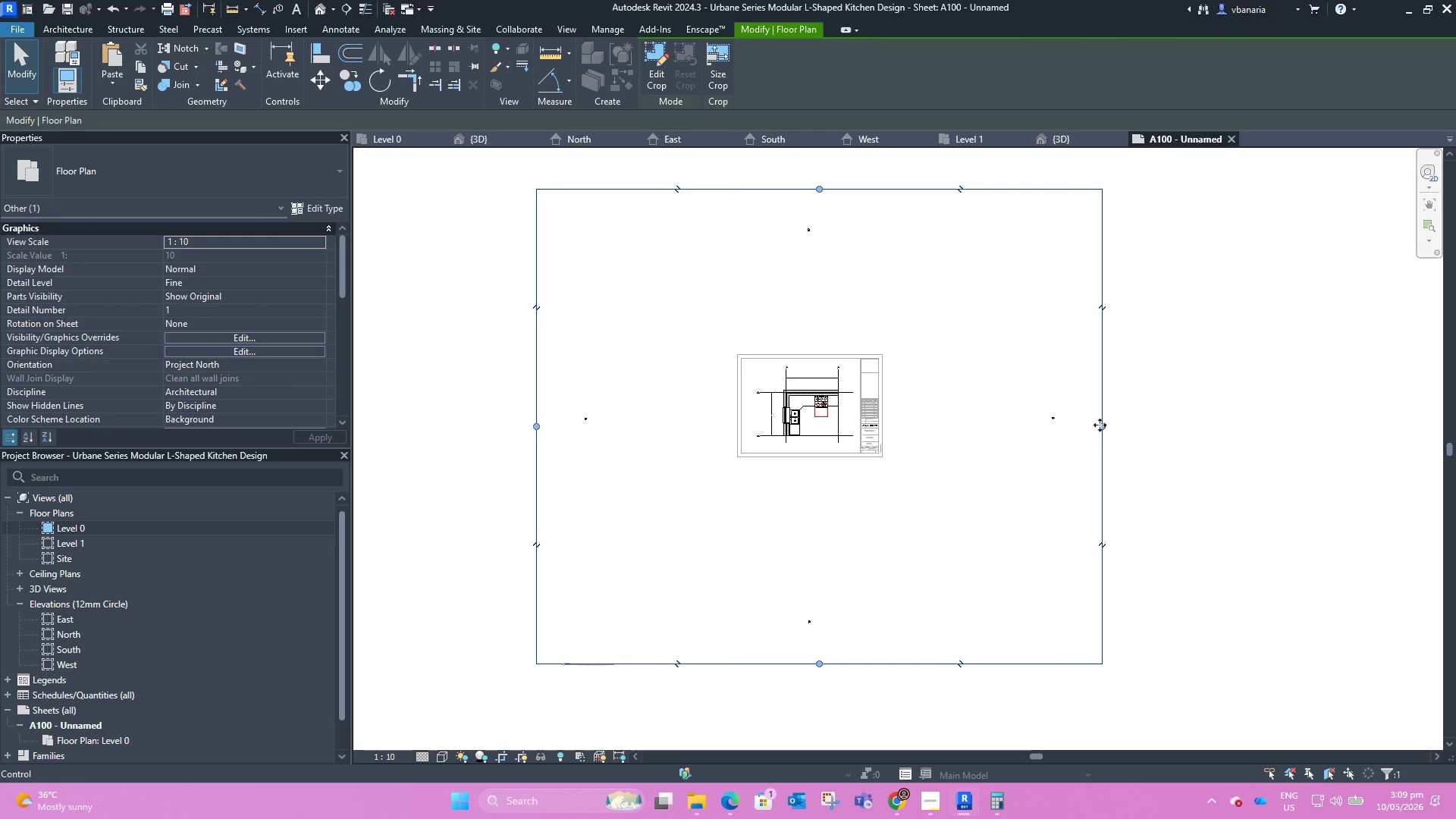 
left_click_drag(start_coordinate=[1100, 425], to_coordinate=[840, 410])
 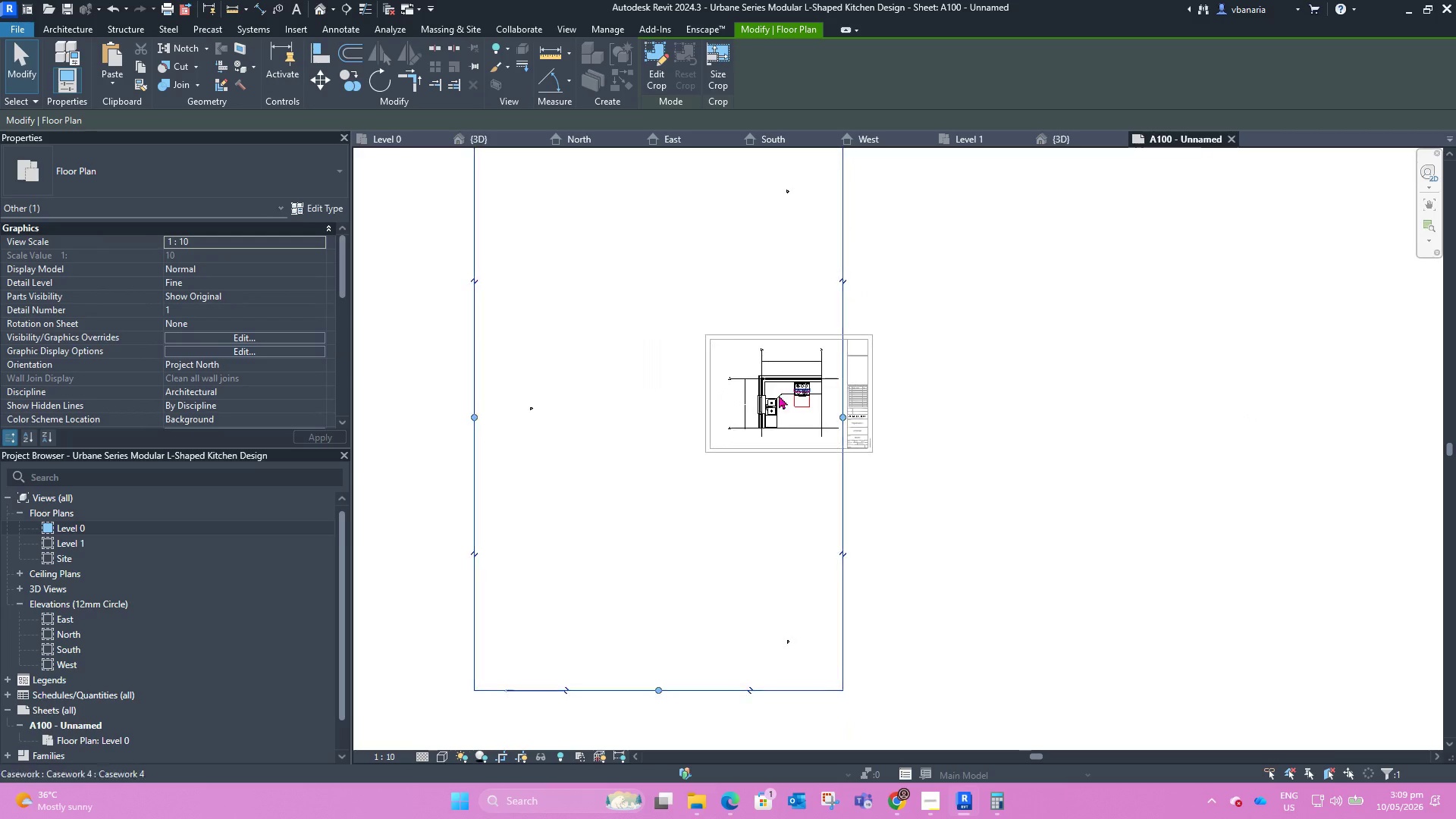 
scroll: coordinate [860, 413], scroll_direction: up, amount: 7.0
 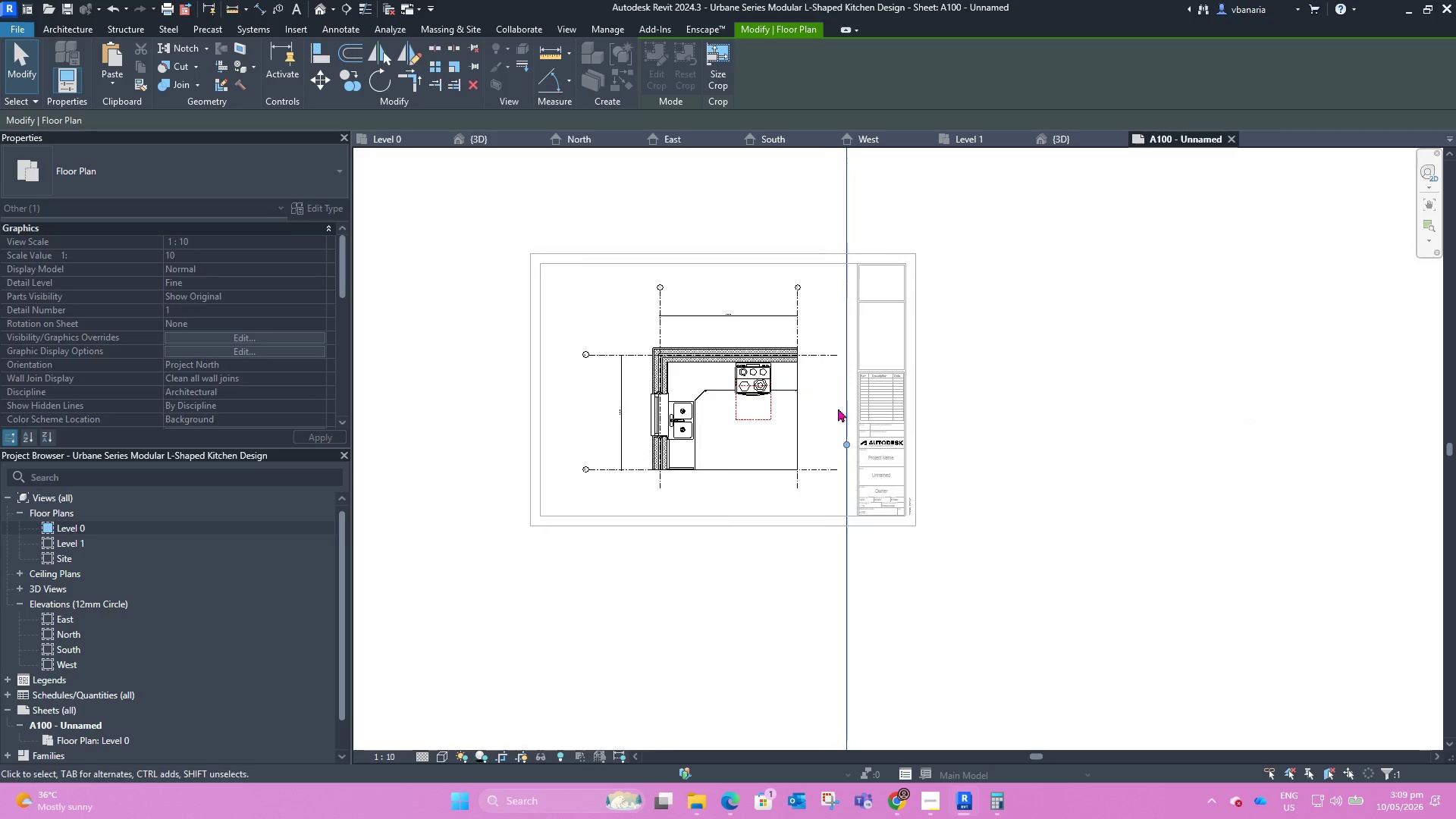 
scroll: coordinate [839, 397], scroll_direction: down, amount: 6.0
 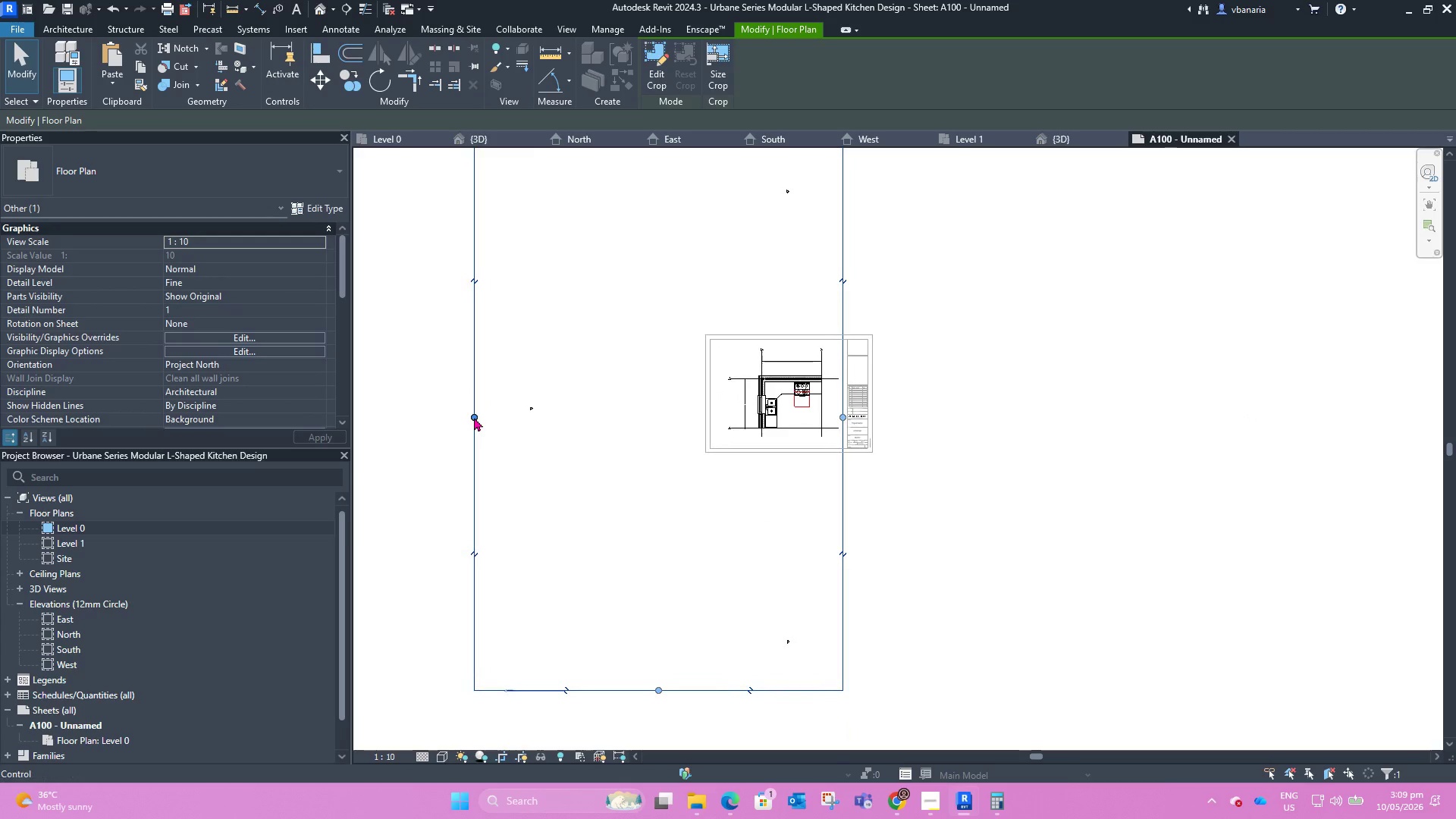 
left_click_drag(start_coordinate=[471, 418], to_coordinate=[719, 438])
 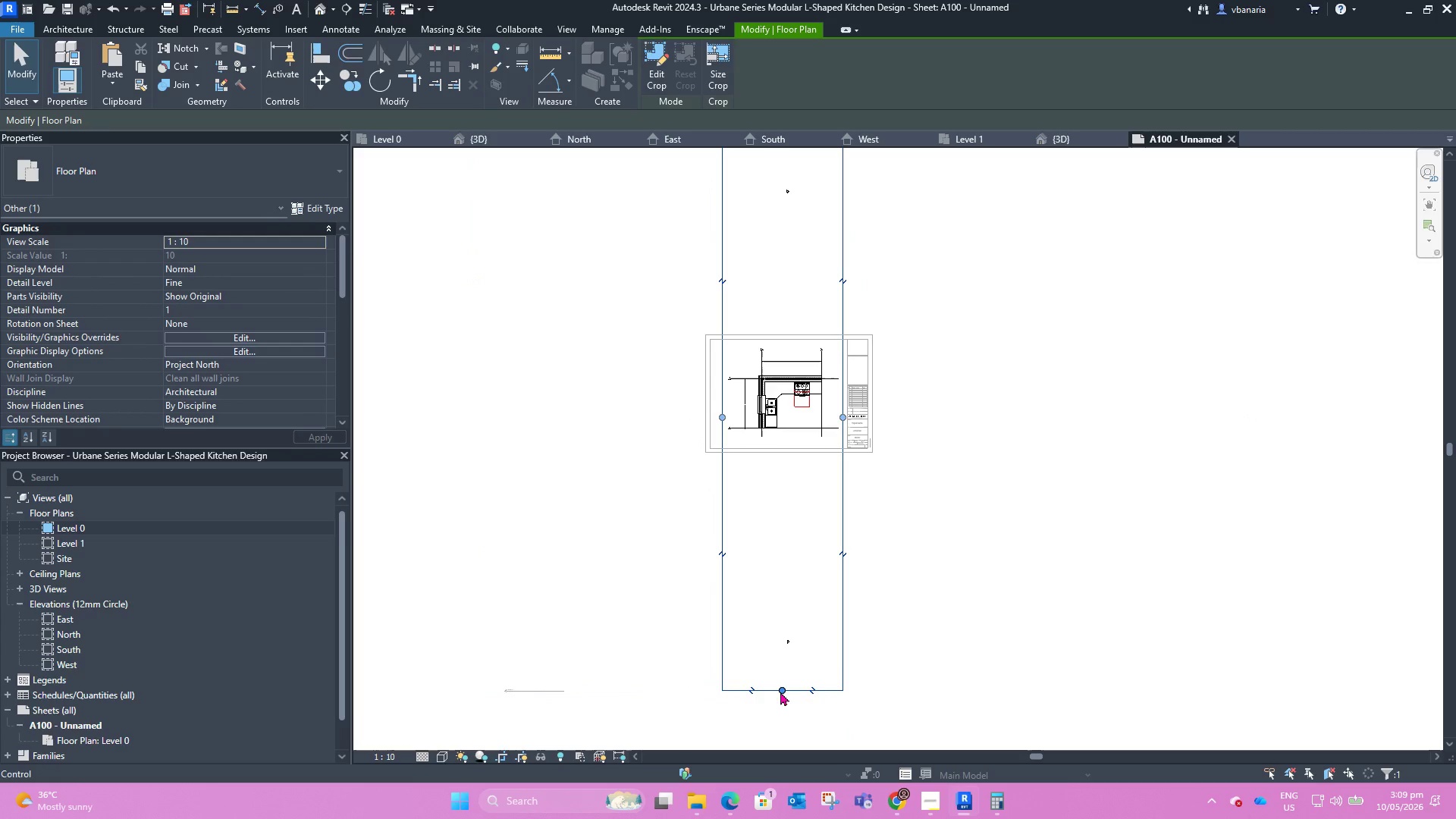 
left_click_drag(start_coordinate=[780, 689], to_coordinate=[794, 460])
 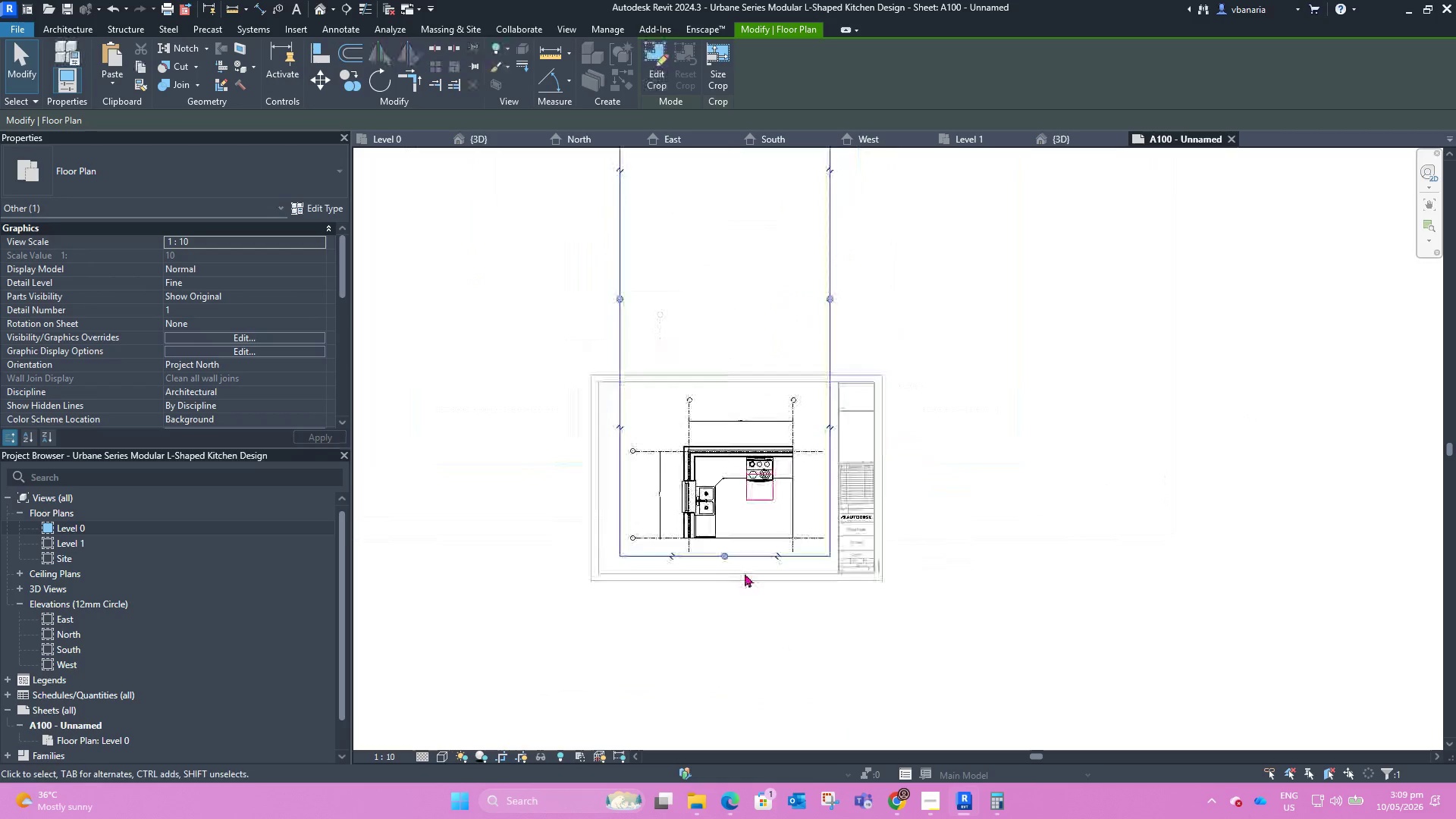 
scroll: coordinate [802, 434], scroll_direction: up, amount: 12.0
 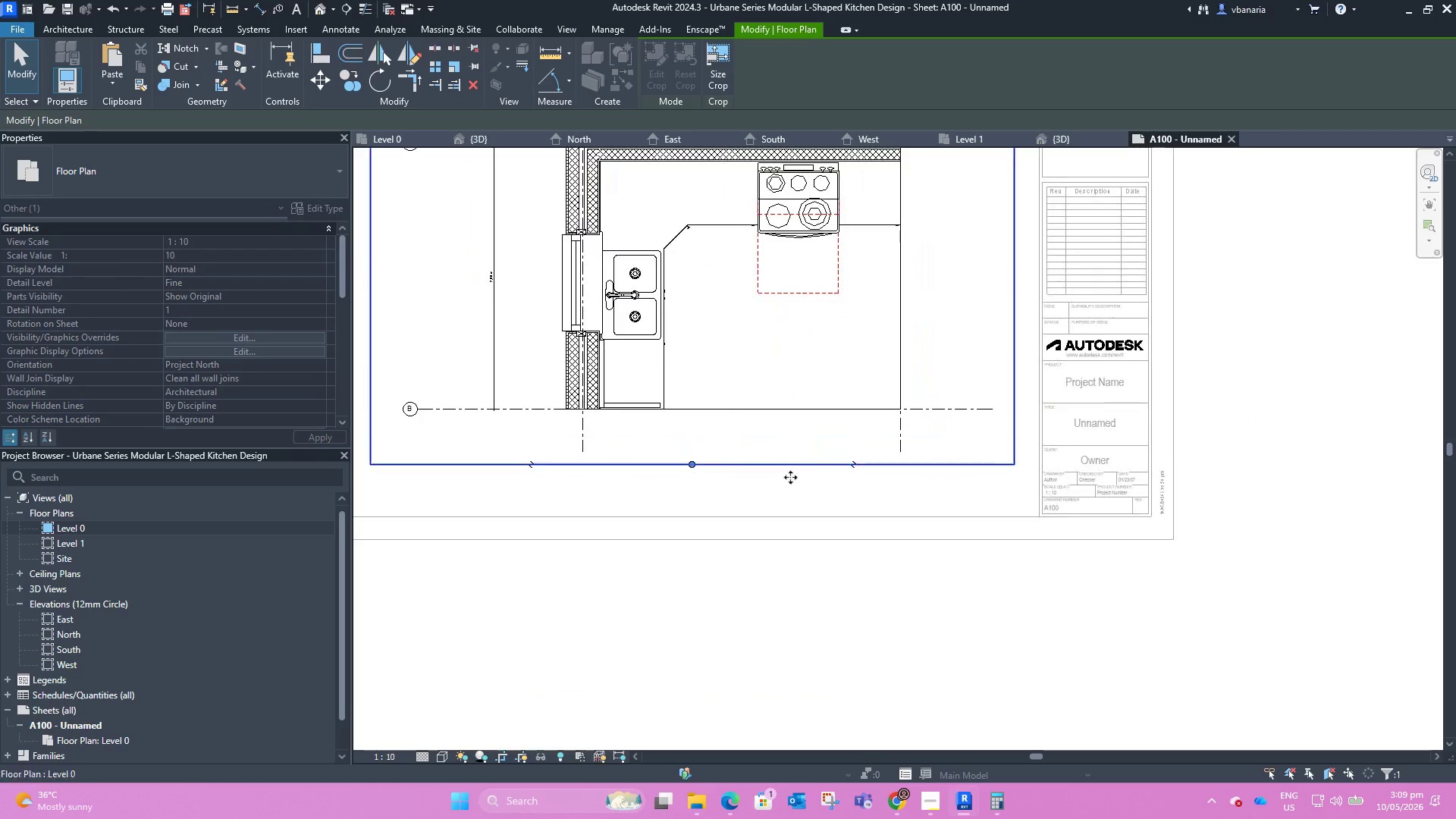 
scroll: coordinate [745, 571], scroll_direction: down, amount: 11.0
 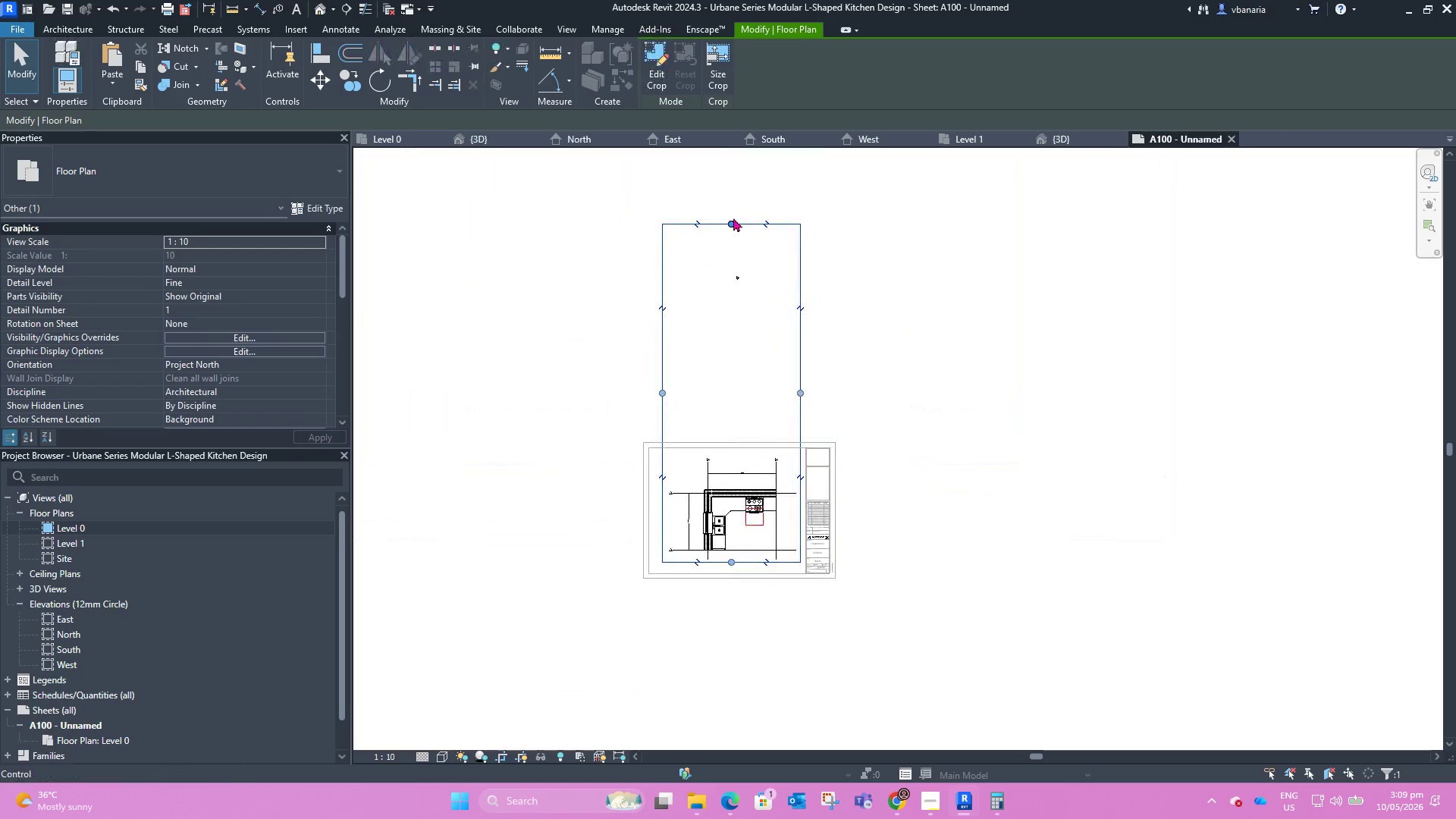 
left_click_drag(start_coordinate=[730, 224], to_coordinate=[721, 429])
 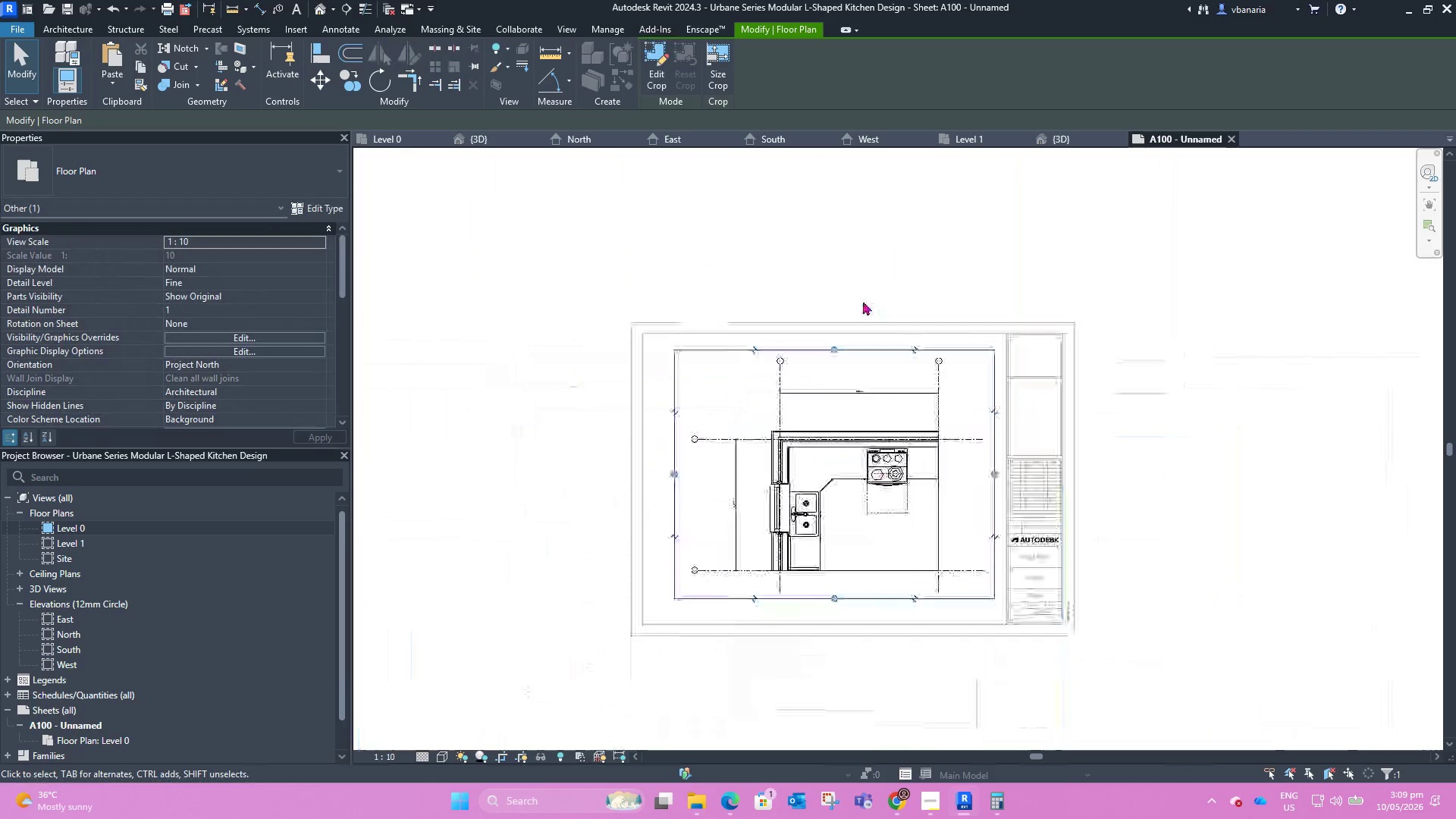 
scroll: coordinate [721, 460], scroll_direction: up, amount: 13.0
 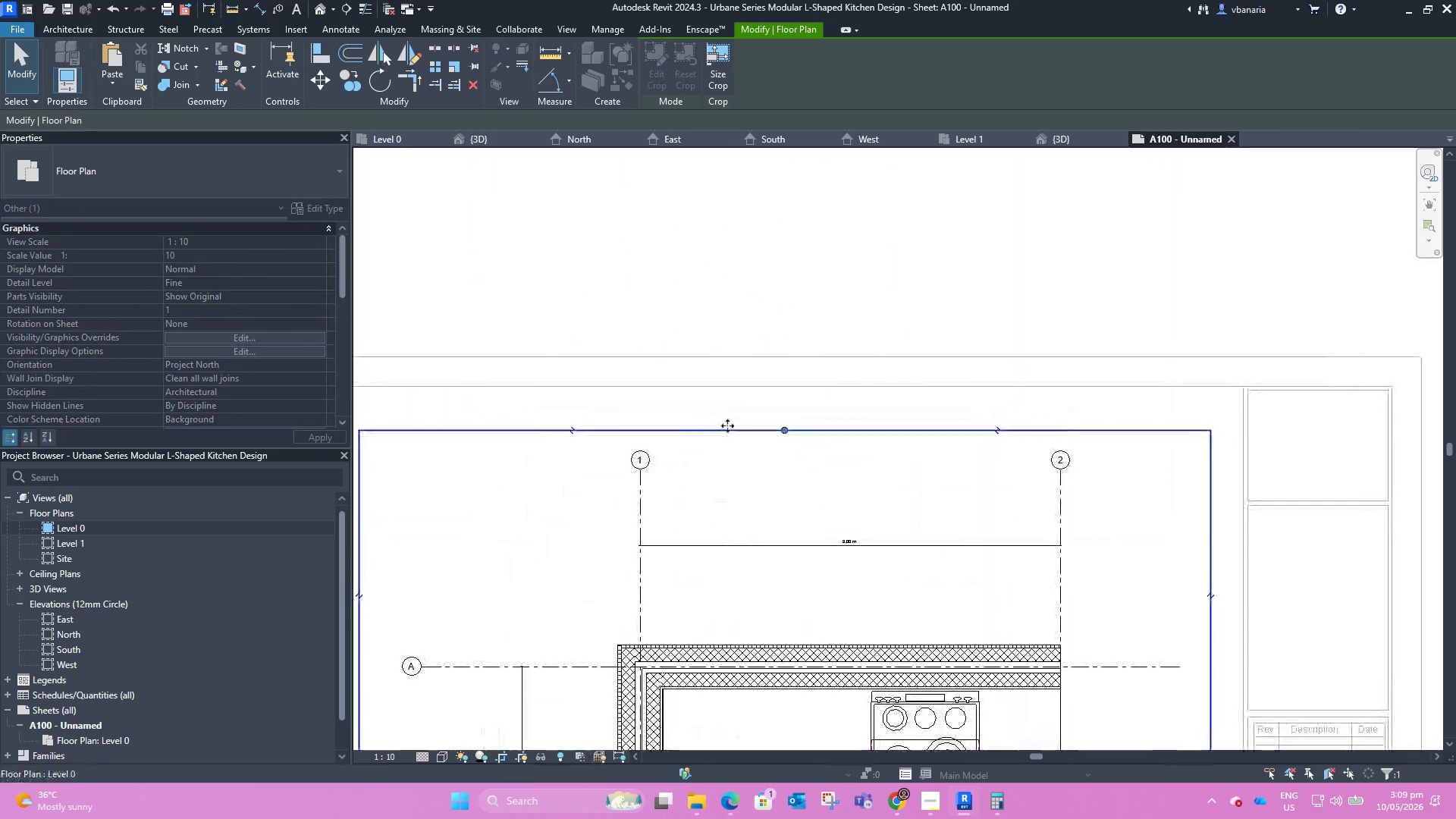 
left_click([865, 297])
 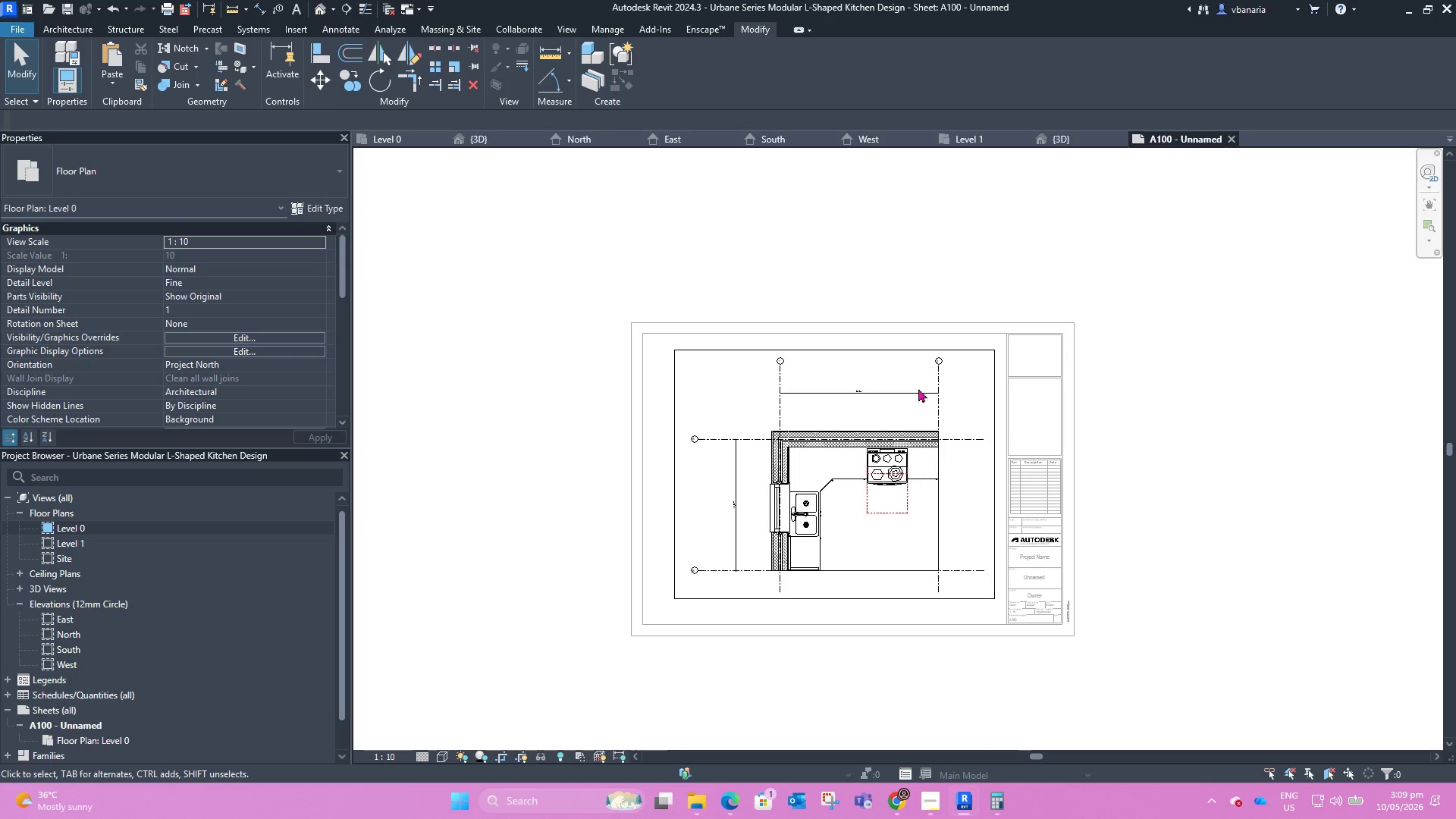 
scroll: coordinate [863, 301], scroll_direction: down, amount: 7.0
 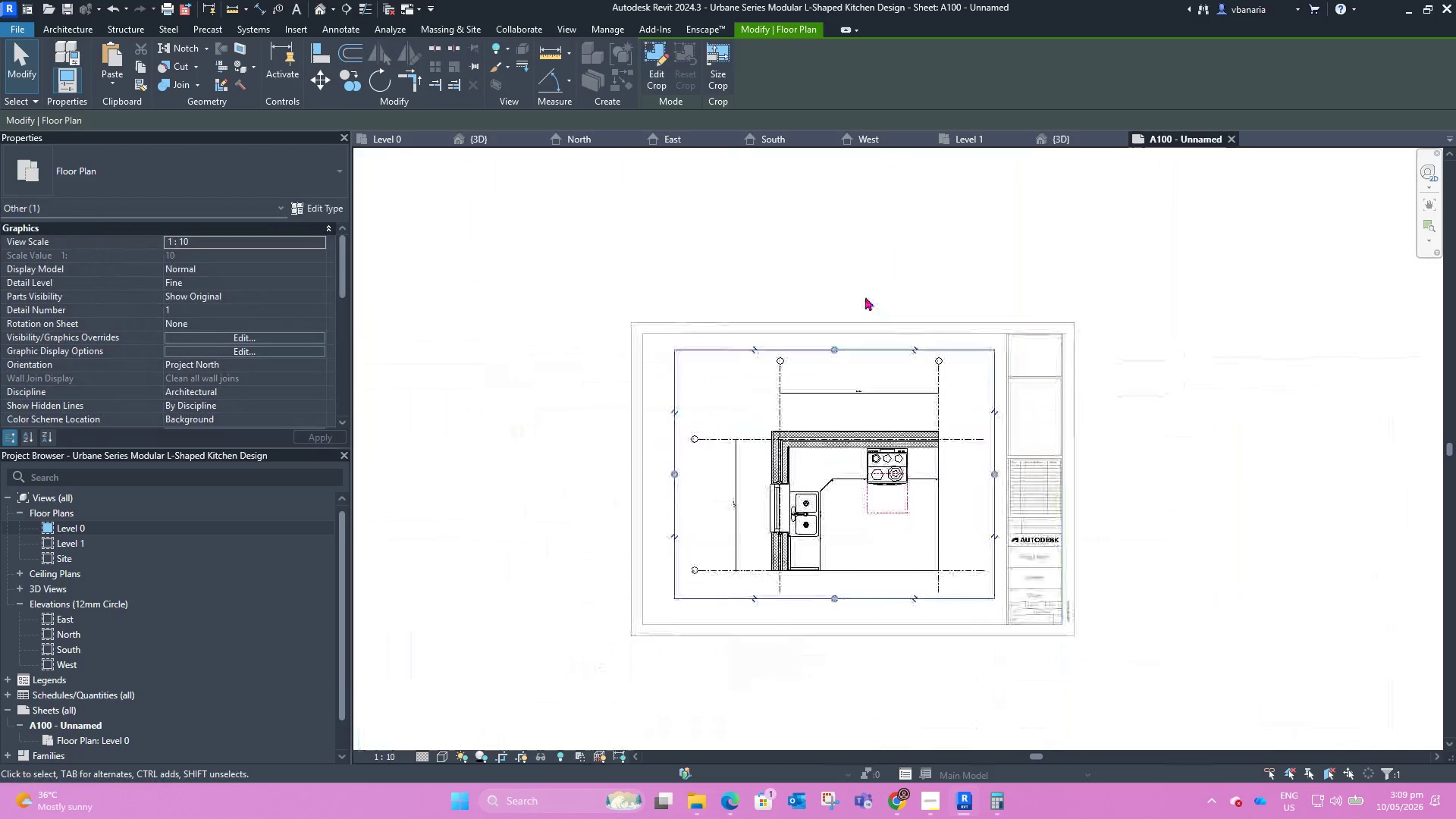 
scroll: coordinate [914, 488], scroll_direction: up, amount: 4.0
 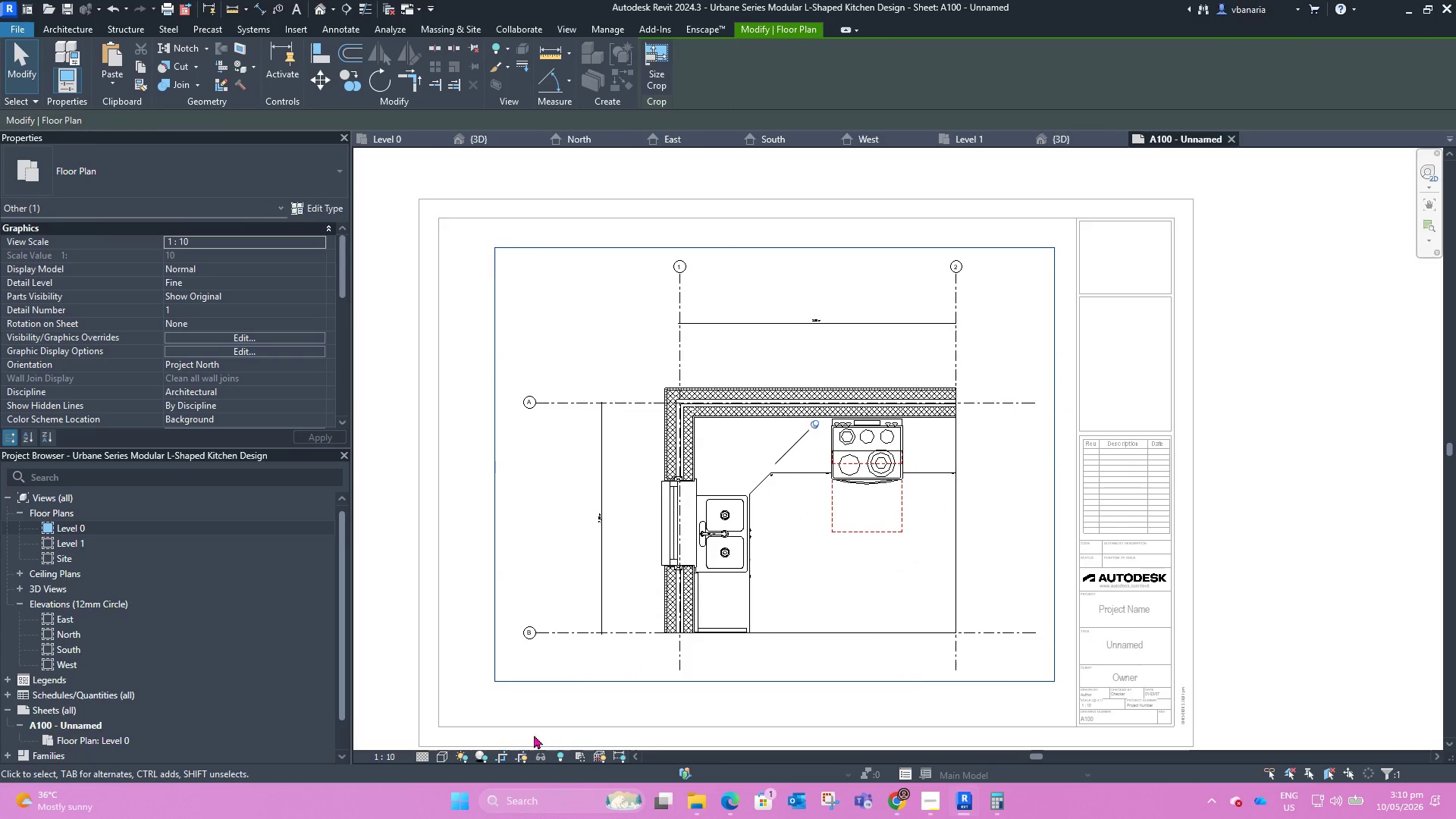 
wait(6.9)
 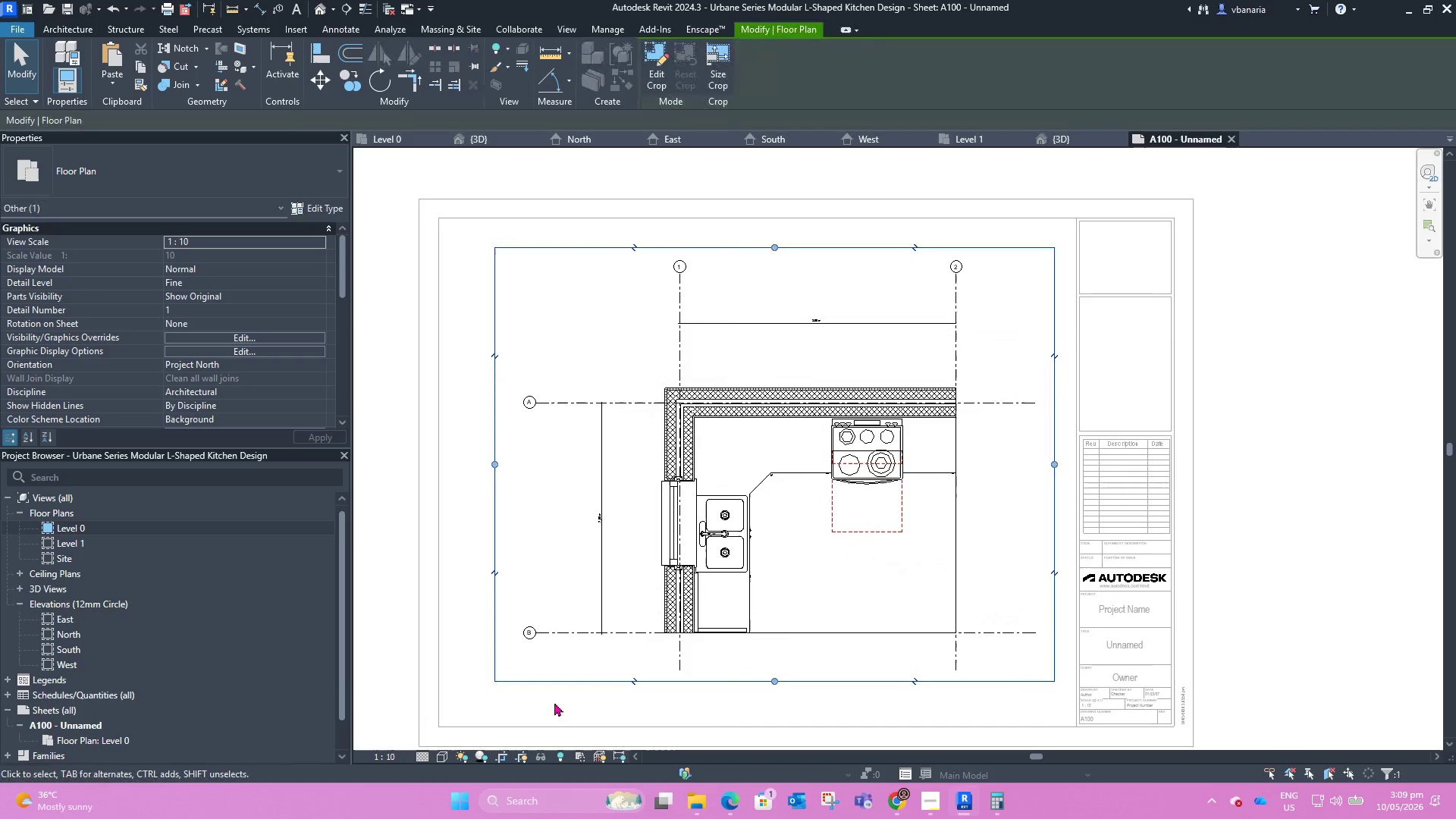 
scroll: coordinate [767, 575], scroll_direction: up, amount: 4.0
 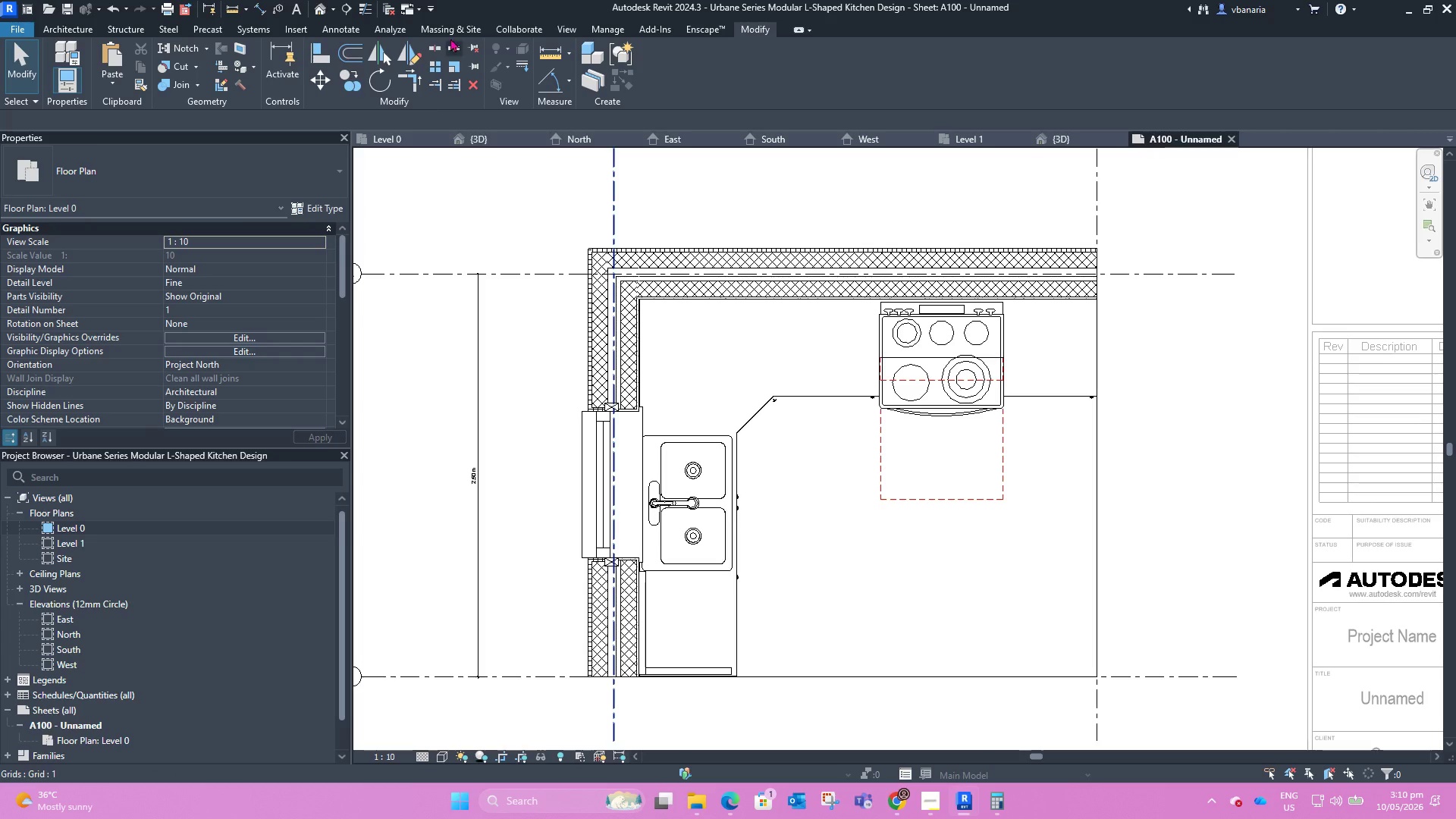 
left_click([261, 8])
 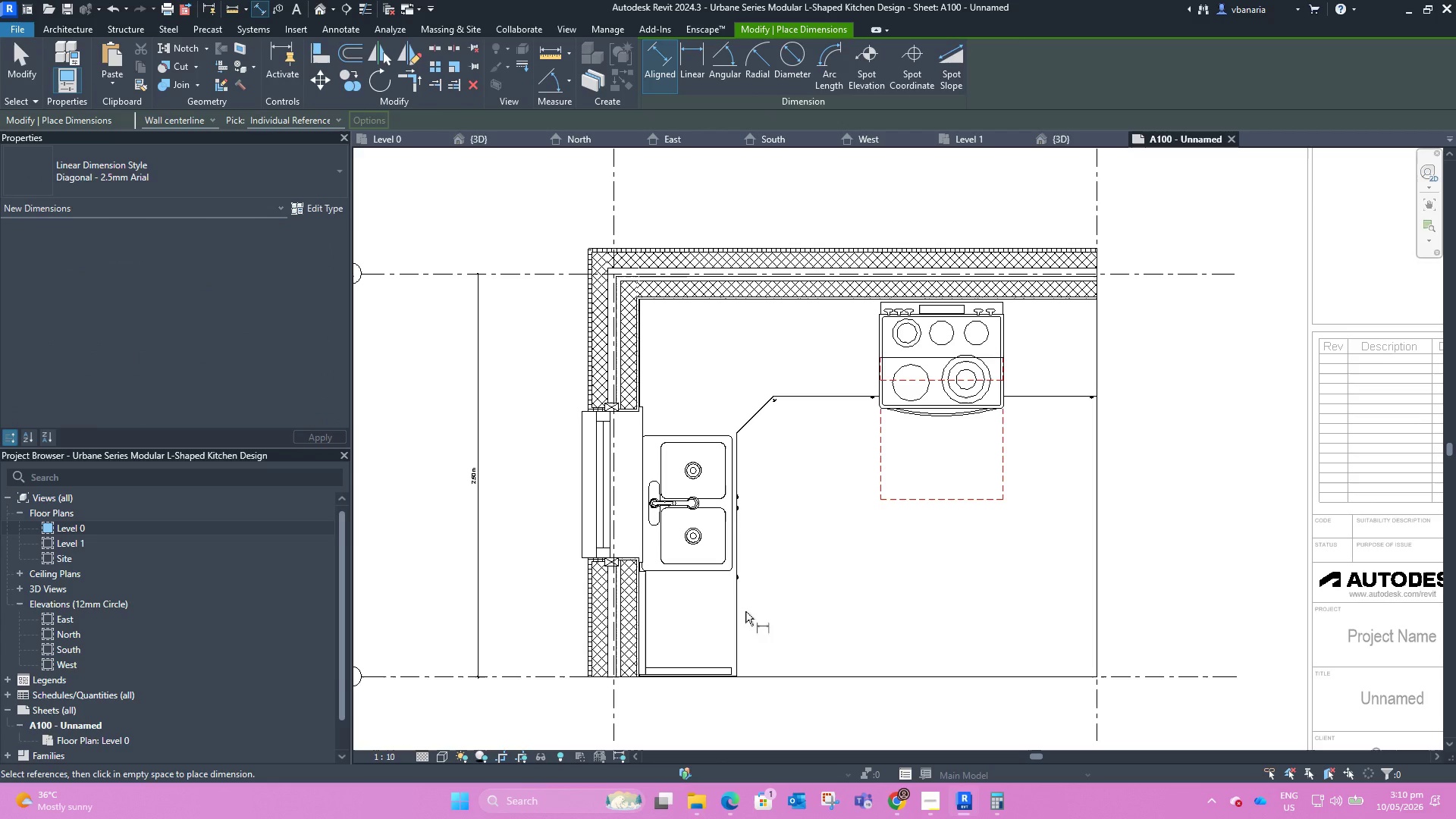 
left_click([735, 615])
 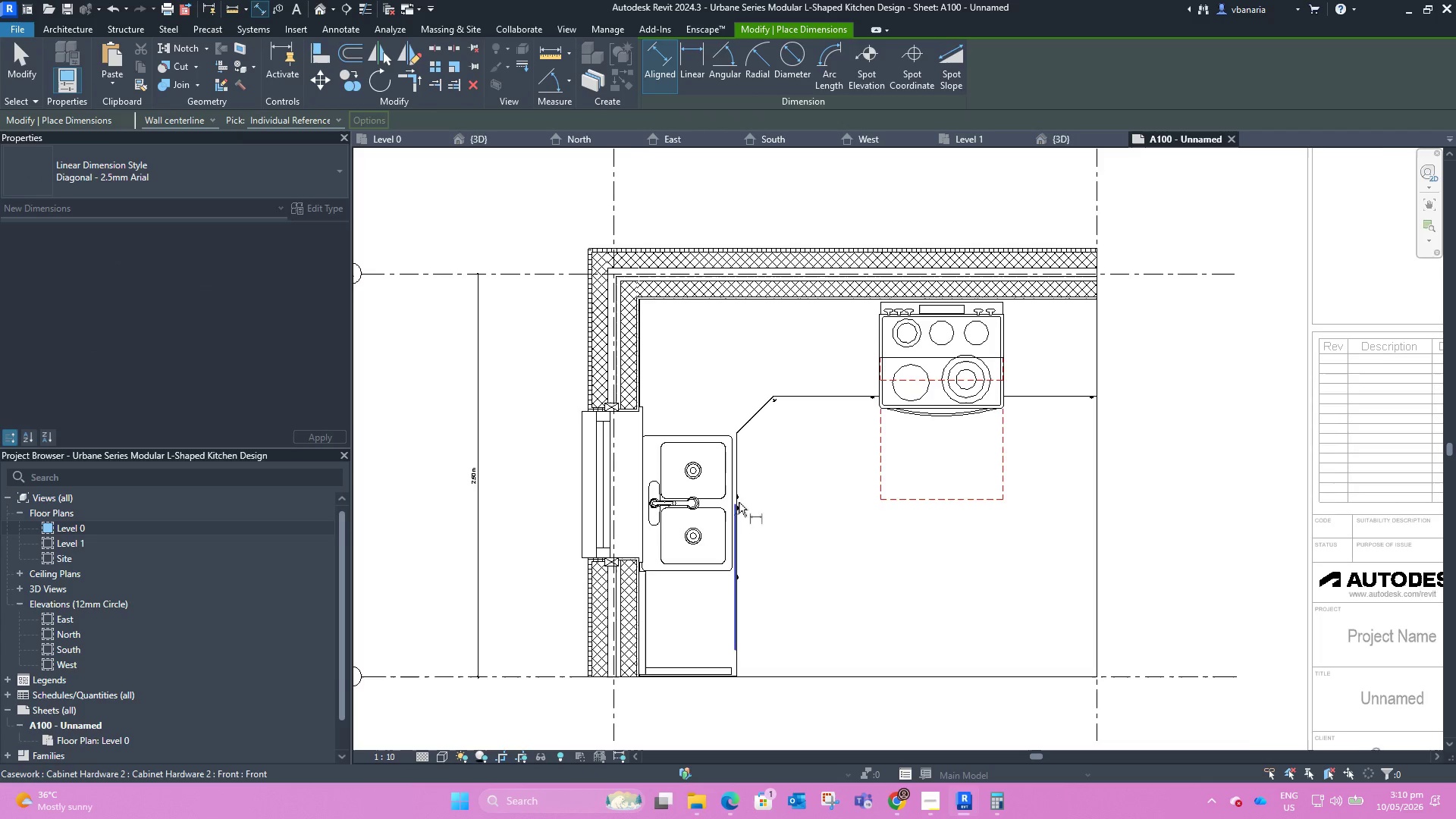 
scroll: coordinate [738, 485], scroll_direction: down, amount: 3.0
 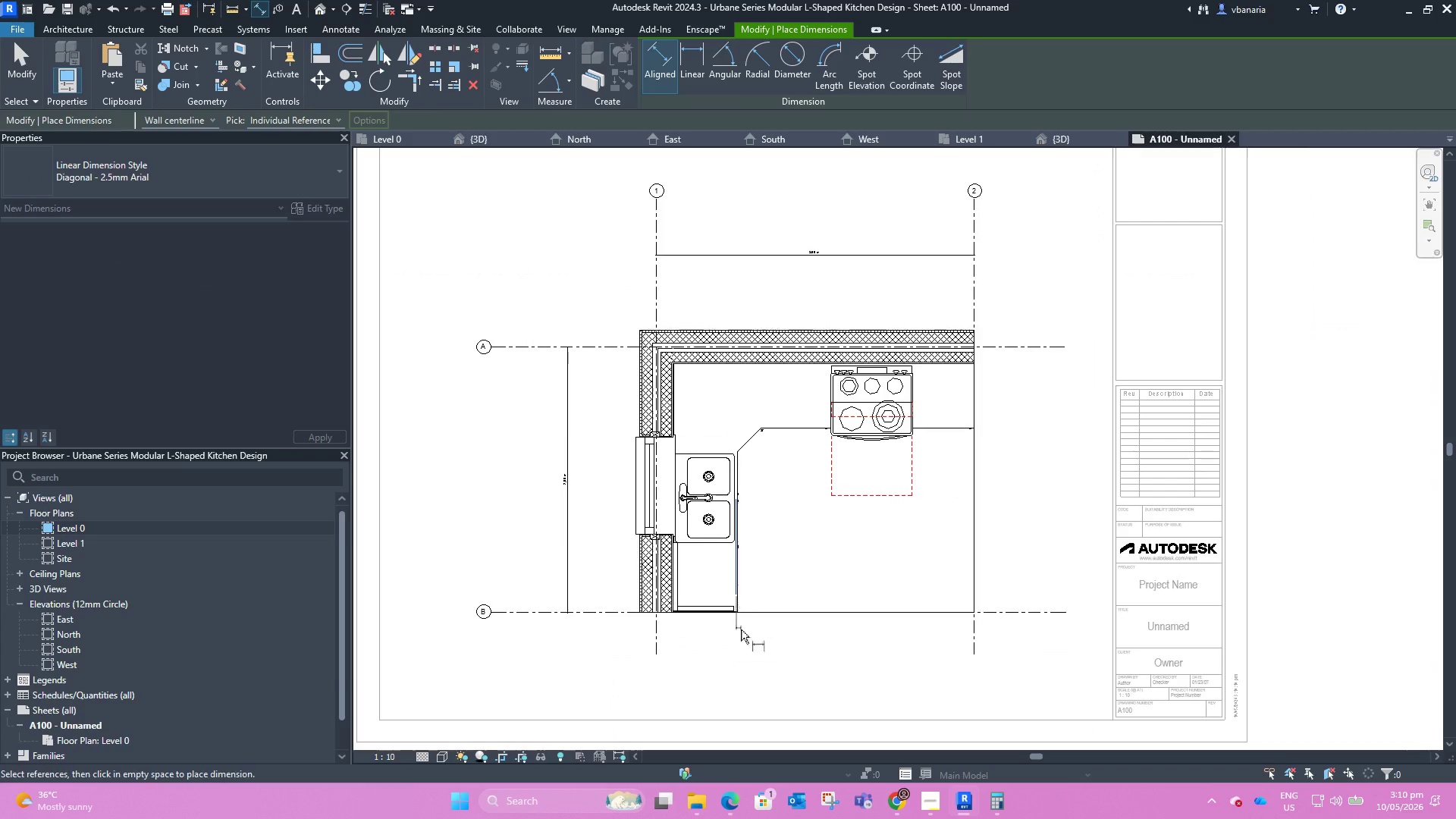 
key(Escape)
 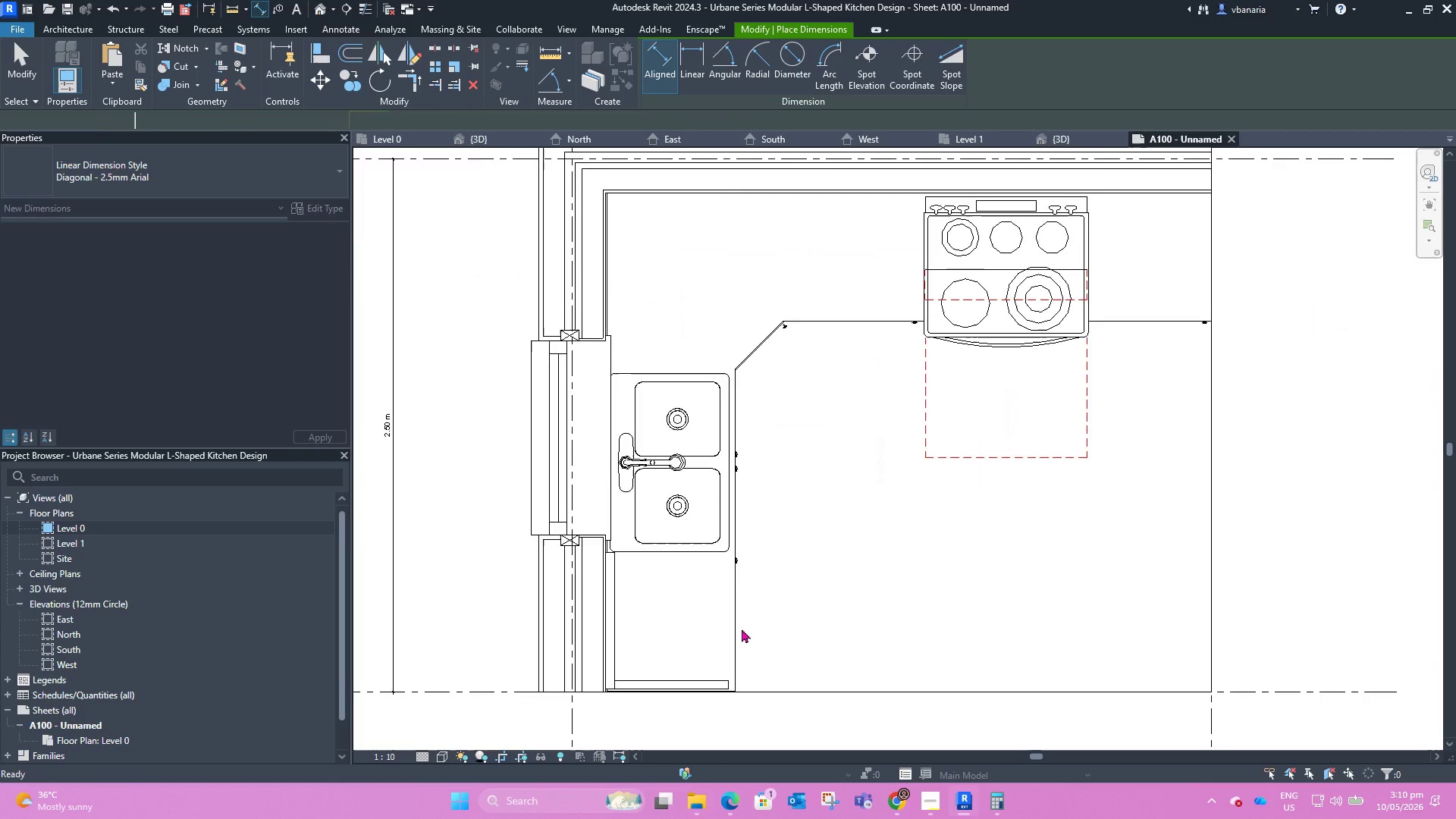 
scroll: coordinate [736, 608], scroll_direction: up, amount: 8.0
 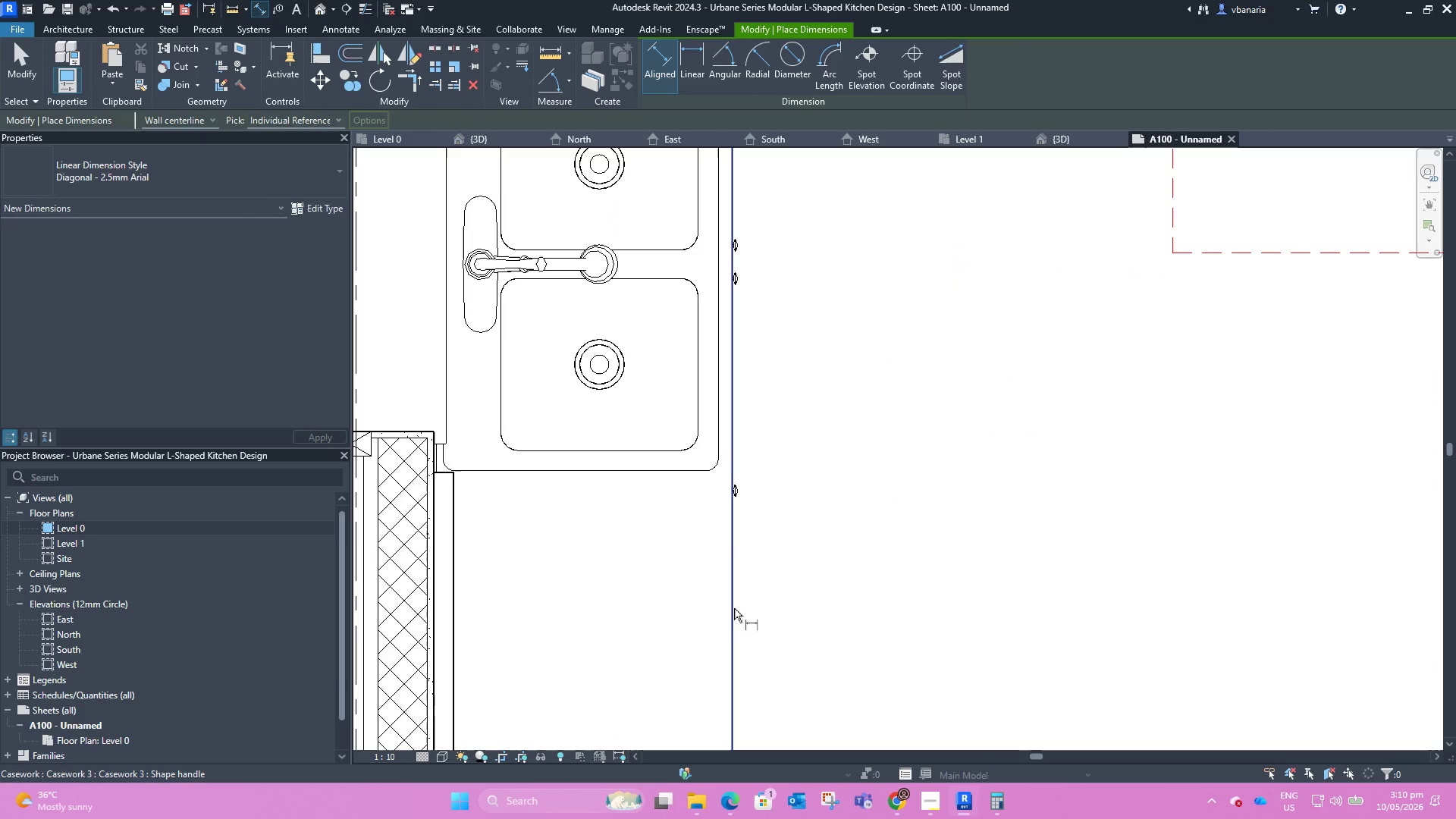 
left_click_drag(start_coordinate=[734, 608], to_coordinate=[735, 604])
 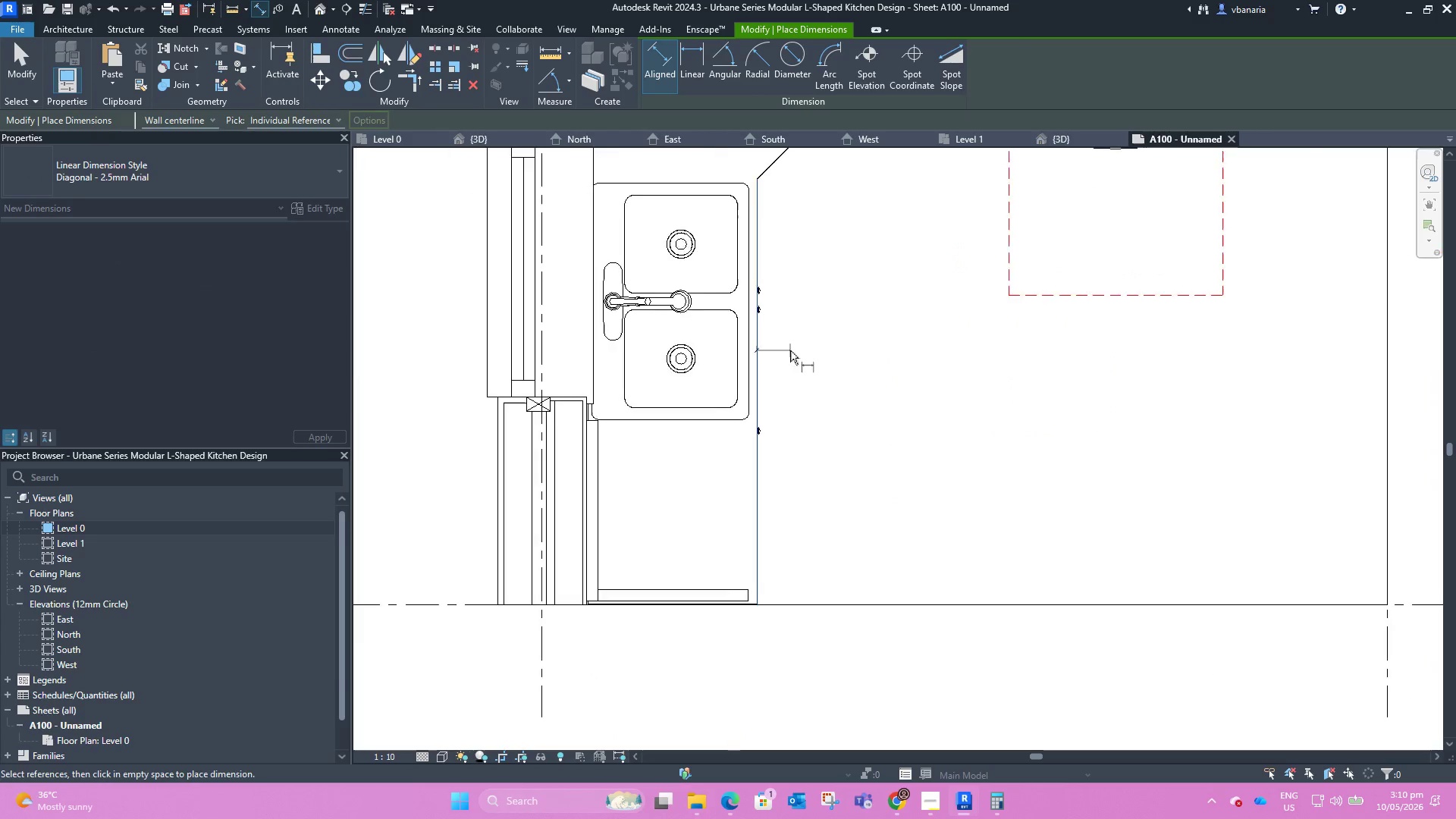 
scroll: coordinate [790, 350], scroll_direction: down, amount: 5.0
 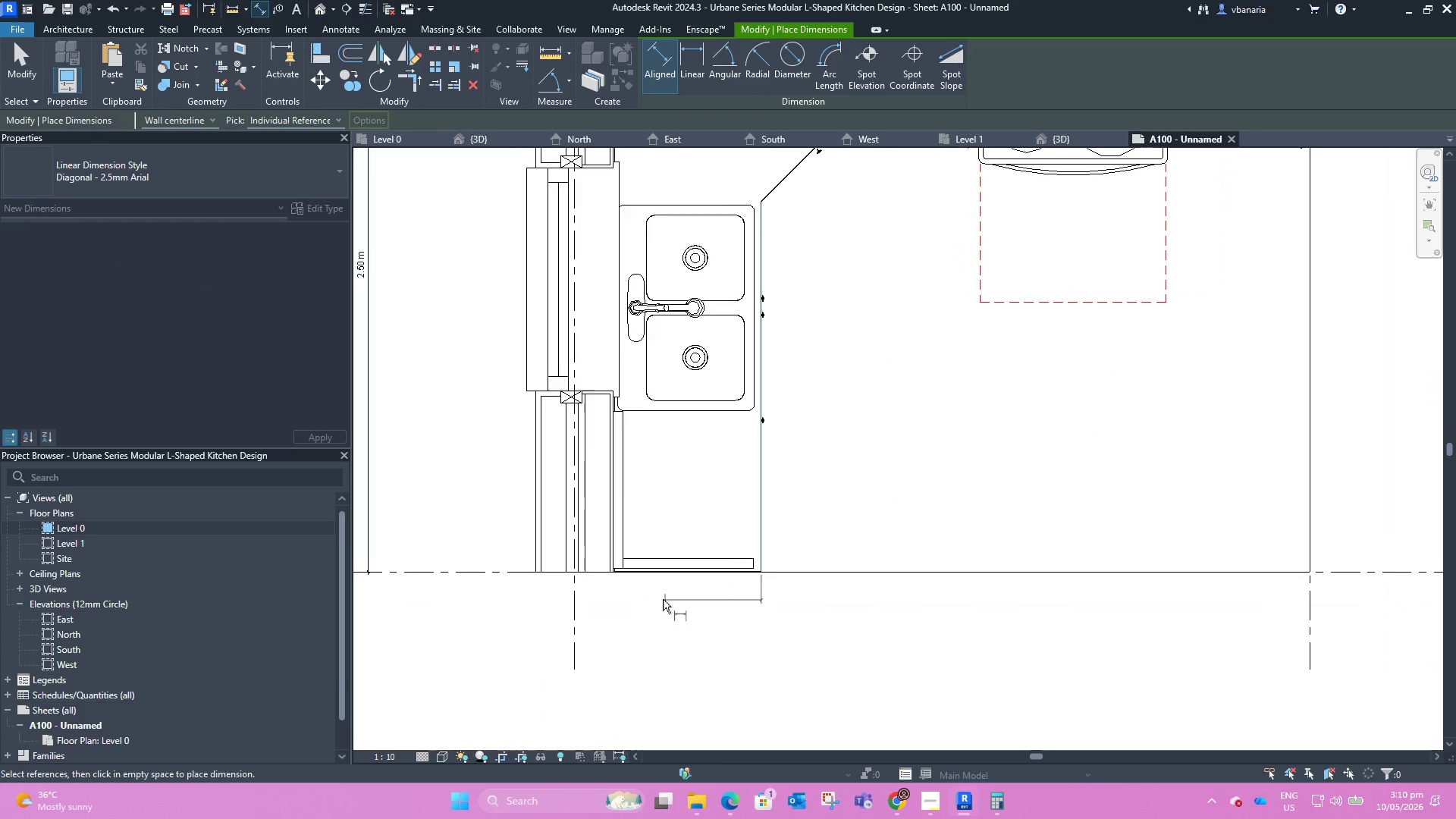 
scroll: coordinate [590, 548], scroll_direction: up, amount: 8.0
 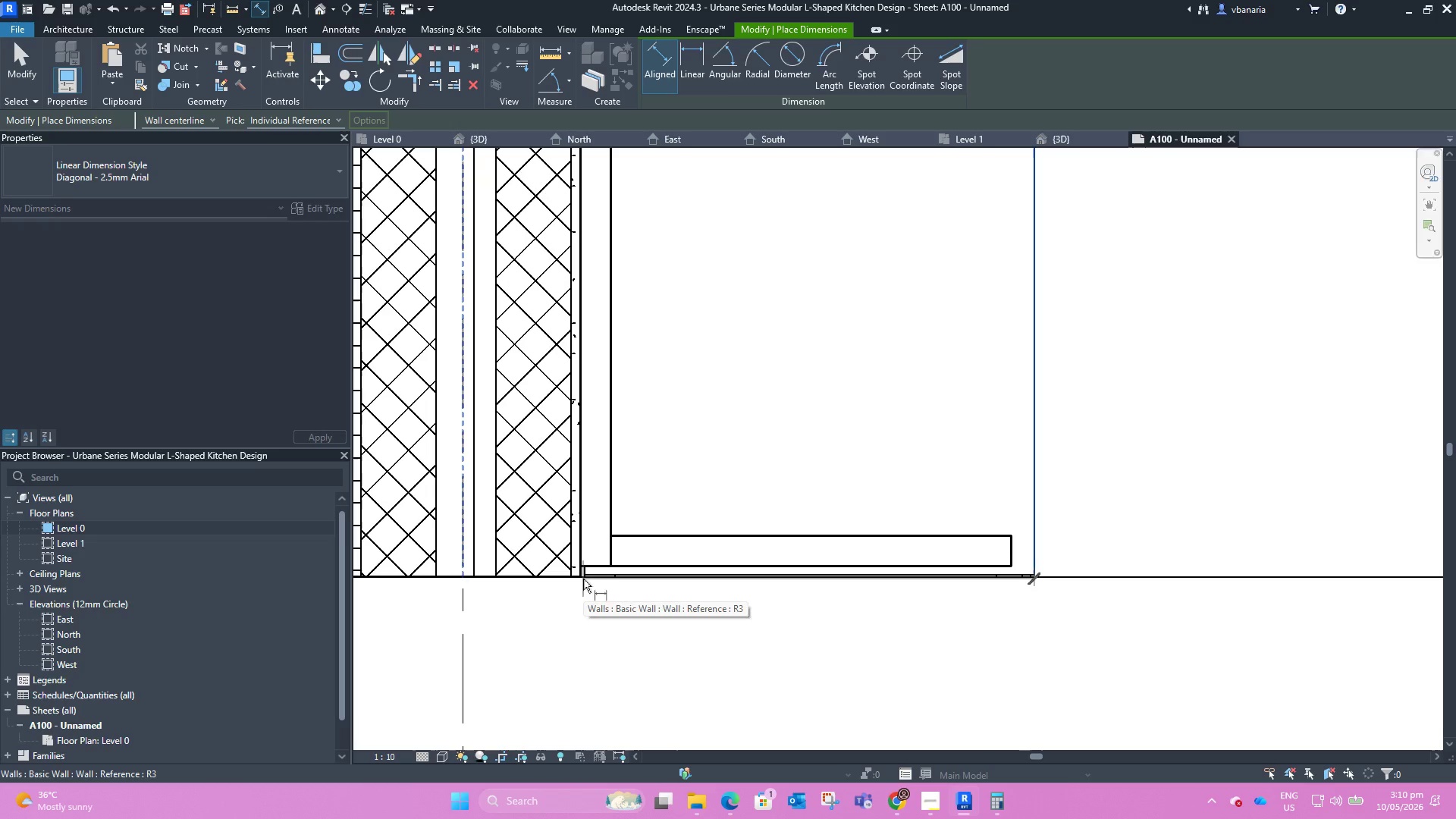 
key(Tab)
 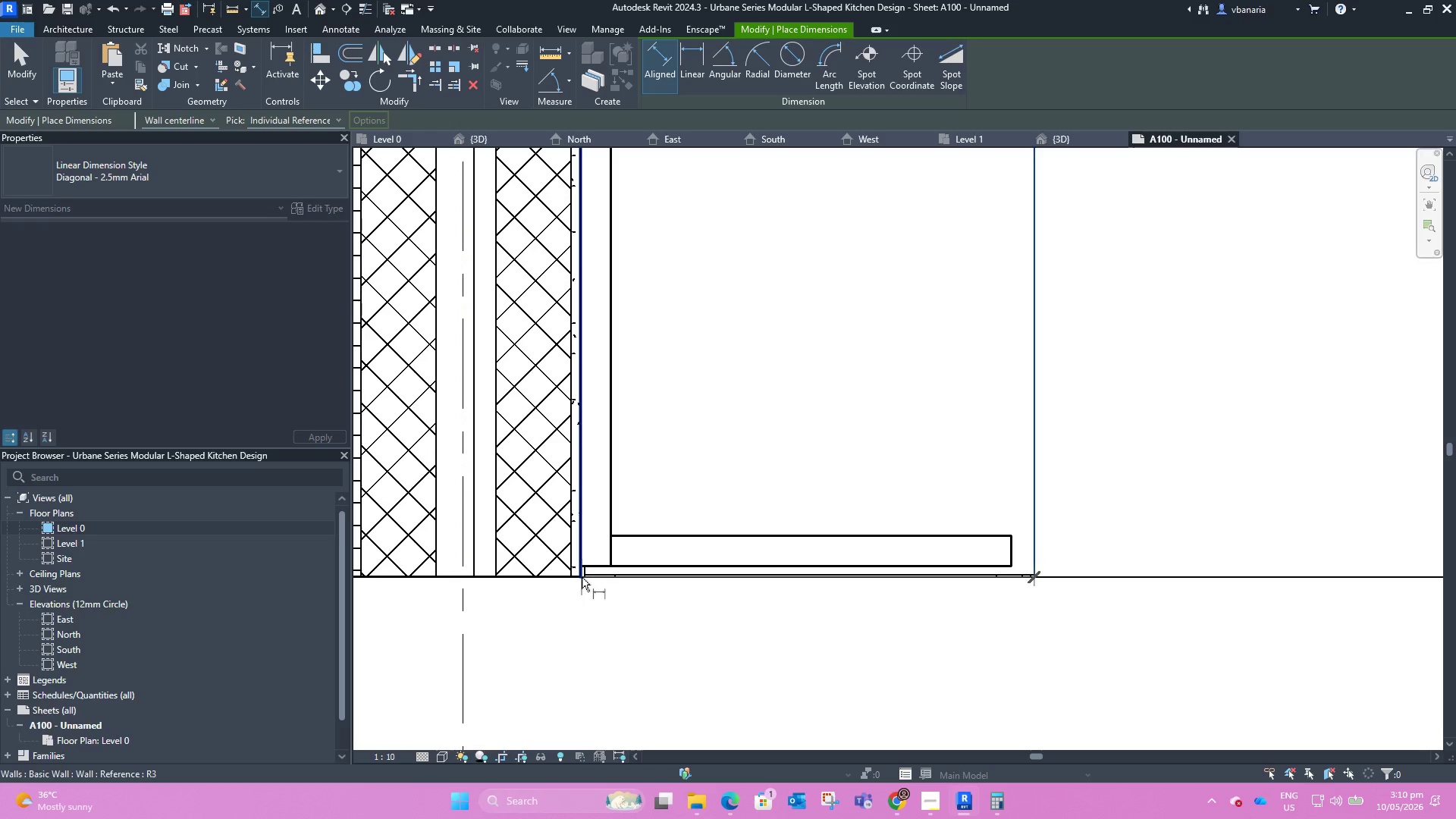 
left_click_drag(start_coordinate=[582, 577], to_coordinate=[584, 573])
 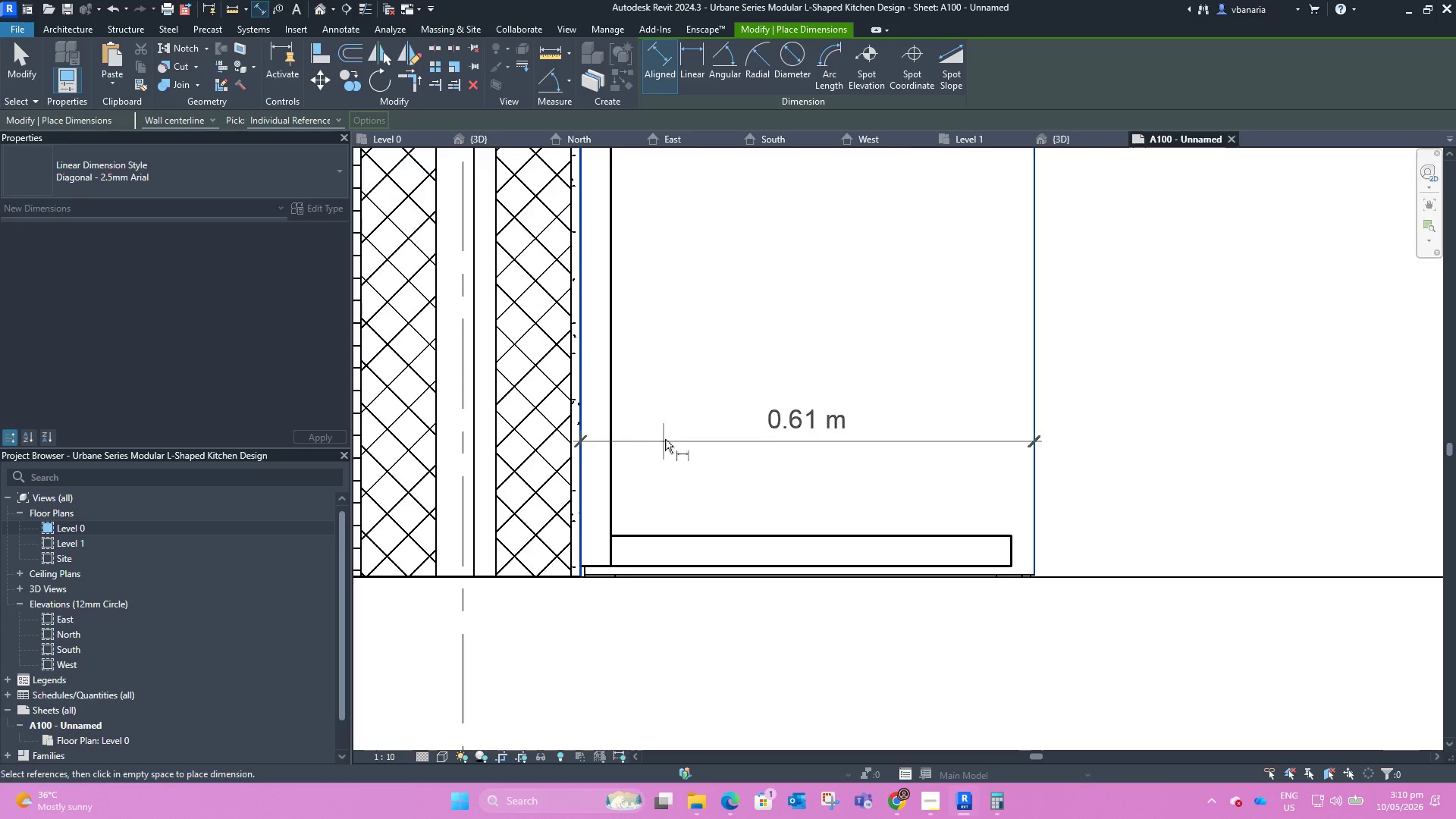 
scroll: coordinate [667, 434], scroll_direction: down, amount: 4.0
 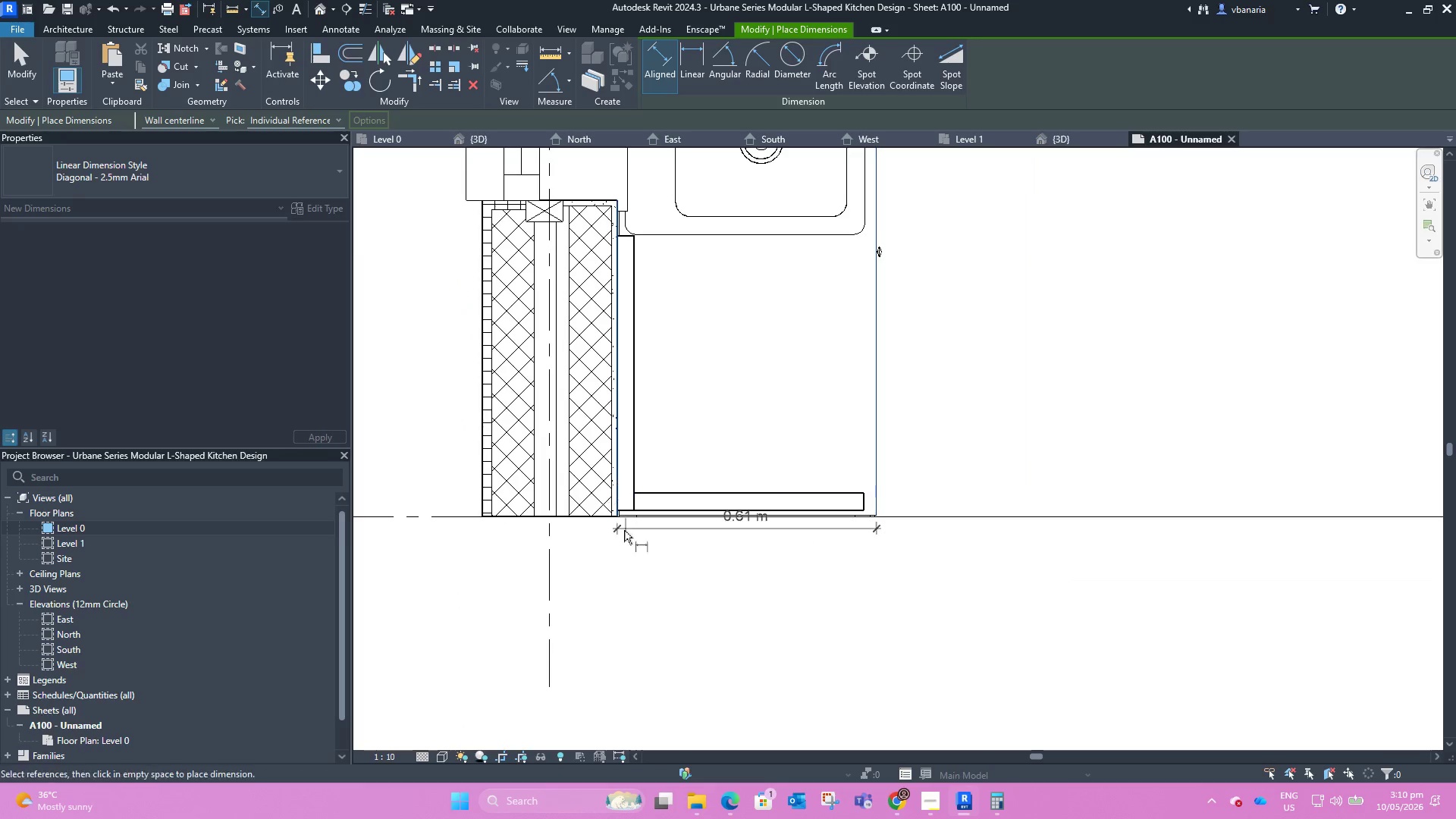 
scroll: coordinate [625, 516], scroll_direction: up, amount: 5.0
 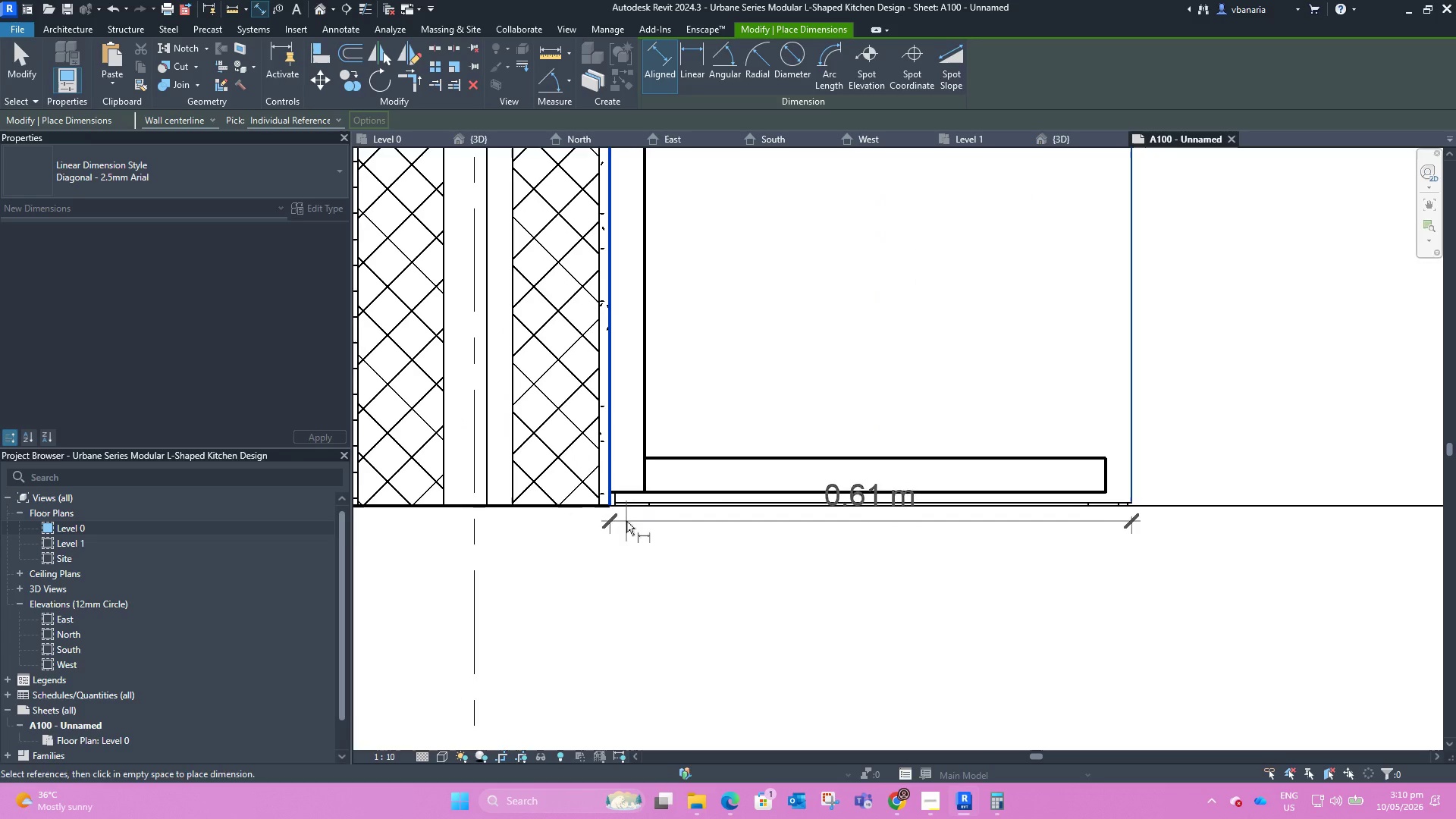 
scroll: coordinate [660, 428], scroll_direction: down, amount: 5.0
 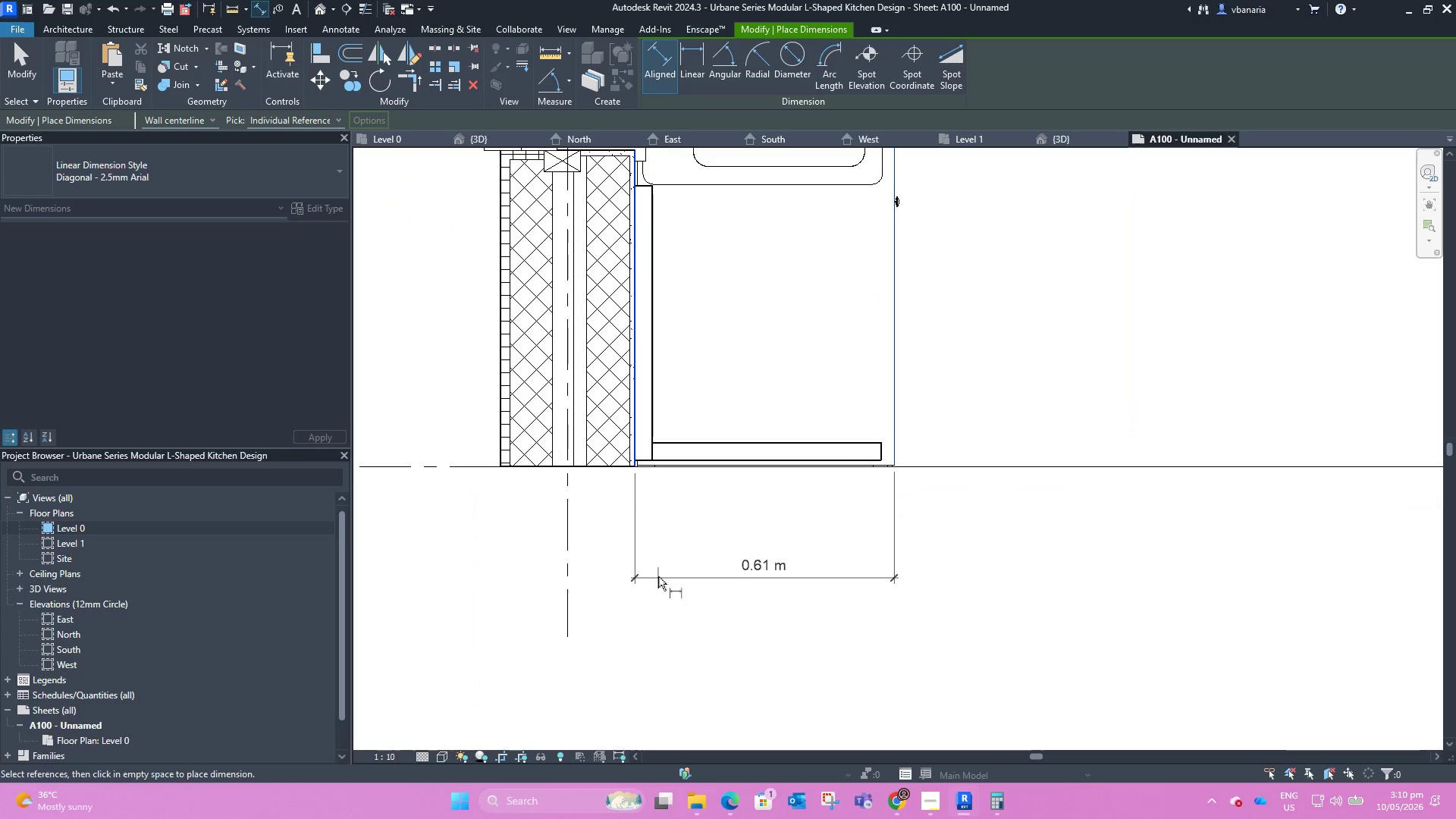 
left_click([658, 576])
 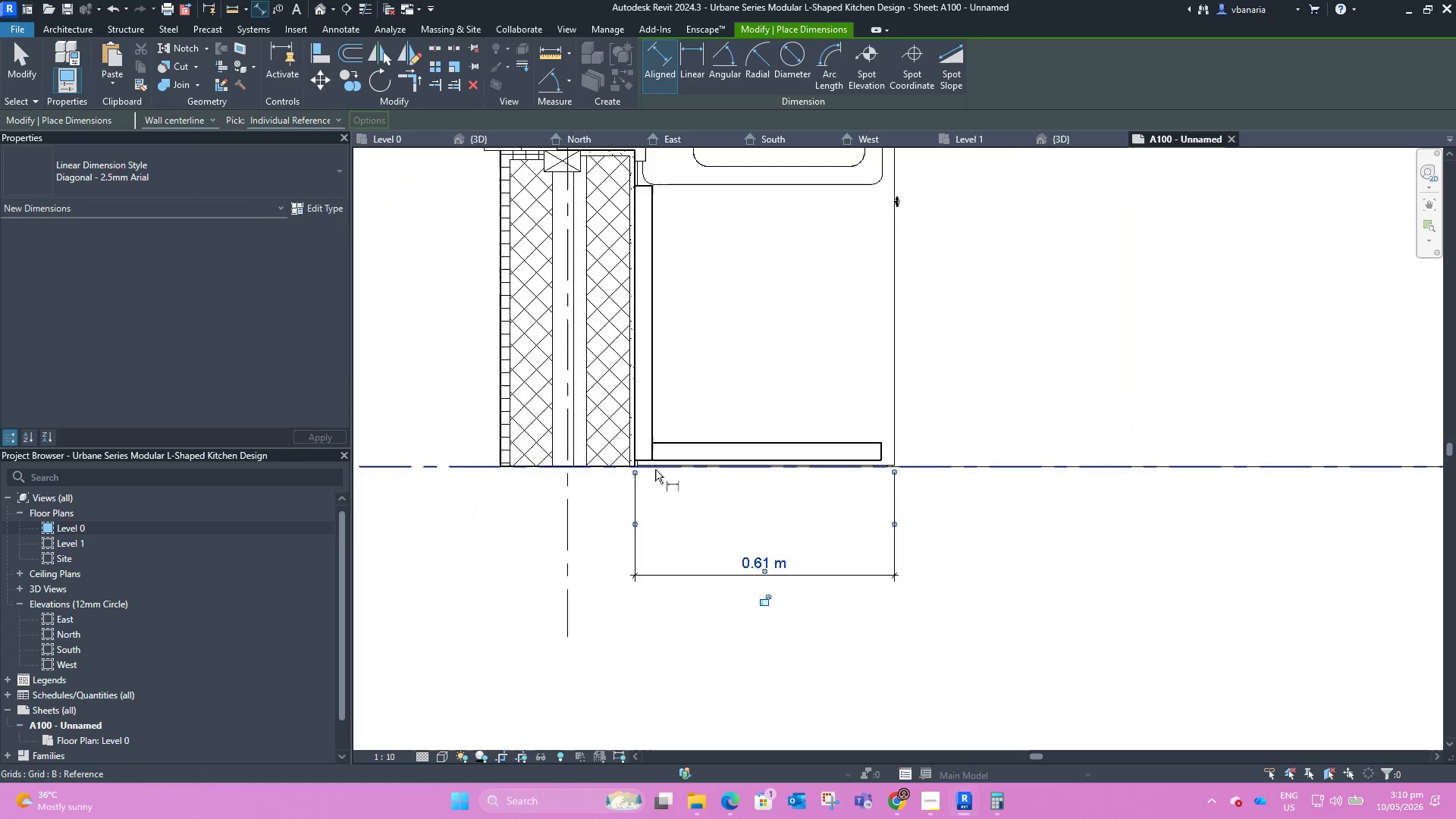 
key(Escape)
 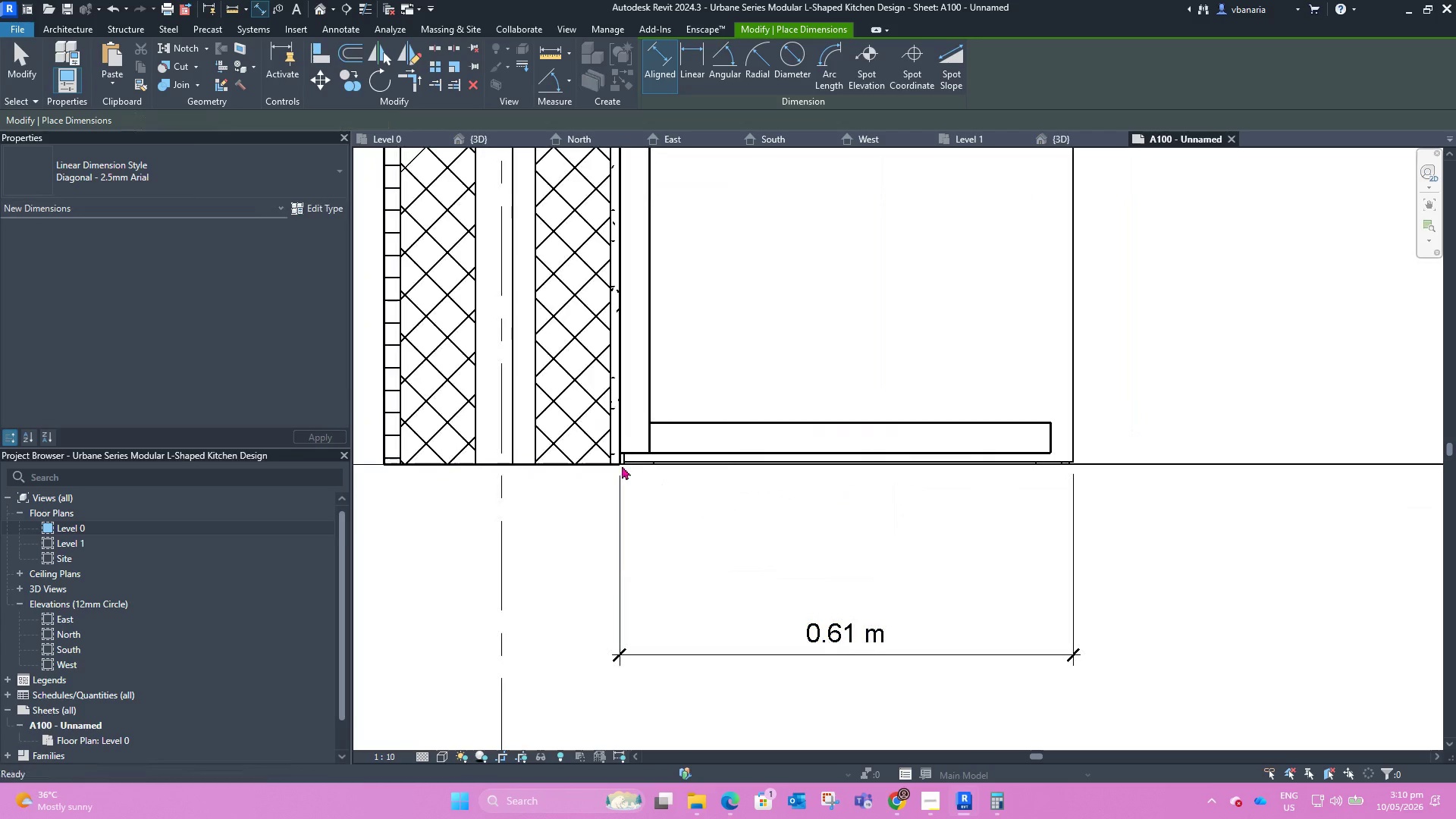 
key(Escape)
 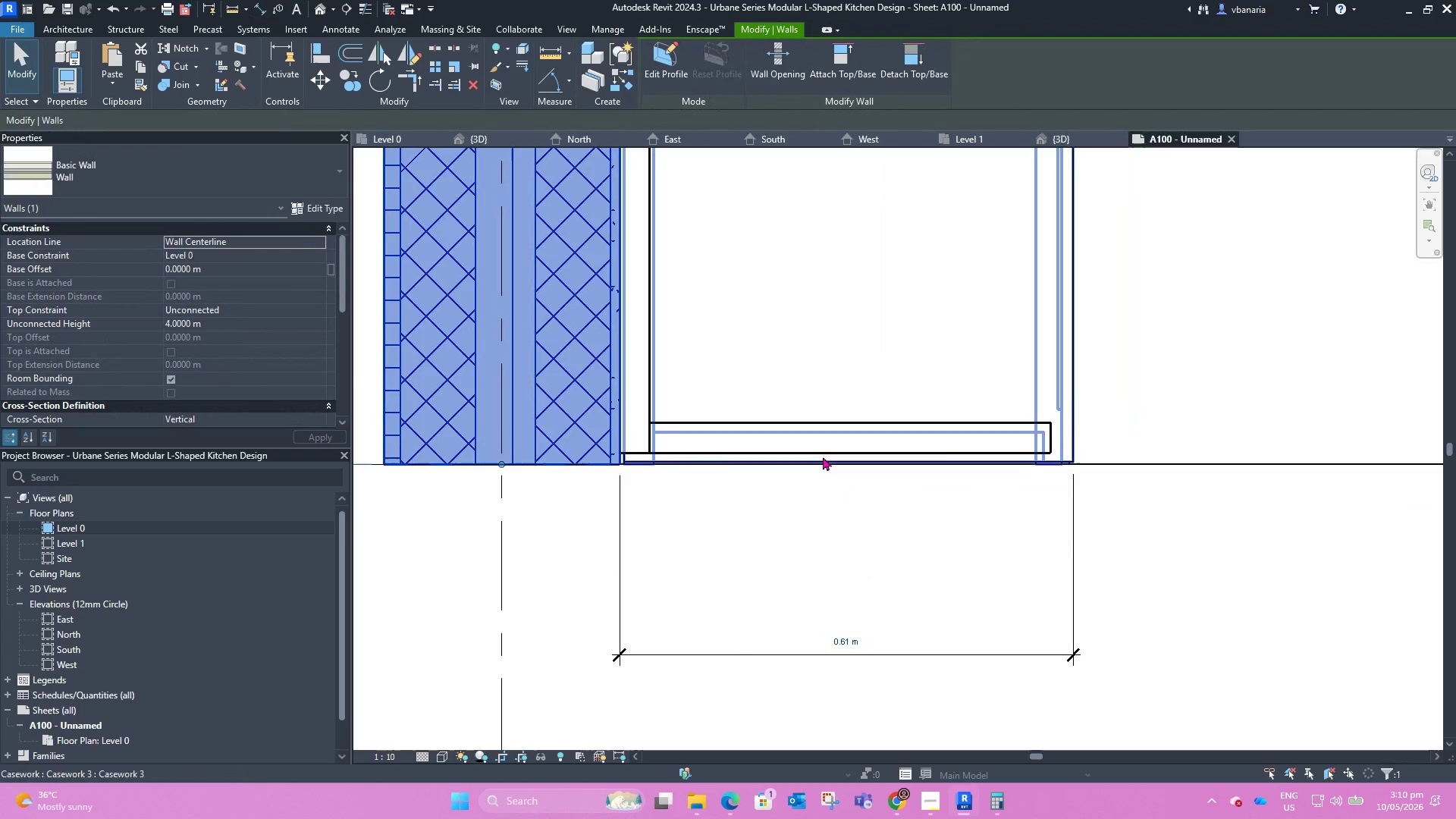 
scroll: coordinate [655, 470], scroll_direction: up, amount: 4.0
 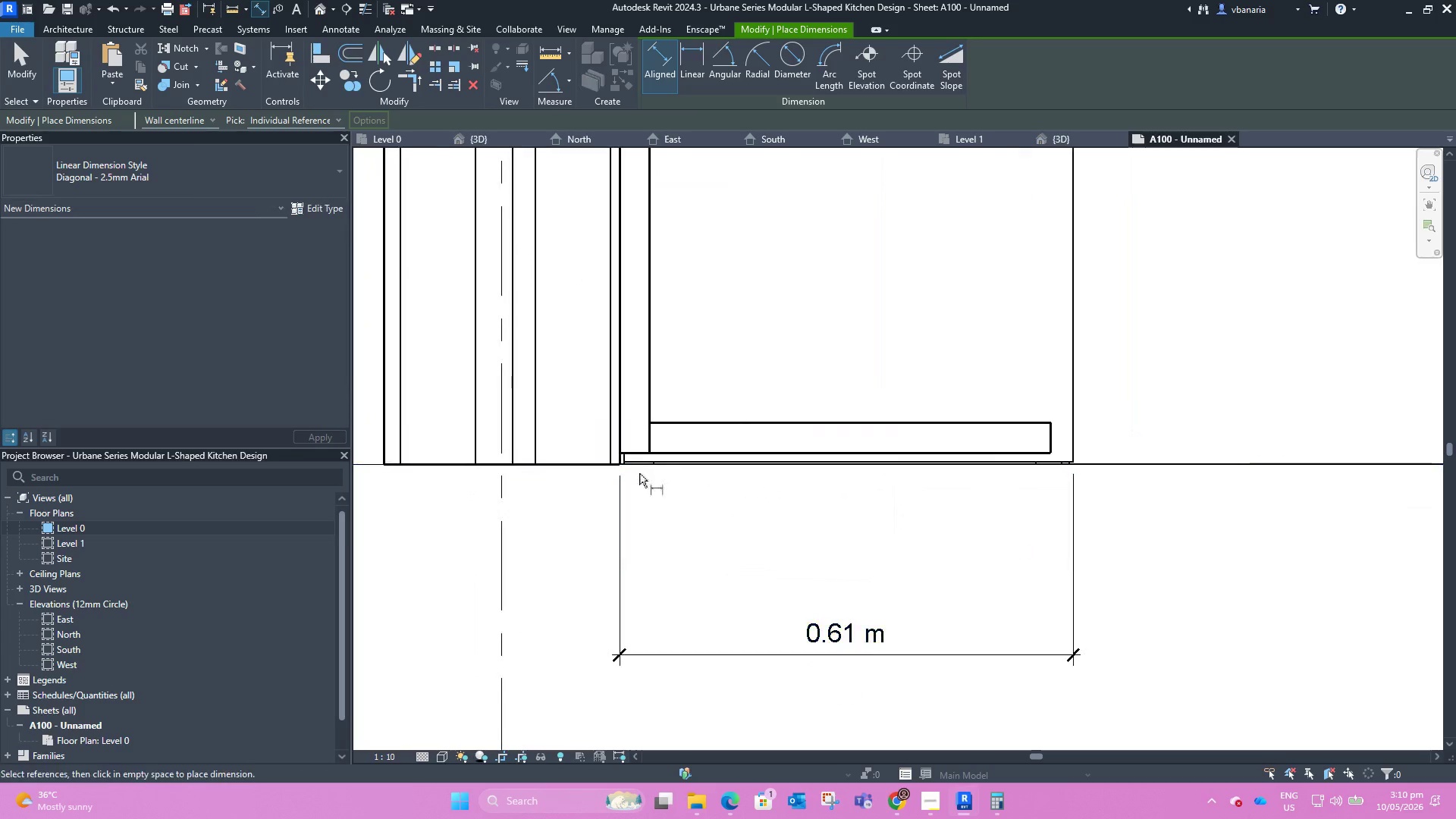 
left_click([1111, 438])
 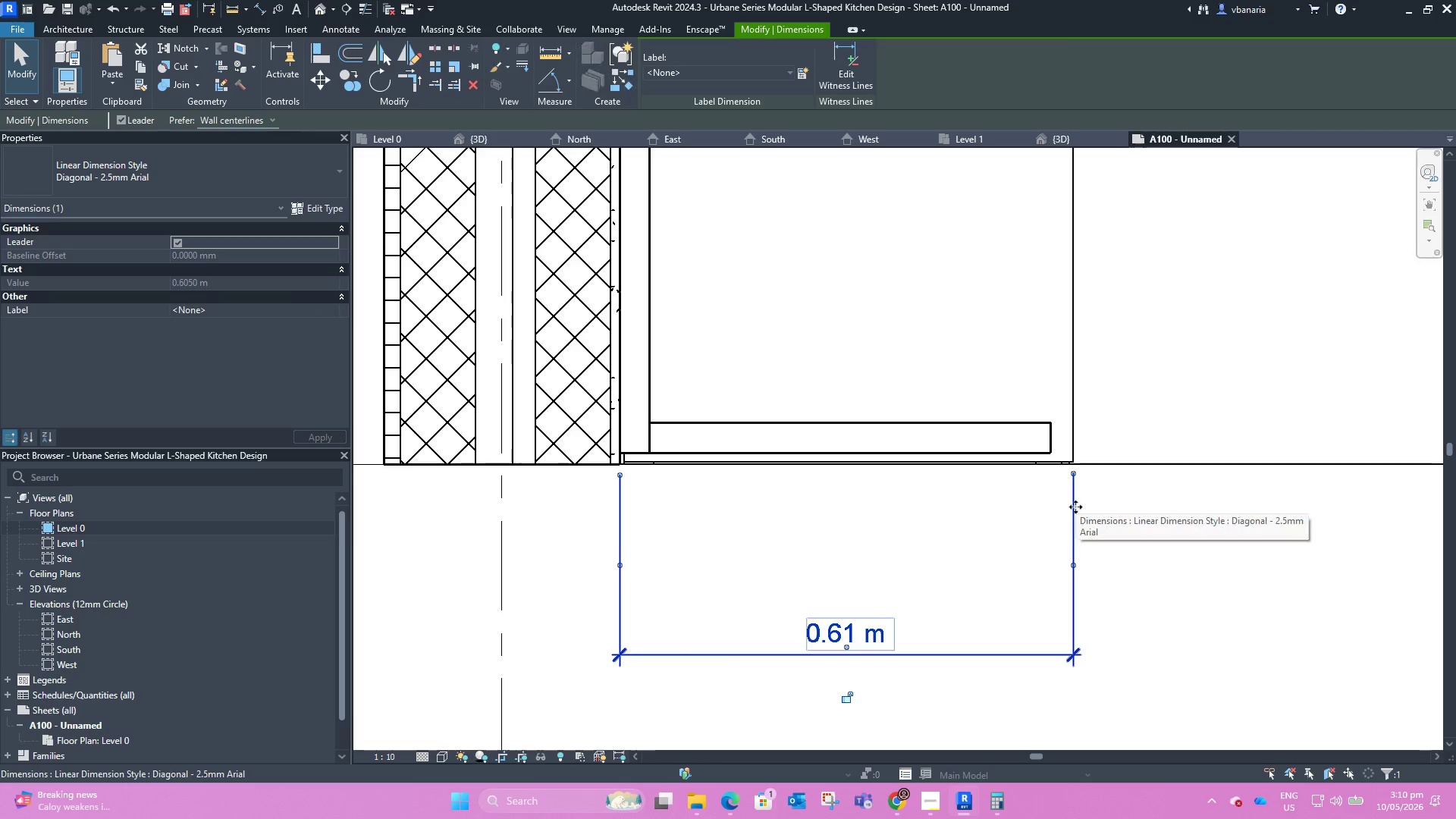 
key(Delete)
 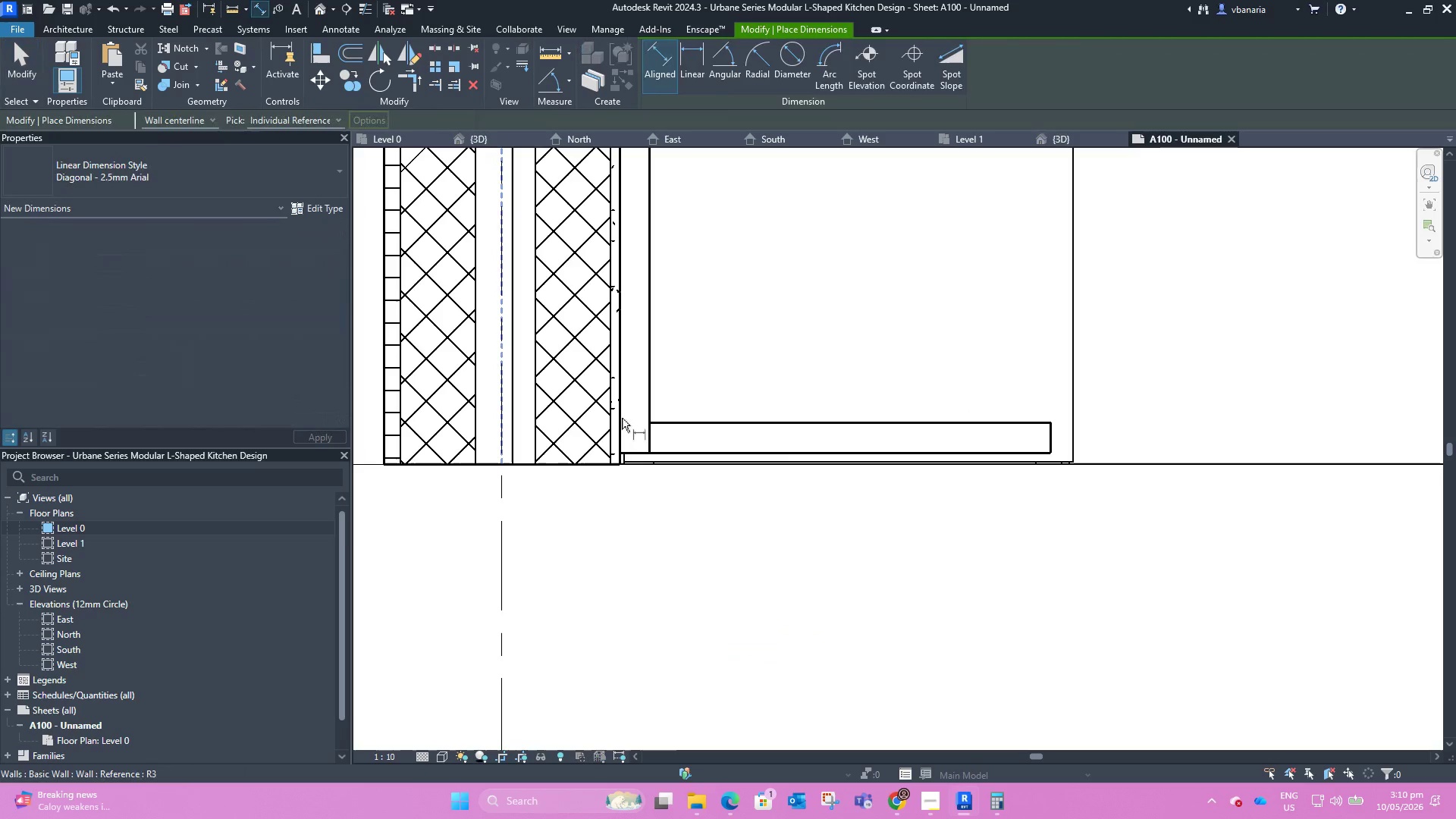 
key(Tab)
 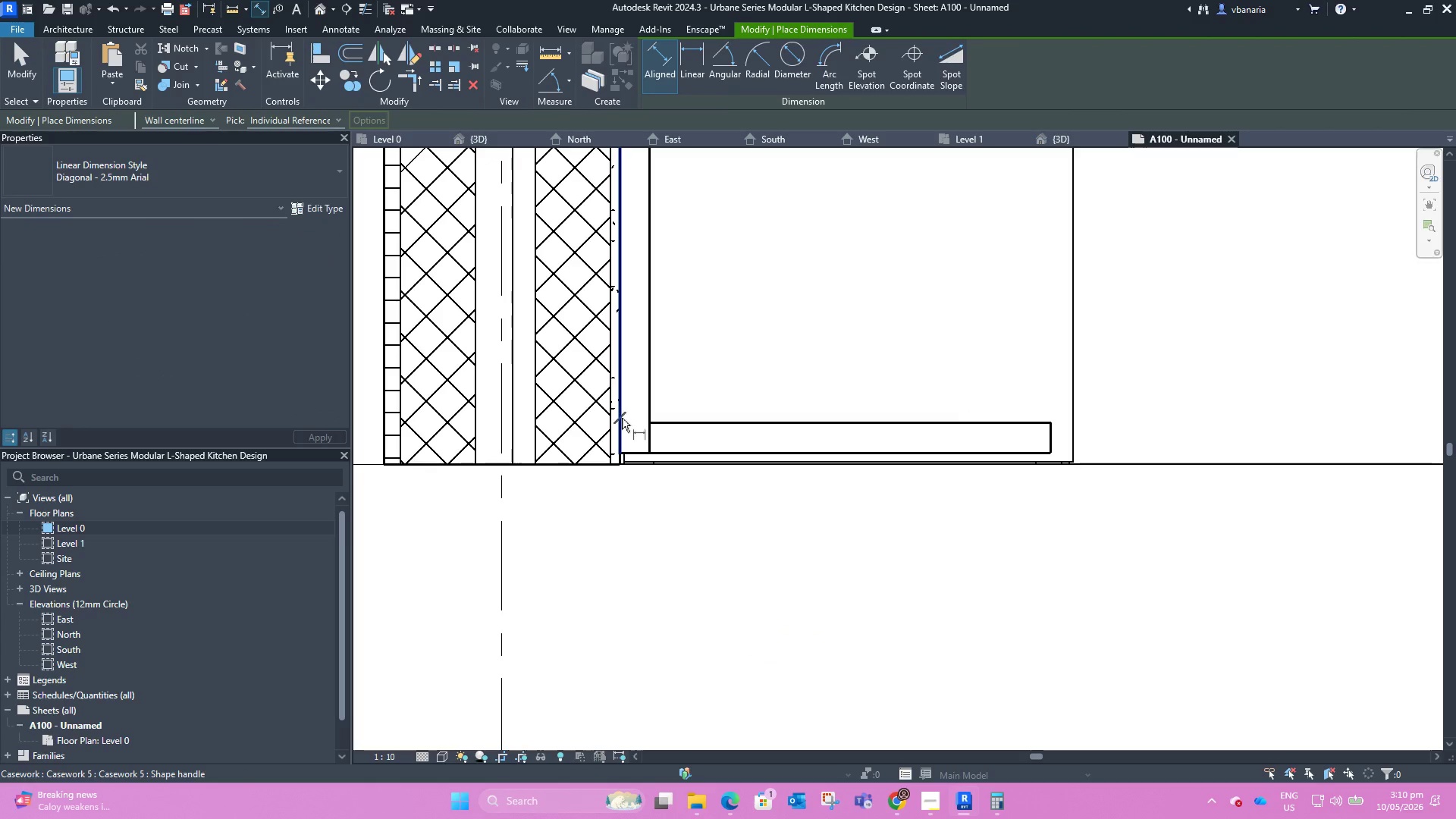 
left_click([622, 418])
 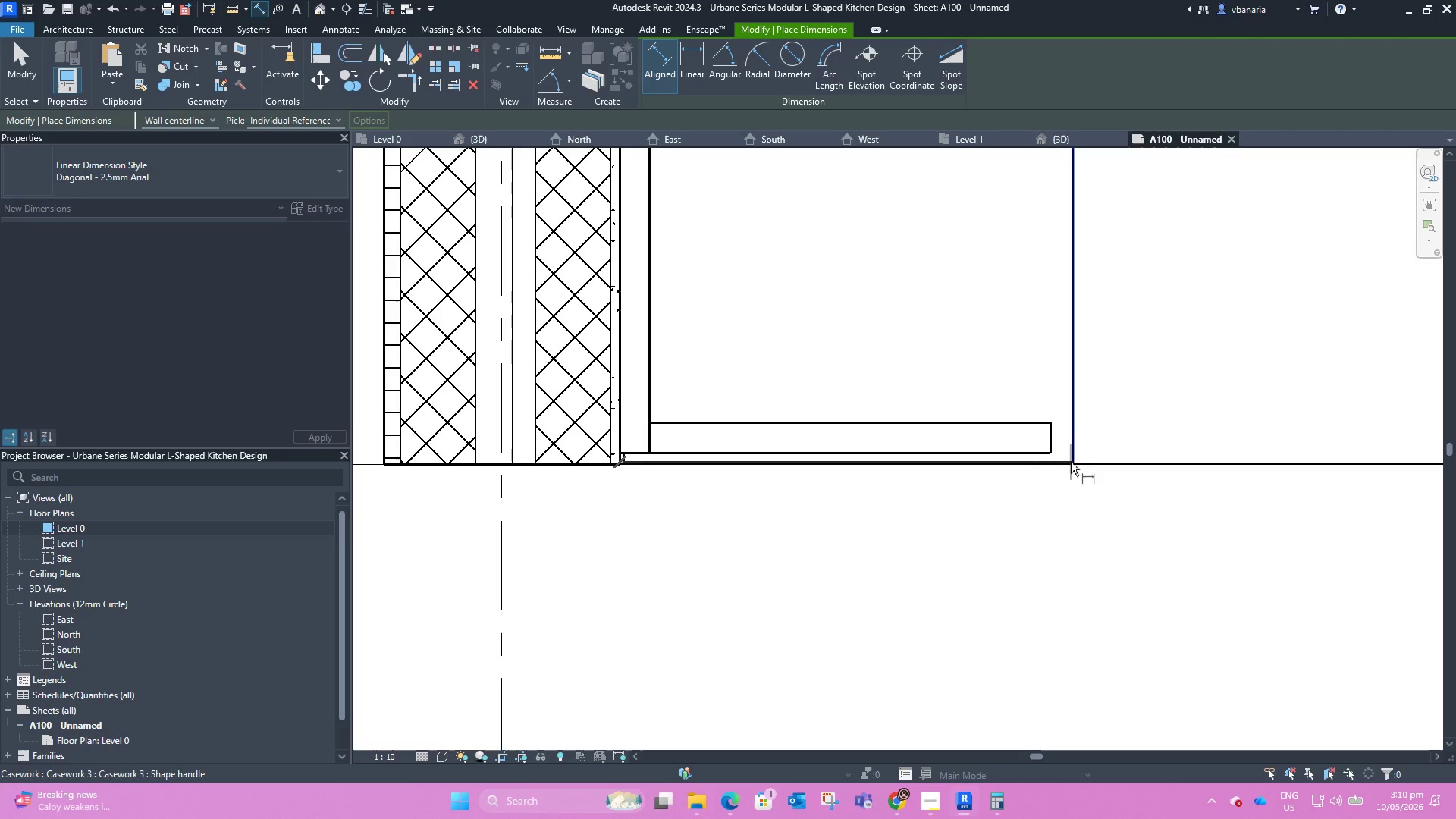 
left_click([1077, 455])
 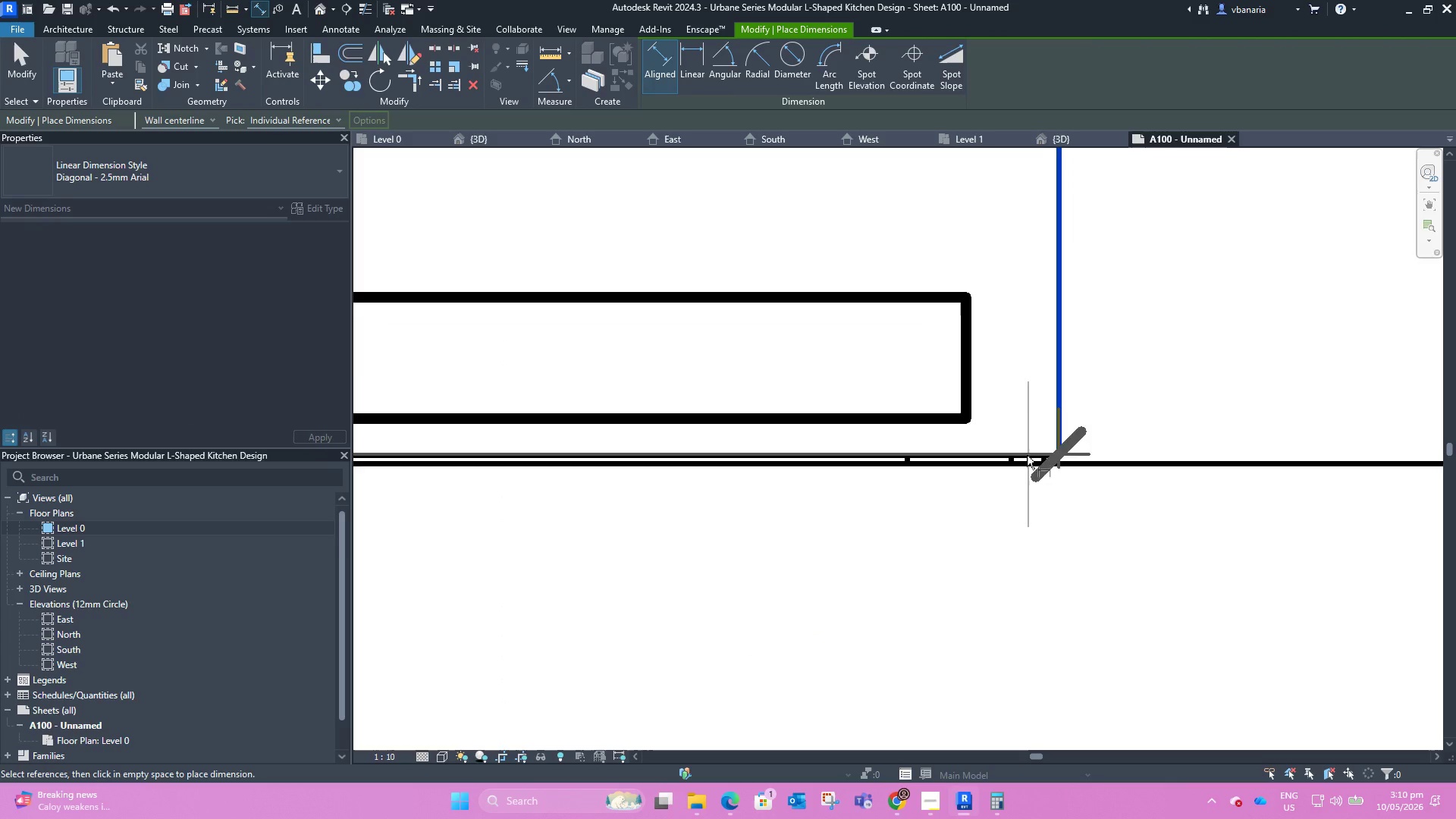 
scroll: coordinate [1078, 459], scroll_direction: up, amount: 13.0
 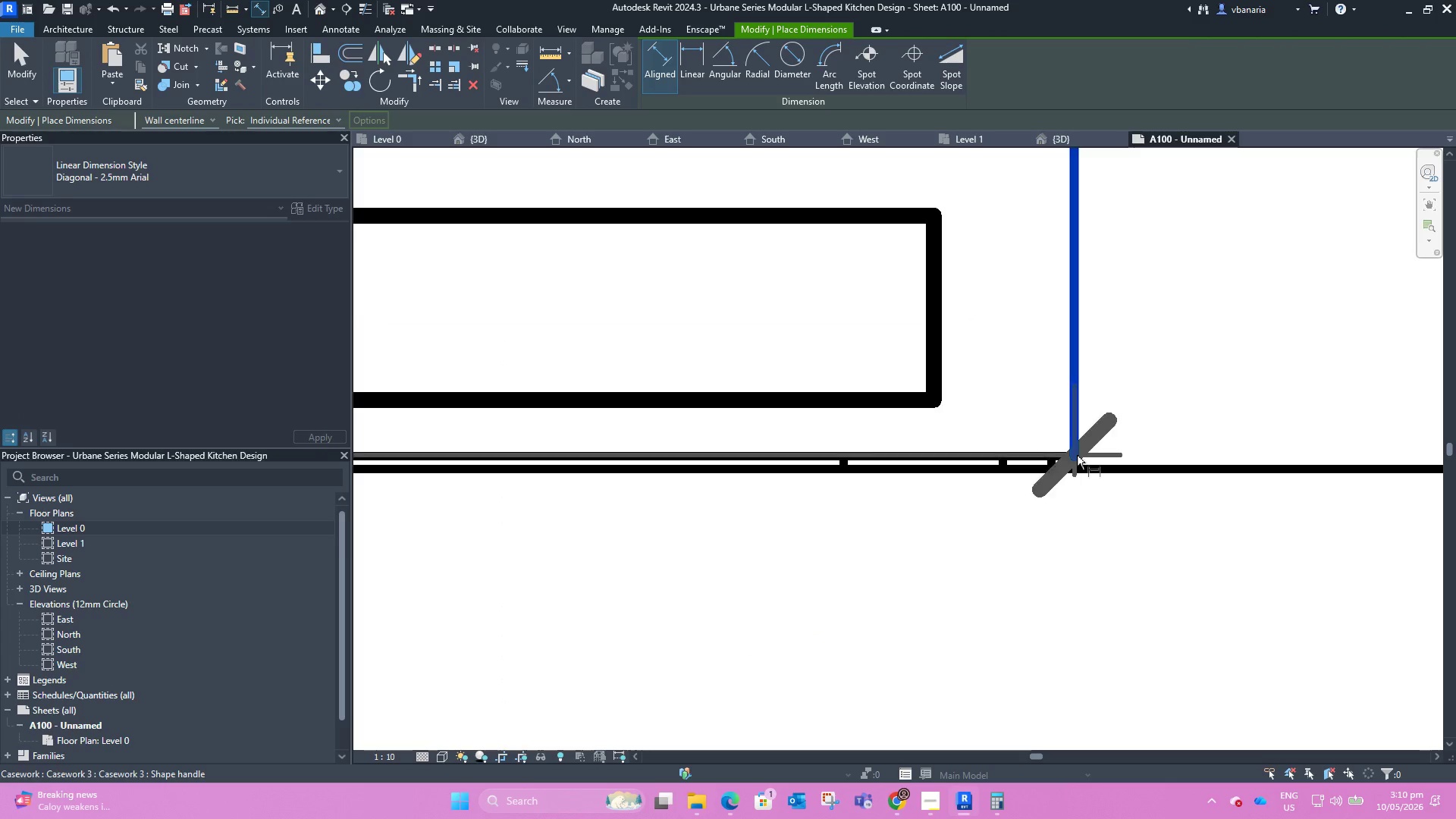 
scroll: coordinate [1021, 452], scroll_direction: down, amount: 15.0
 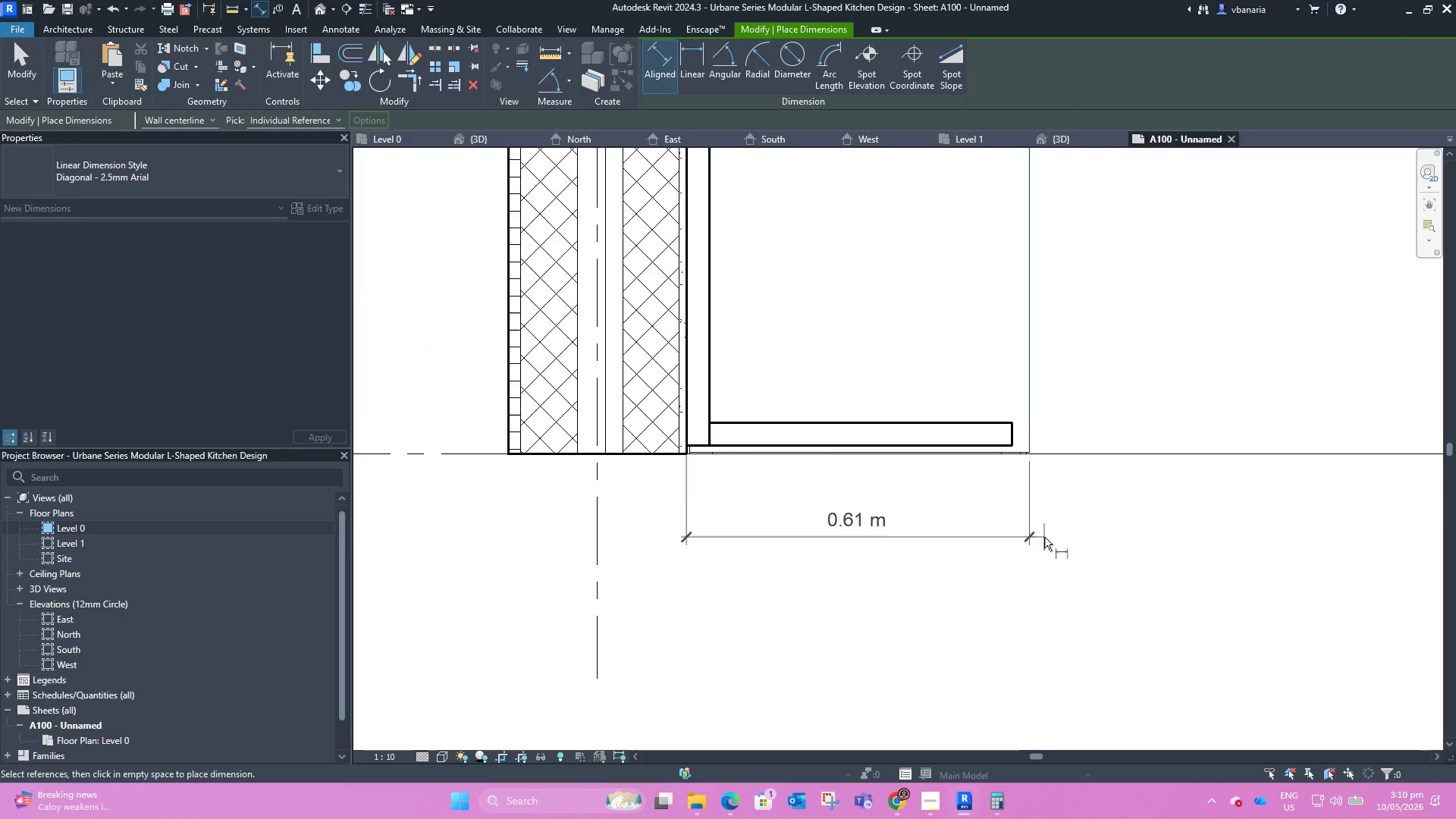 
left_click([1044, 537])
 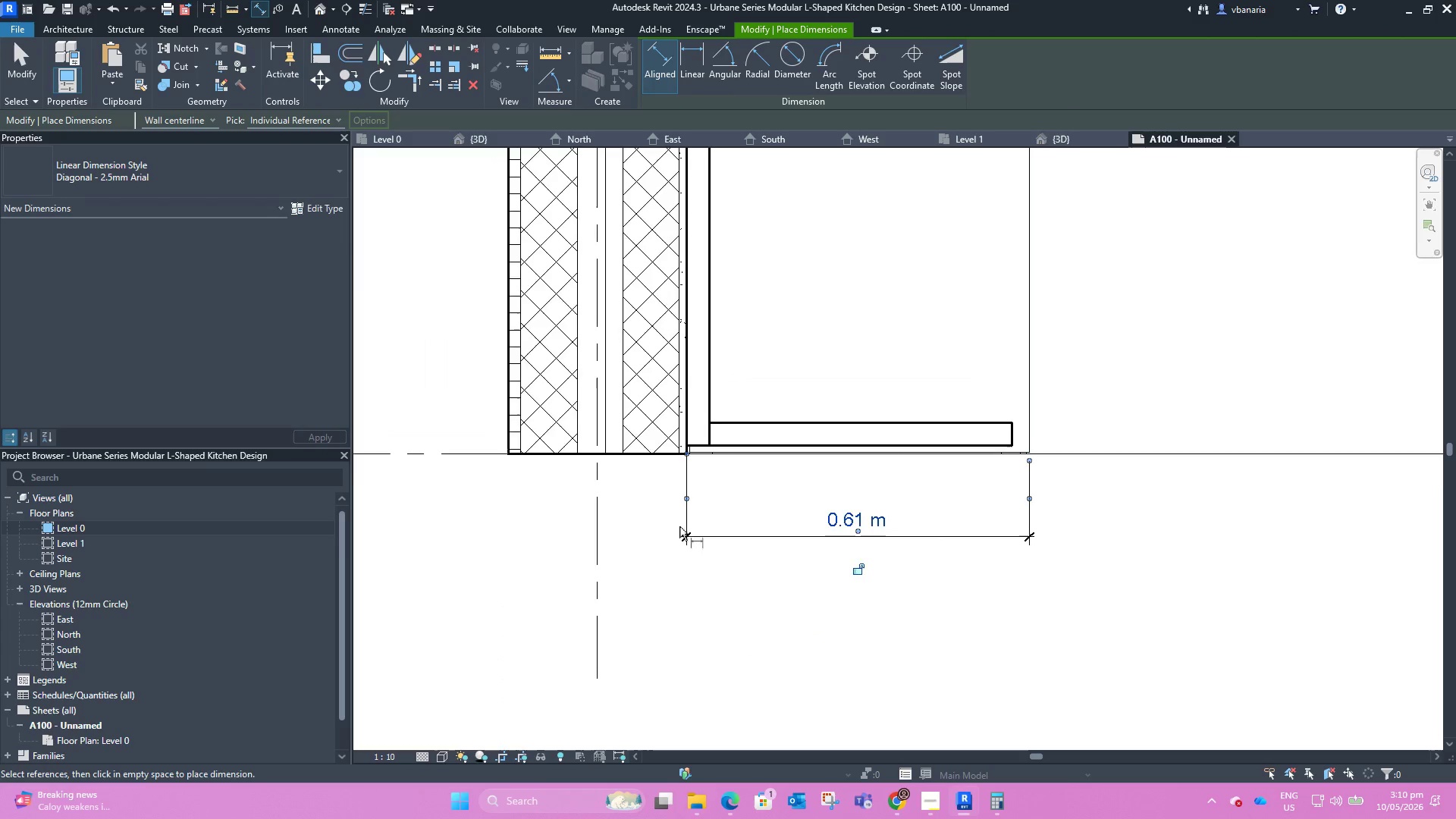 
key(Escape)
 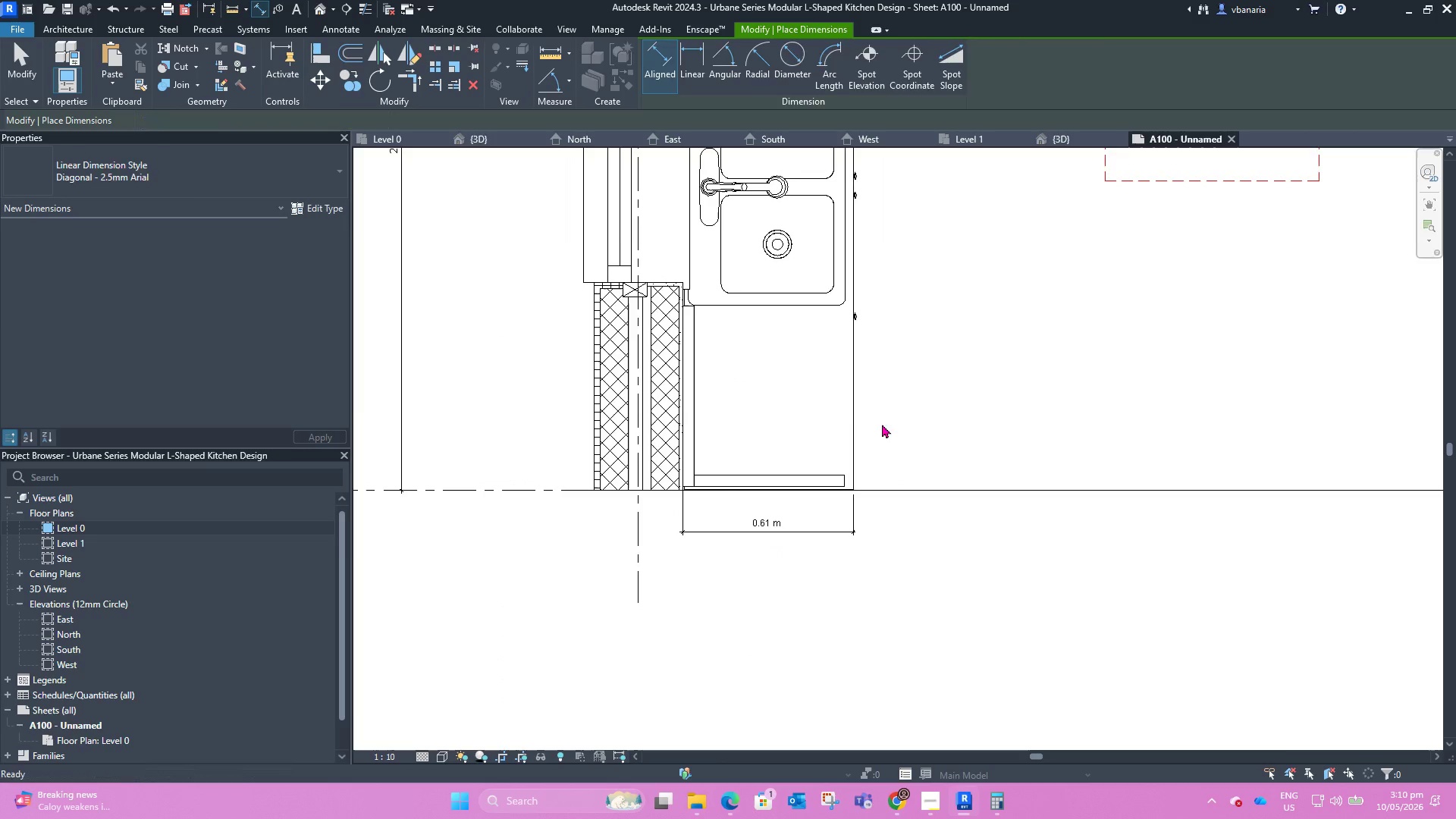 
key(Escape)
 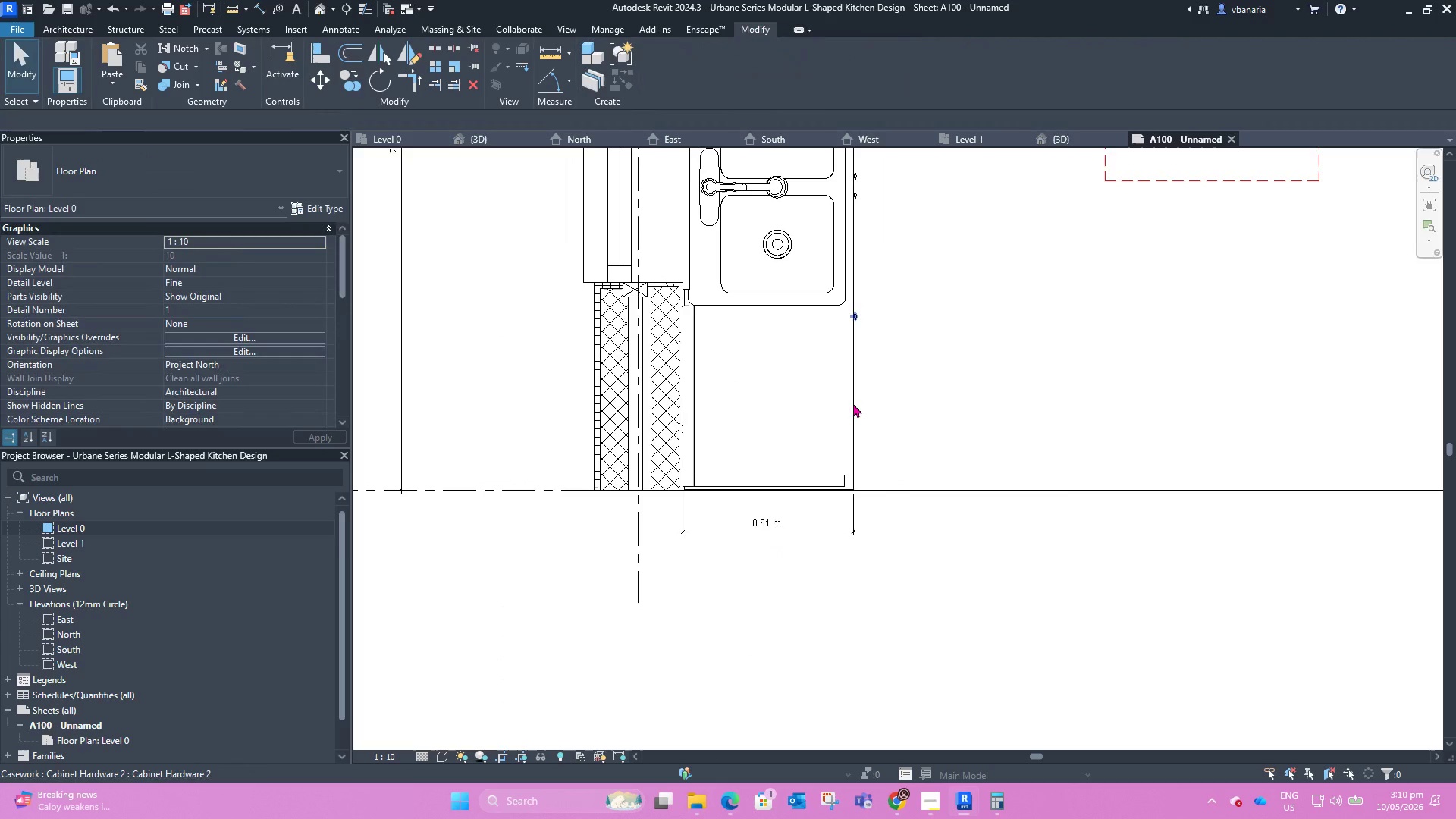 
scroll: coordinate [678, 527], scroll_direction: down, amount: 5.0
 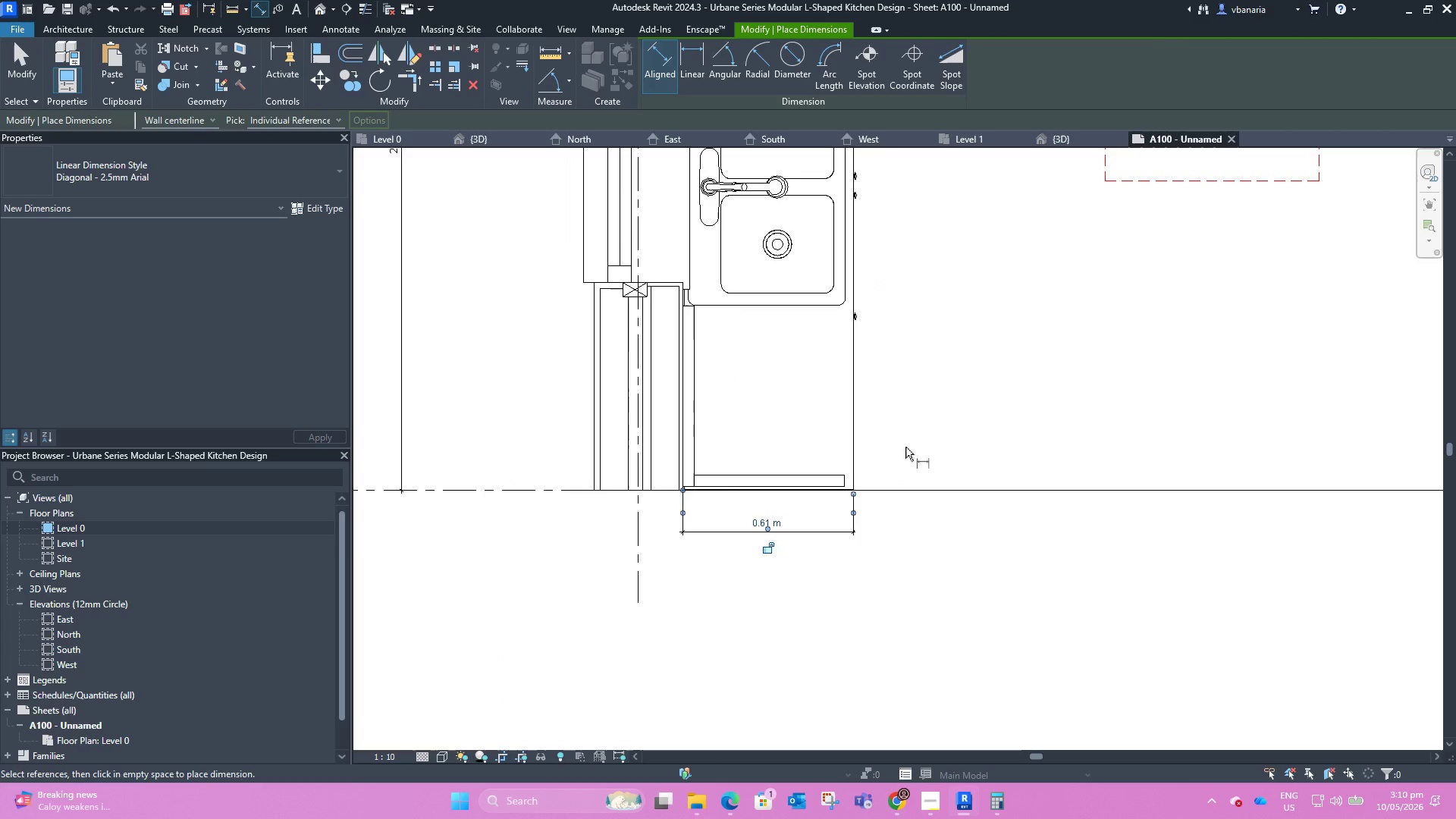 
left_click_drag(start_coordinate=[850, 400], to_coordinate=[854, 468])
 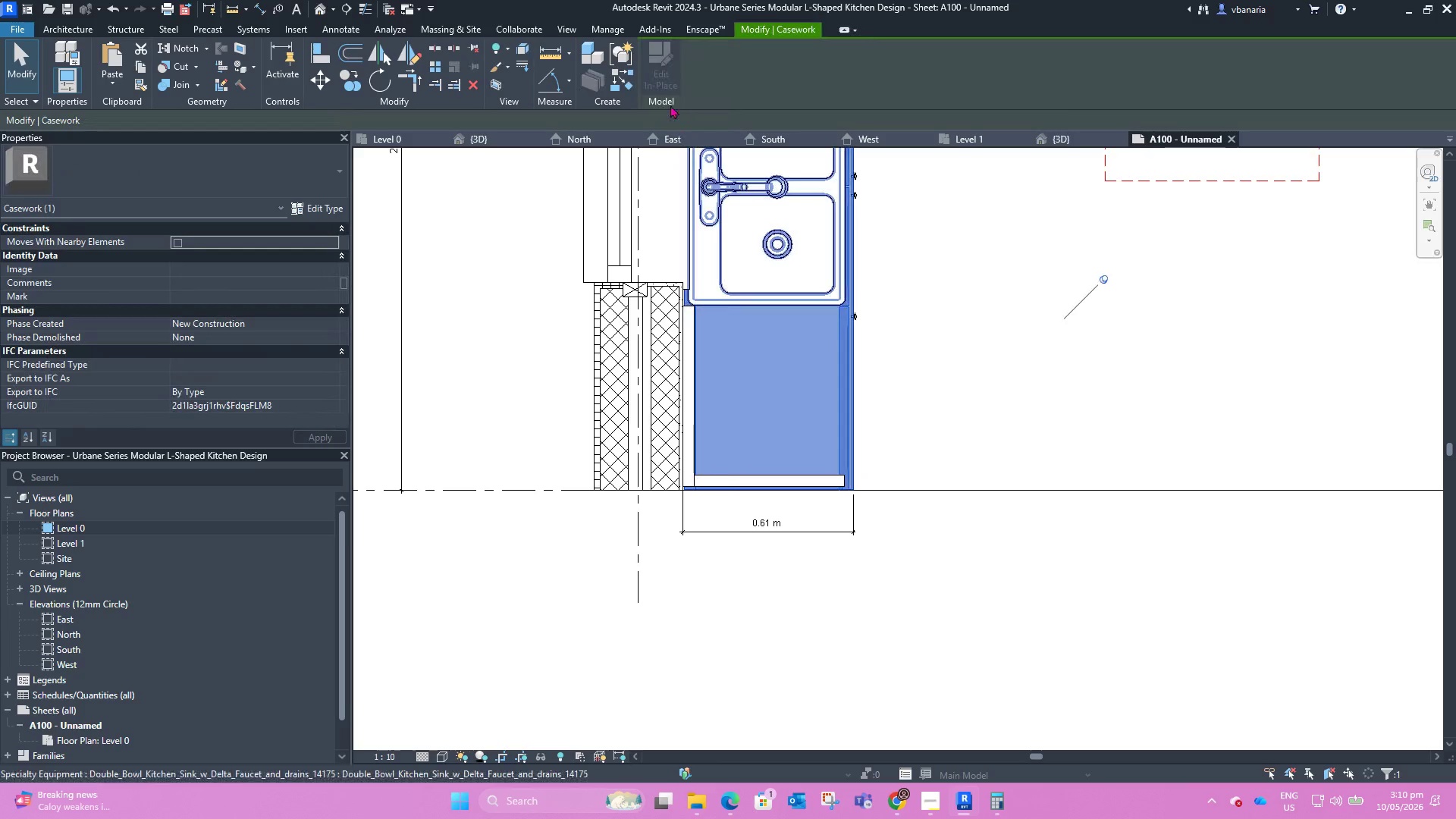 
key(Escape)
 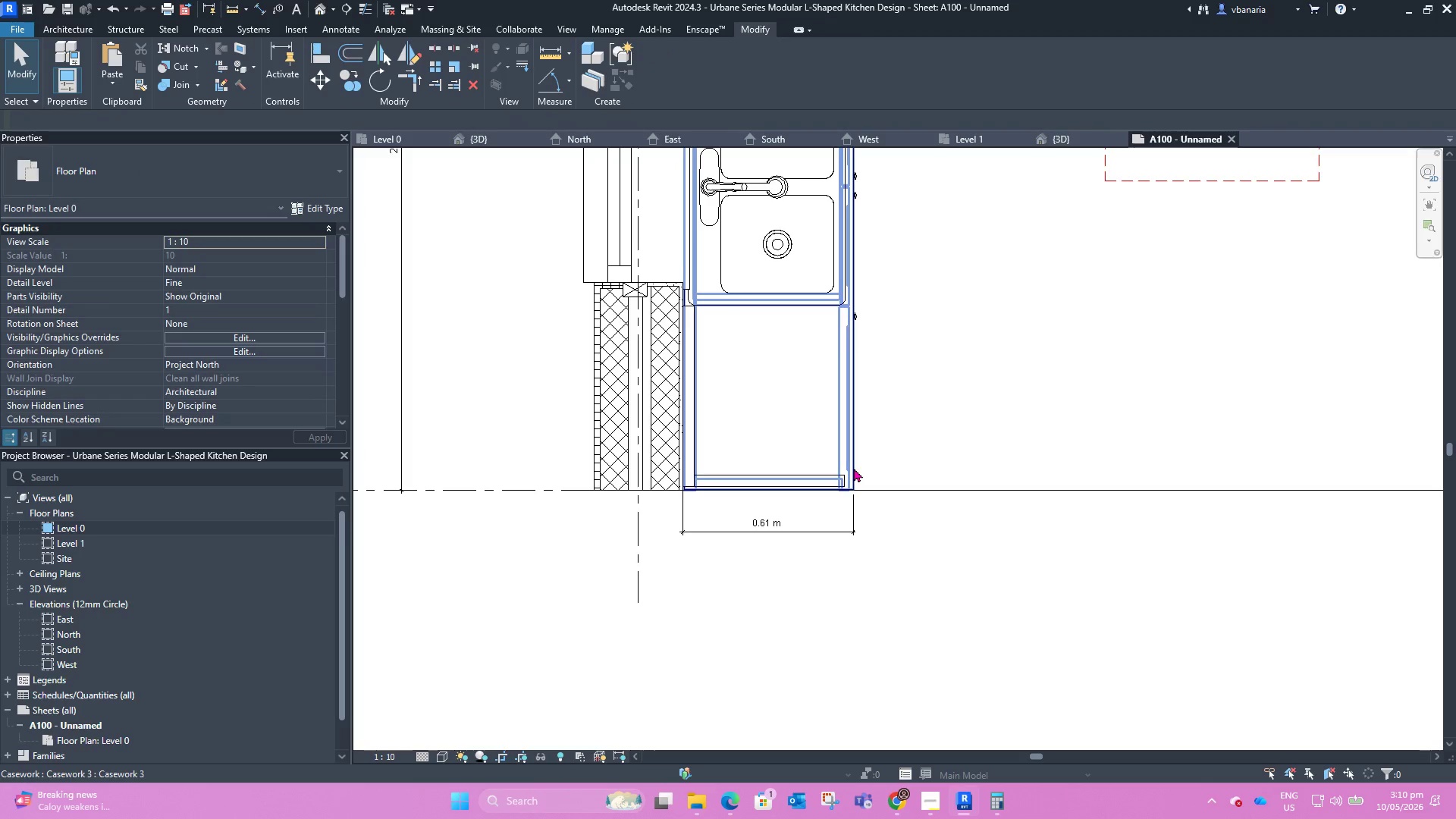 
left_click([854, 468])
 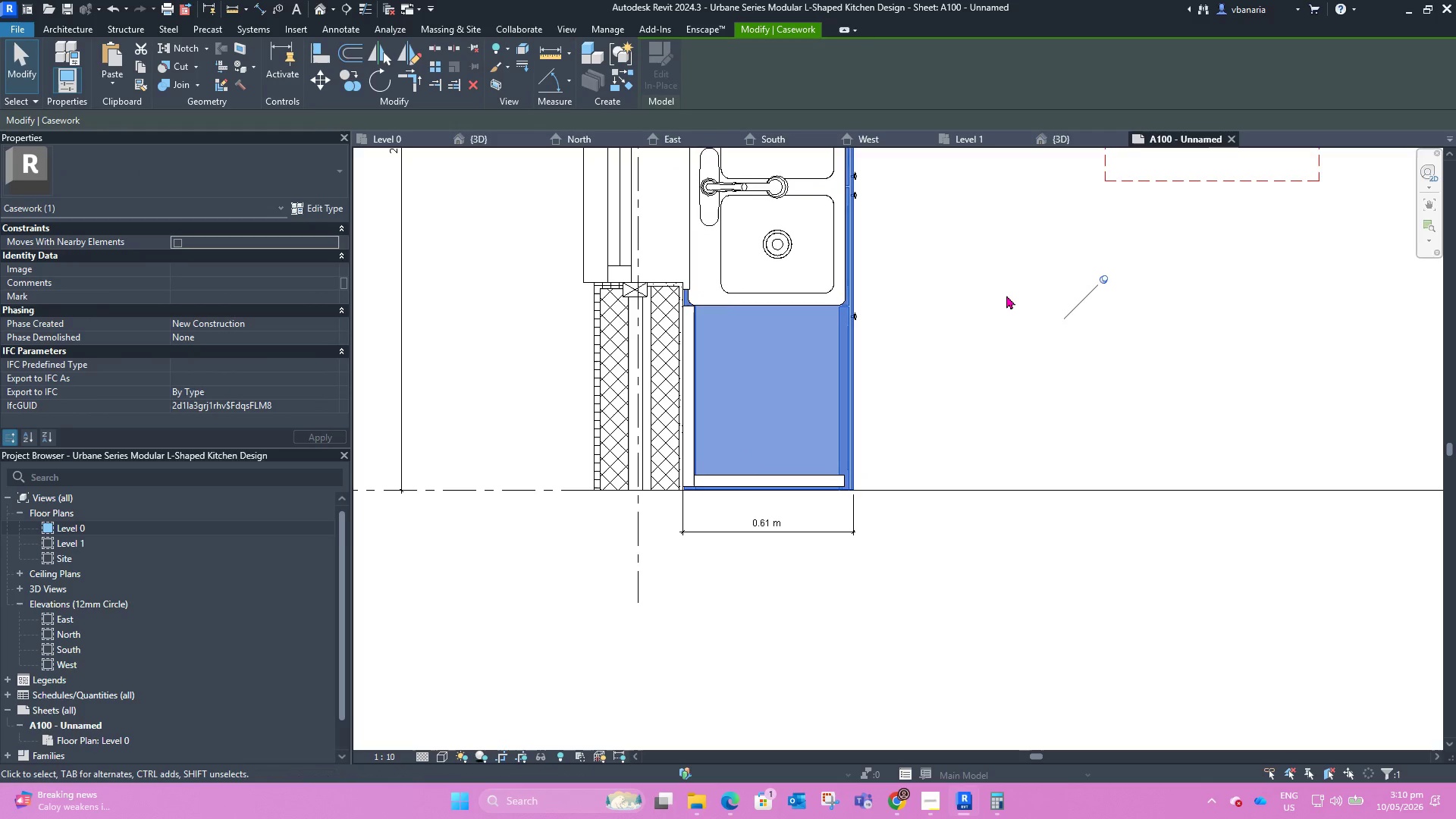 
left_click([1094, 284])
 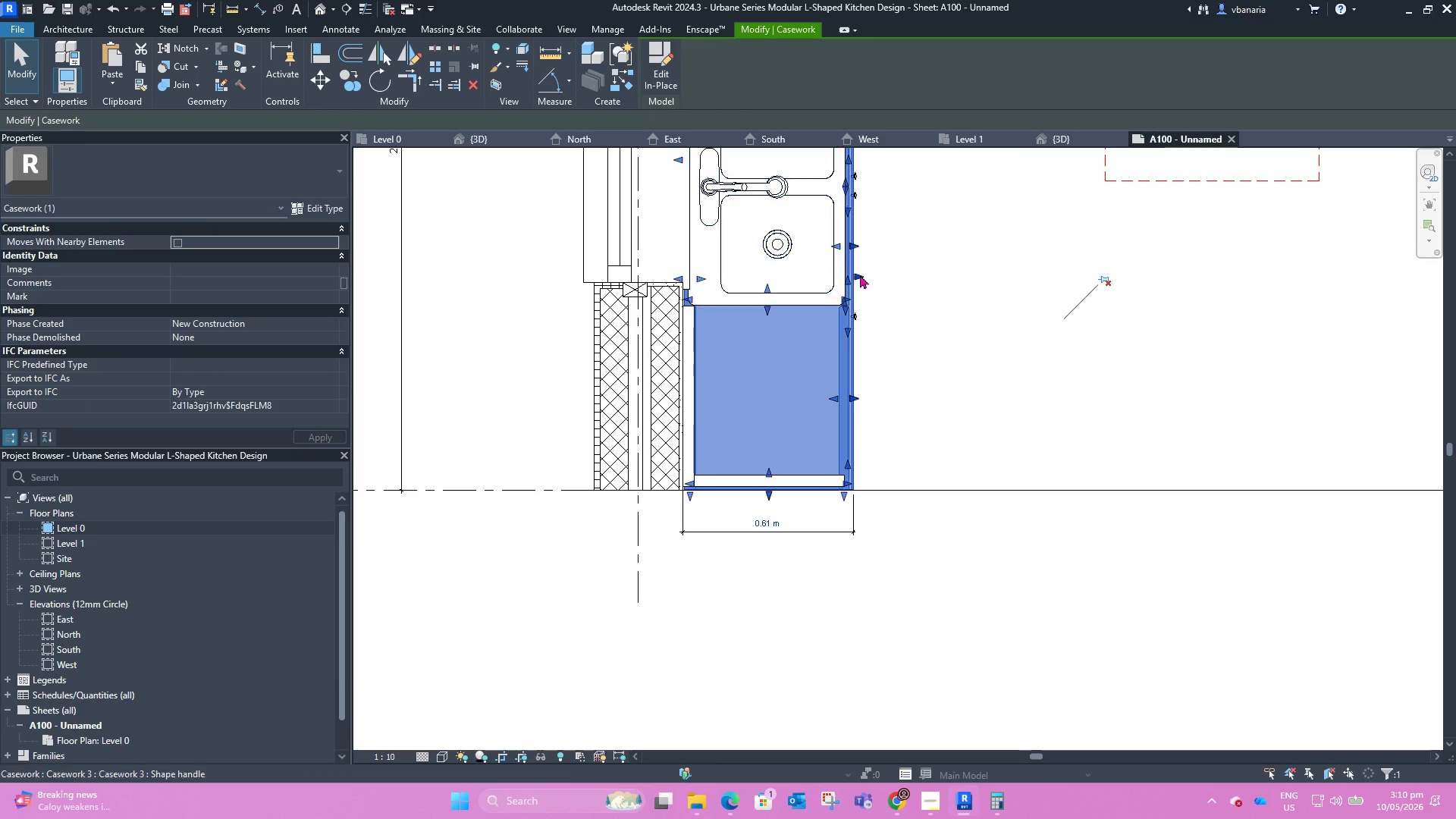 
scroll: coordinate [853, 183], scroll_direction: up, amount: 4.0
 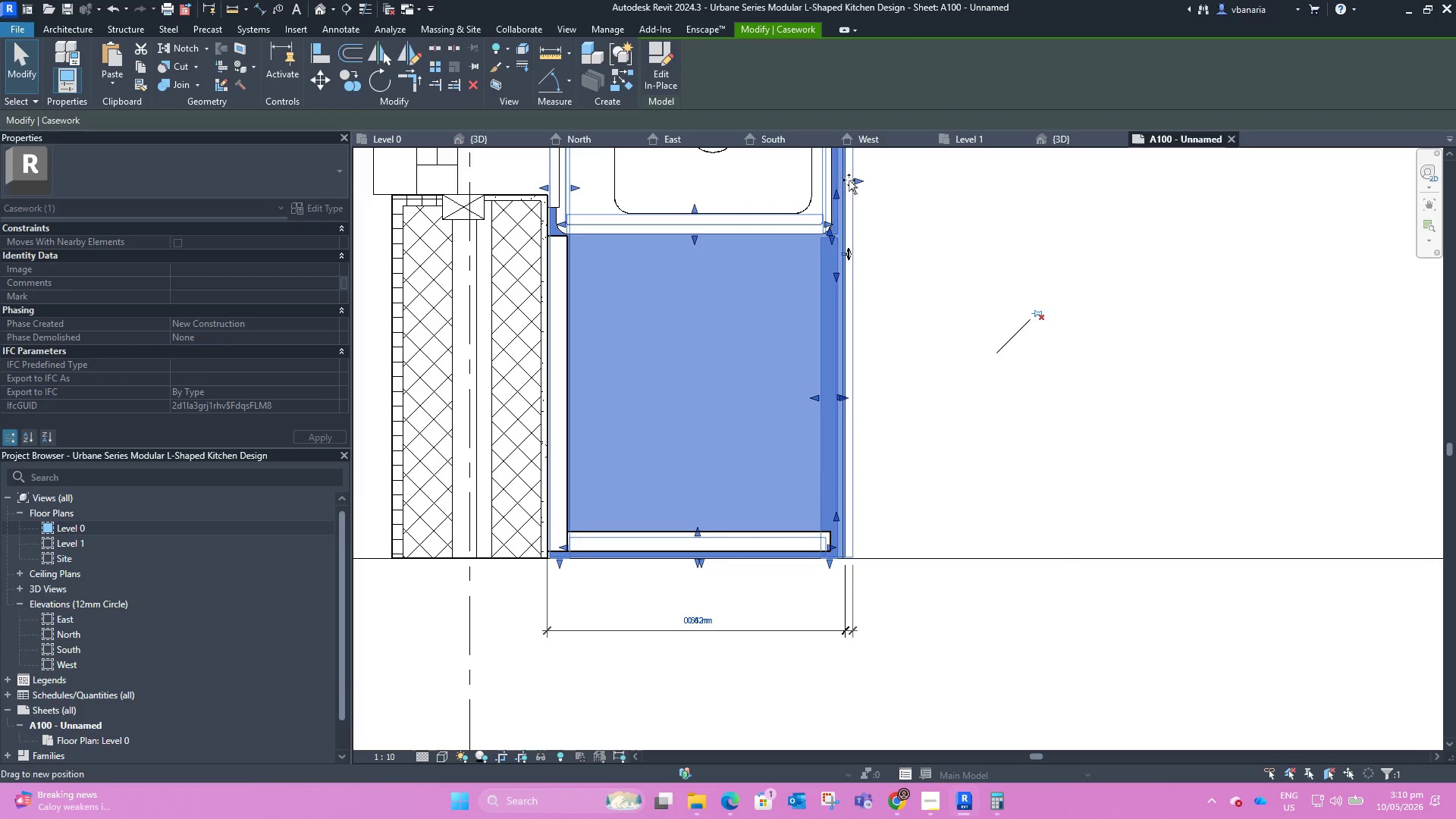 
left_click([849, 180])
 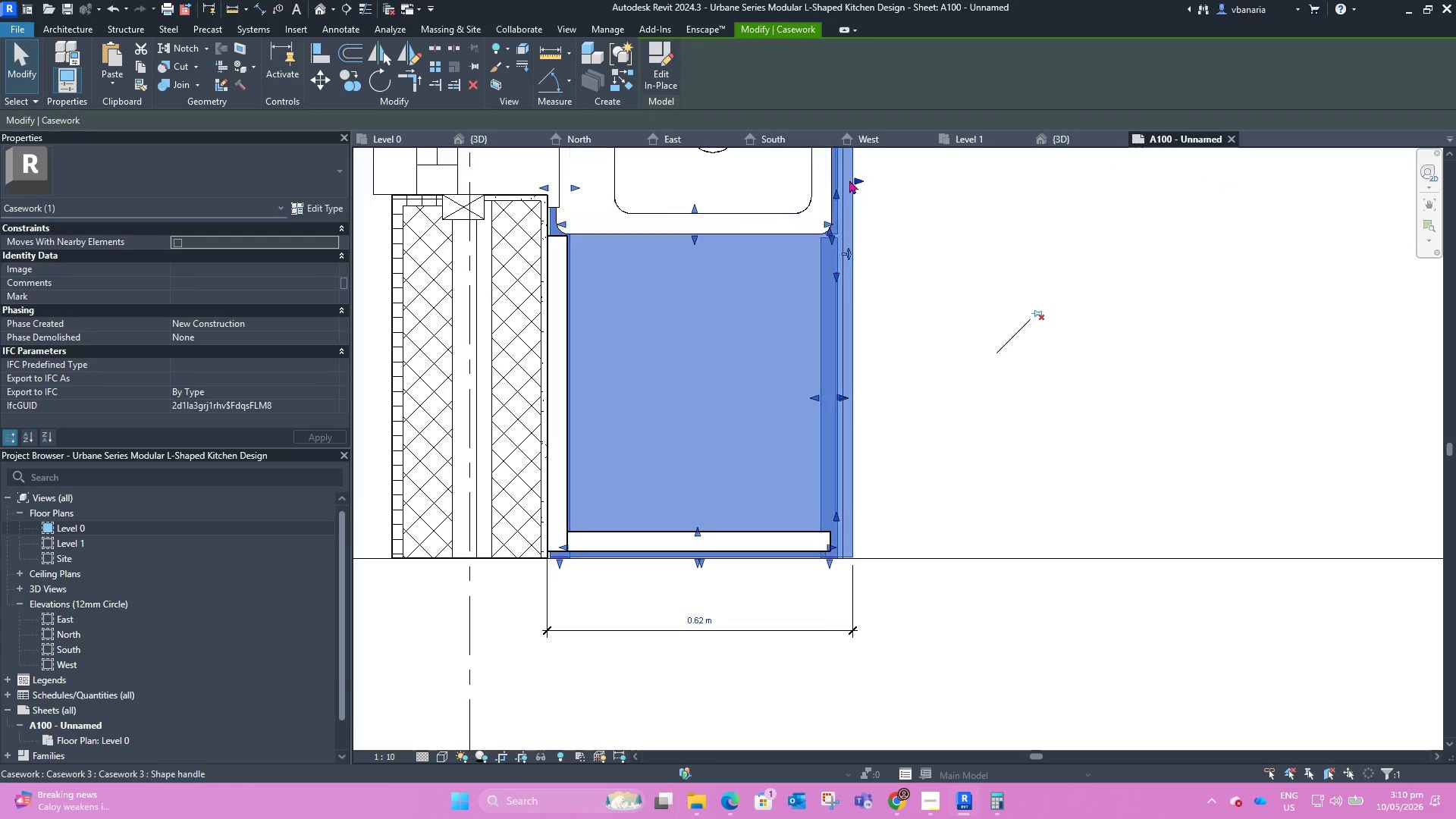 
left_click_drag(start_coordinate=[858, 182], to_coordinate=[839, 183])
 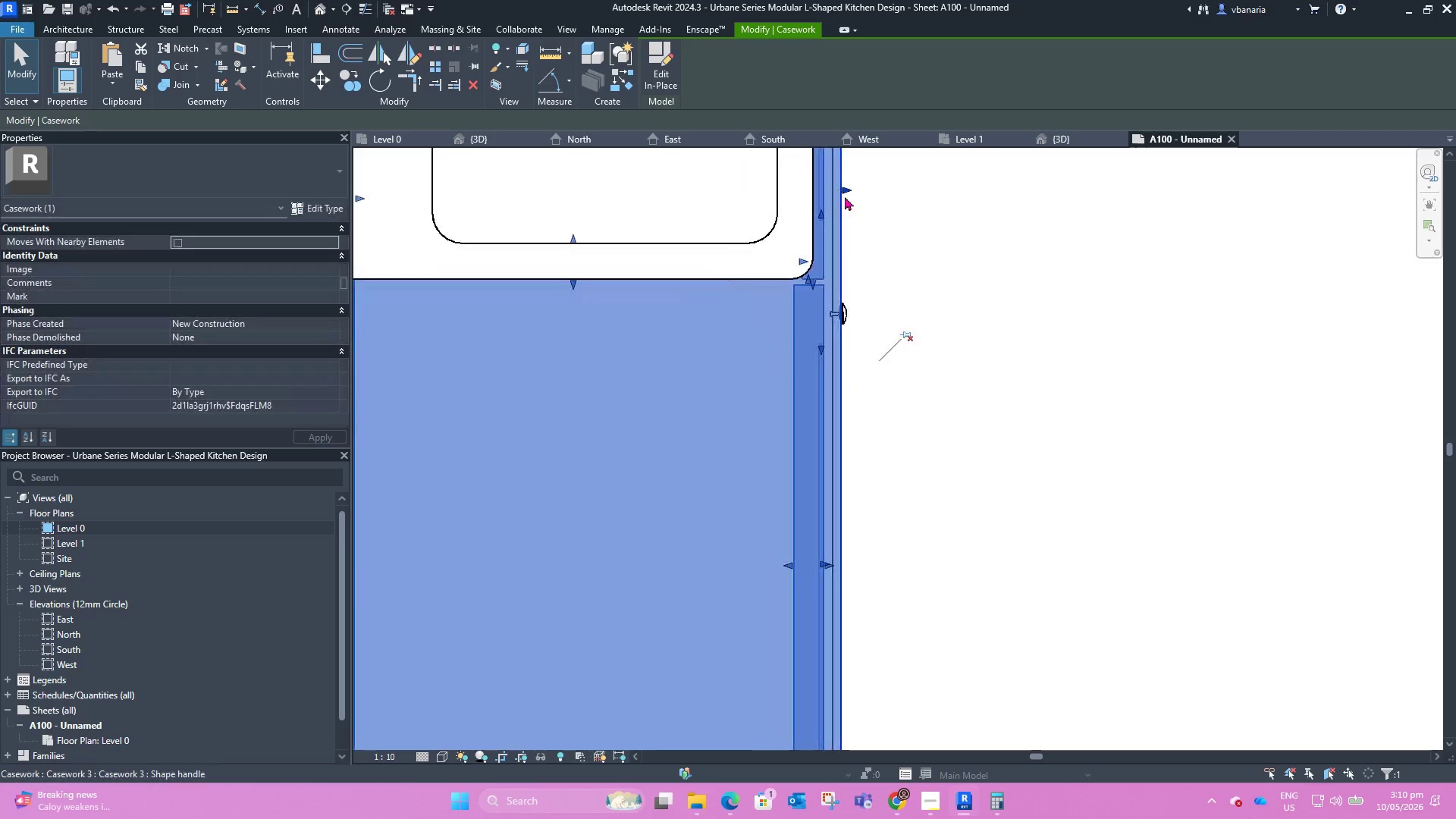 
scroll: coordinate [859, 182], scroll_direction: up, amount: 7.0
 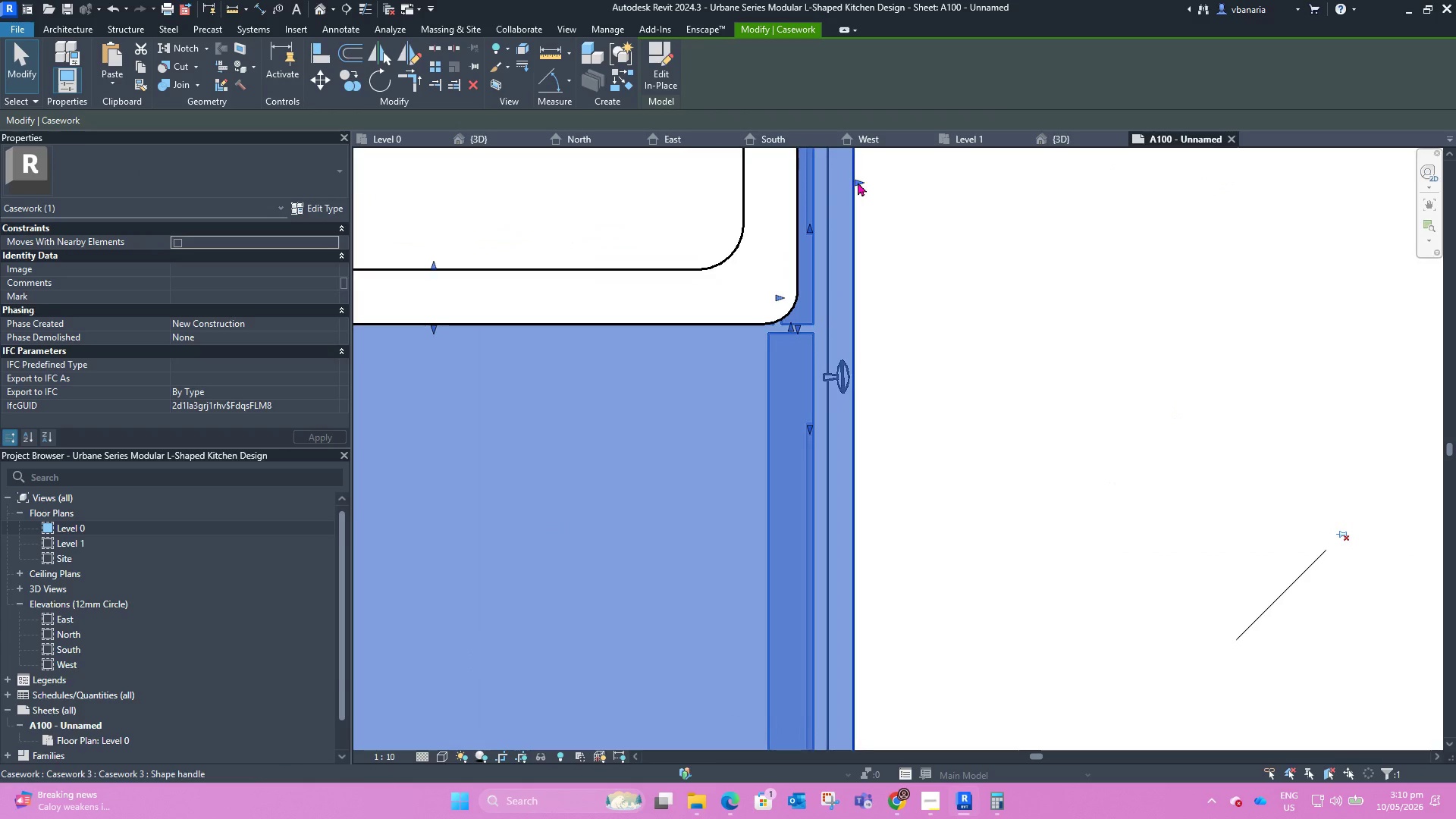 
scroll: coordinate [852, 202], scroll_direction: down, amount: 6.0
 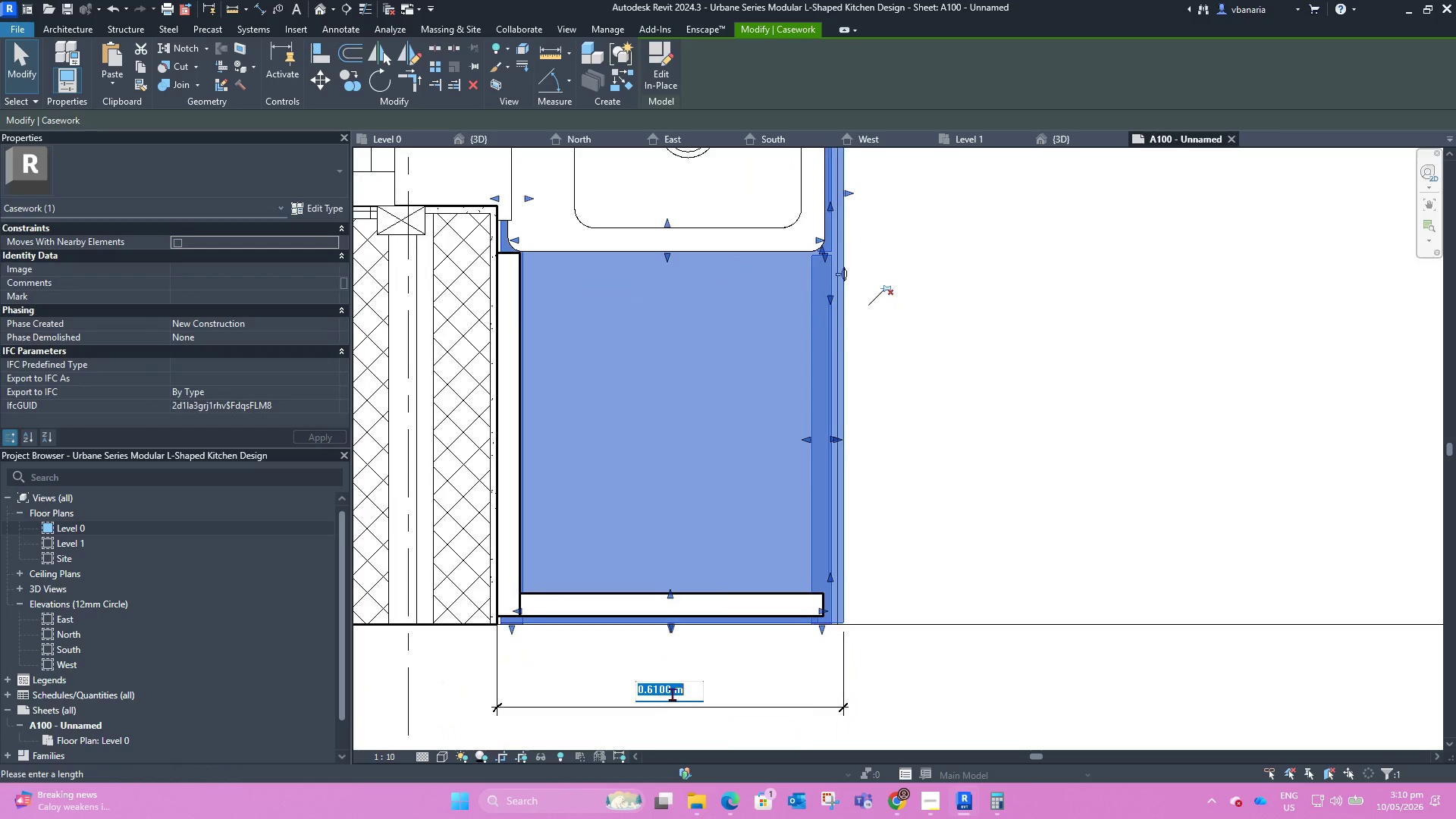 
double_click([657, 689])
 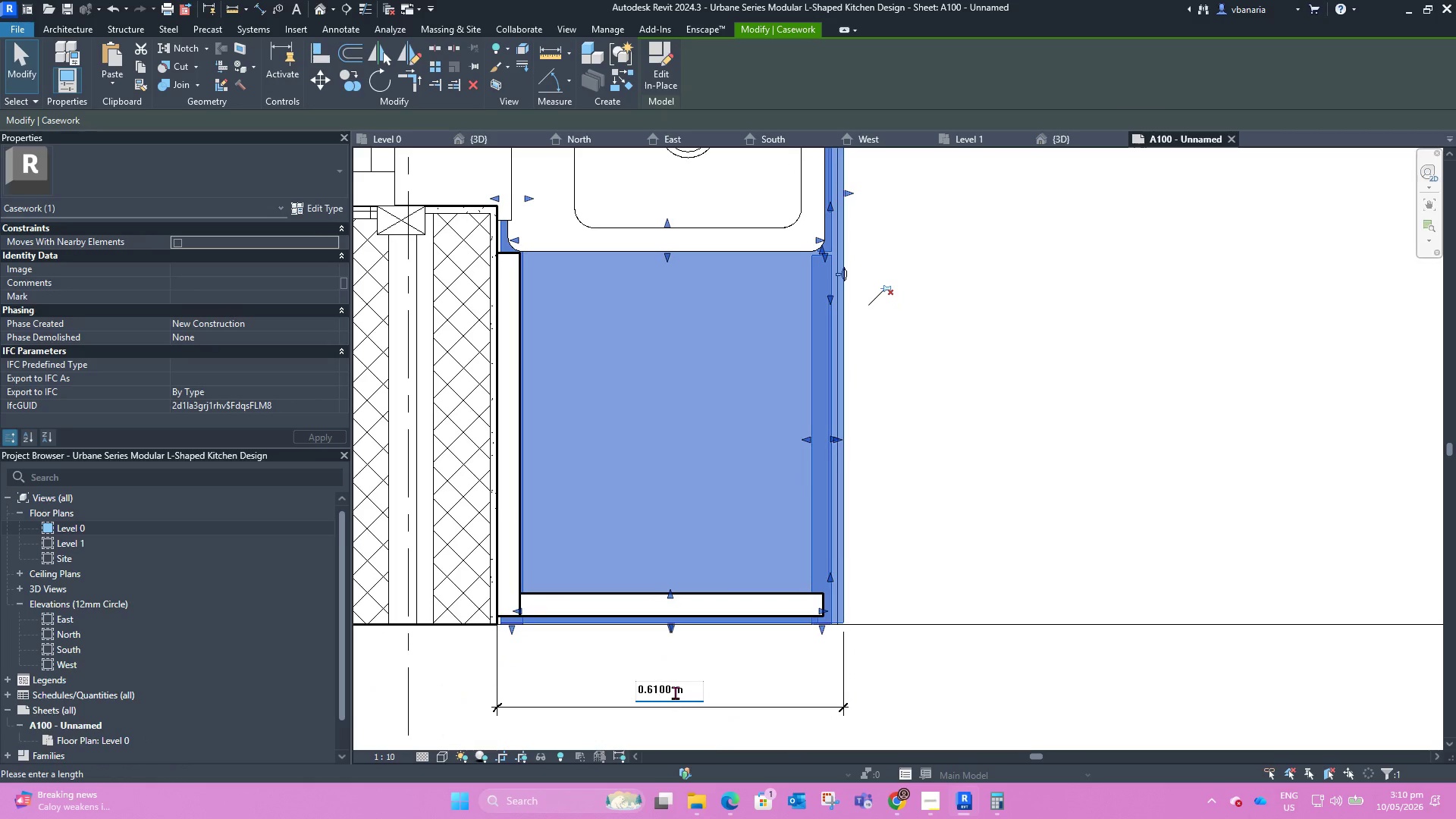 
key(Backspace)
 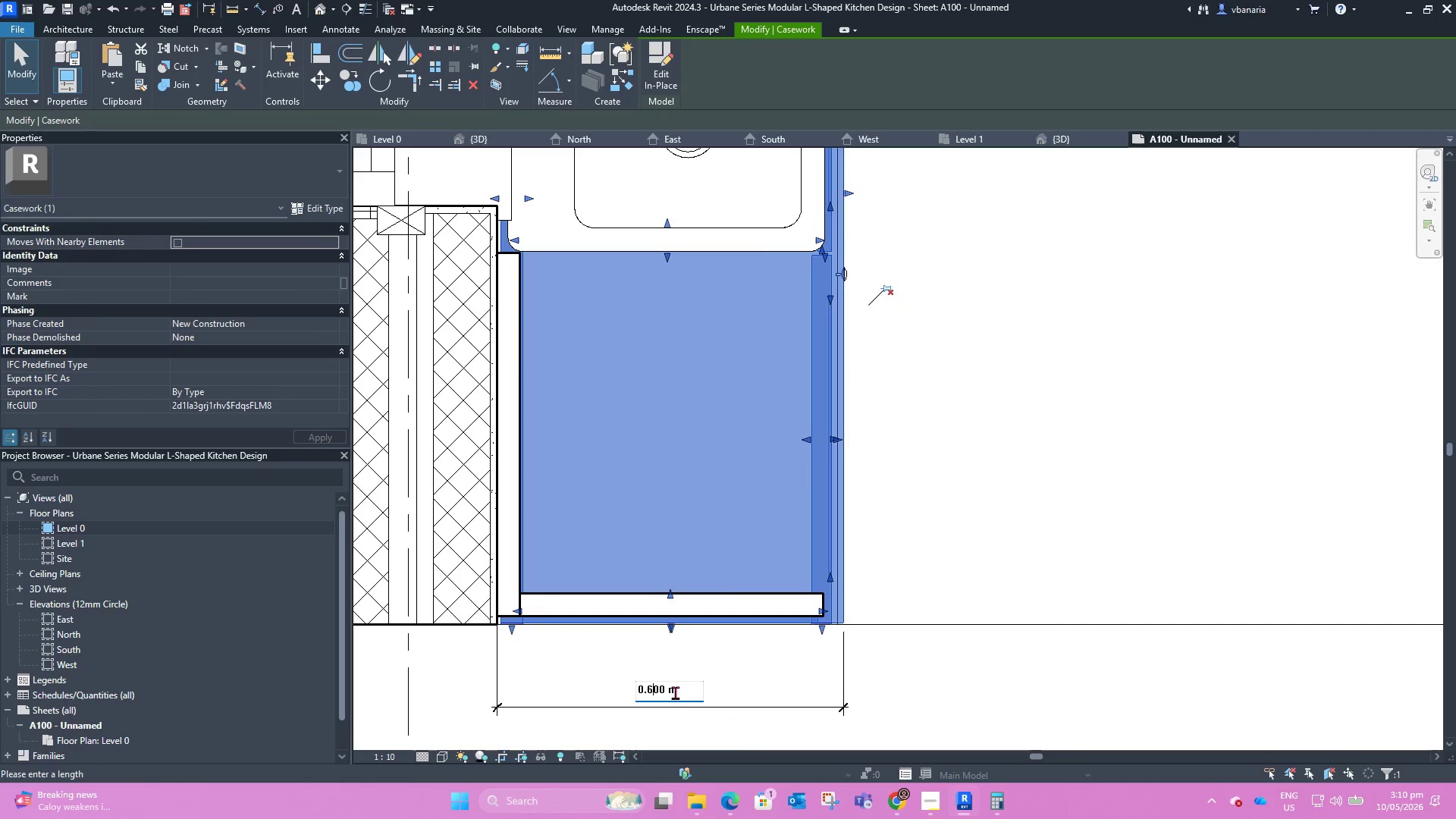 
key(0)
 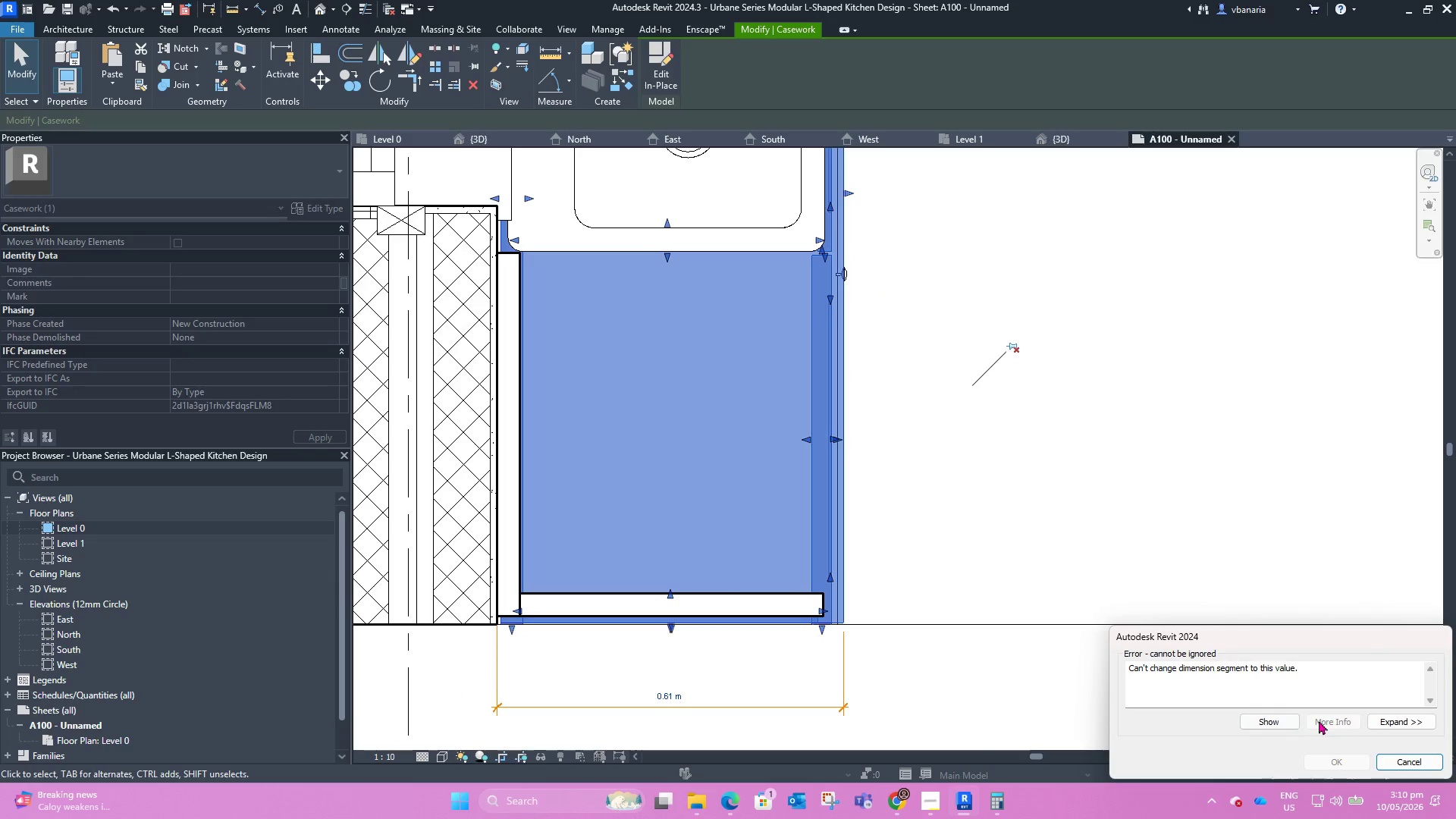 
left_click_drag(start_coordinate=[1405, 757], to_coordinate=[1398, 752])
 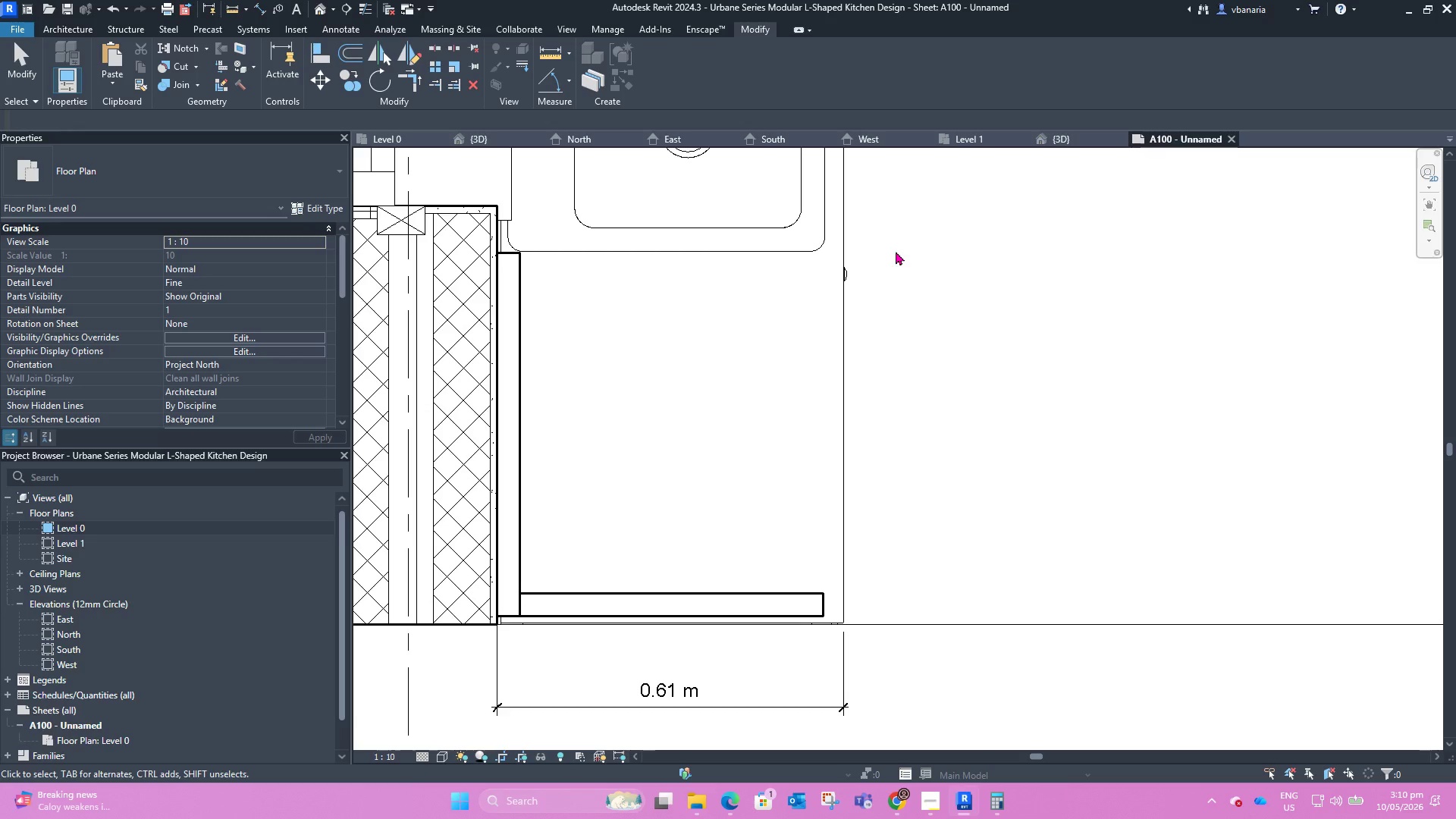 
left_click([842, 213])
 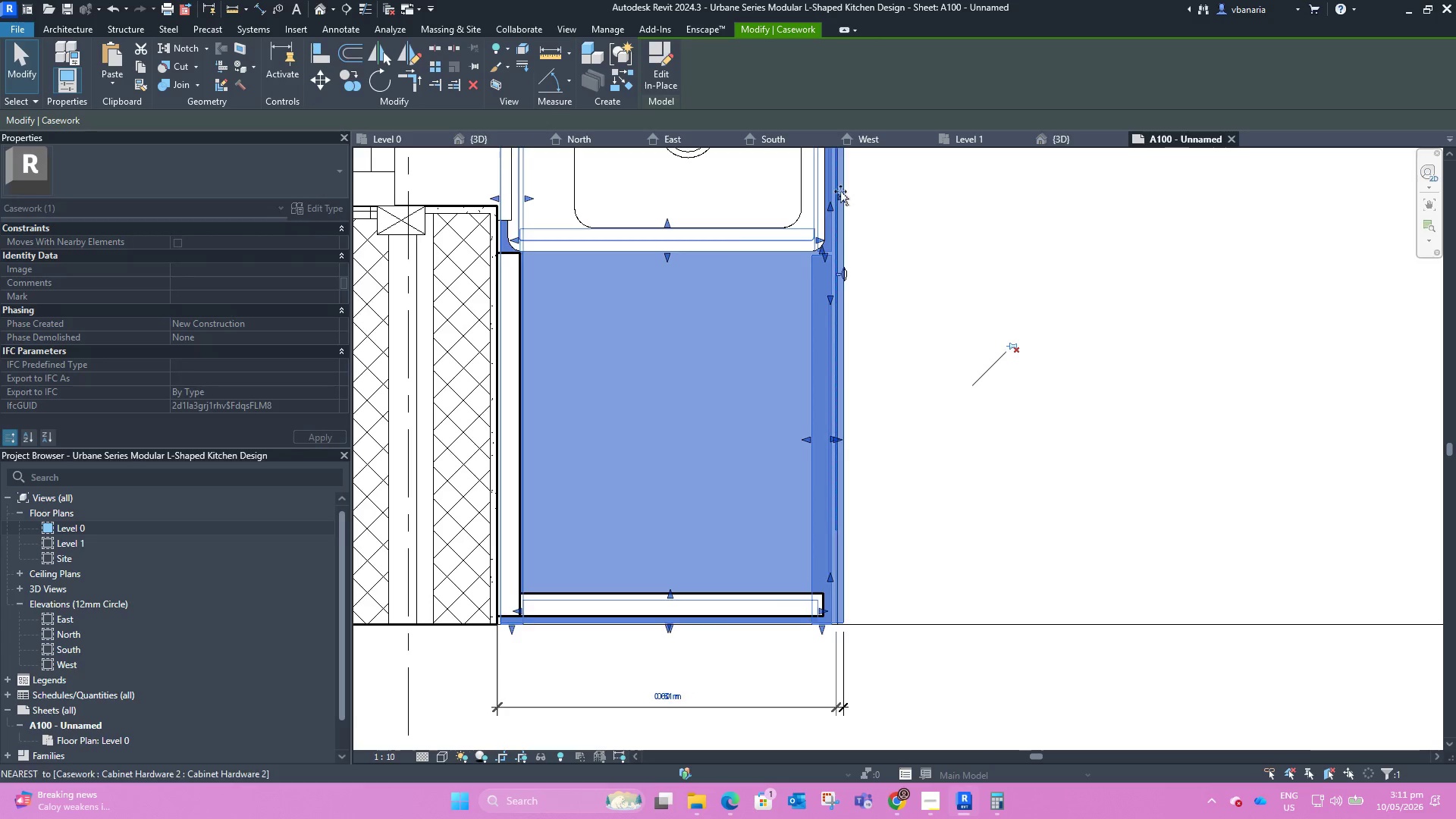 
left_click([899, 231])
 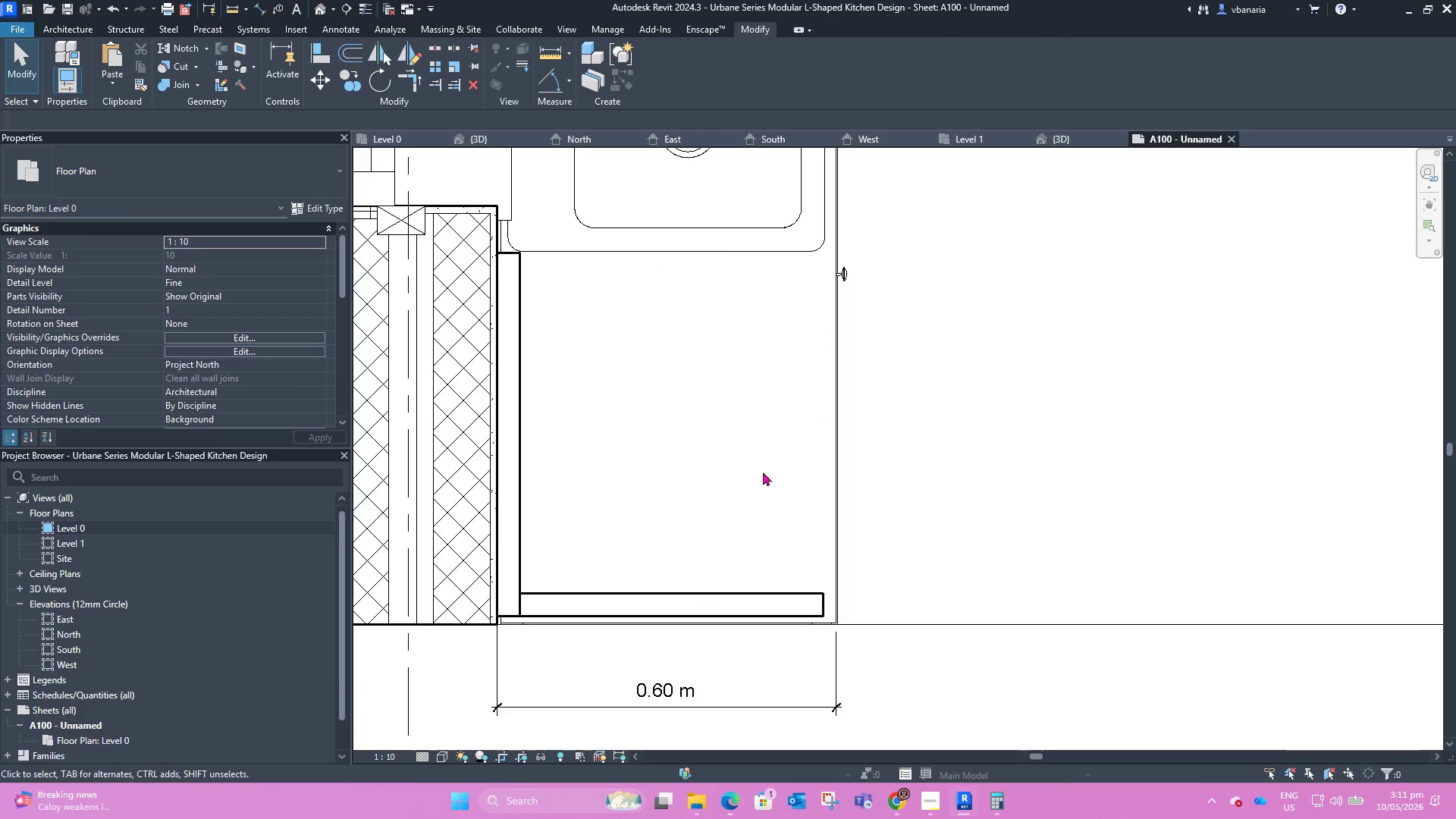 
scroll: coordinate [631, 597], scroll_direction: down, amount: 11.0
 